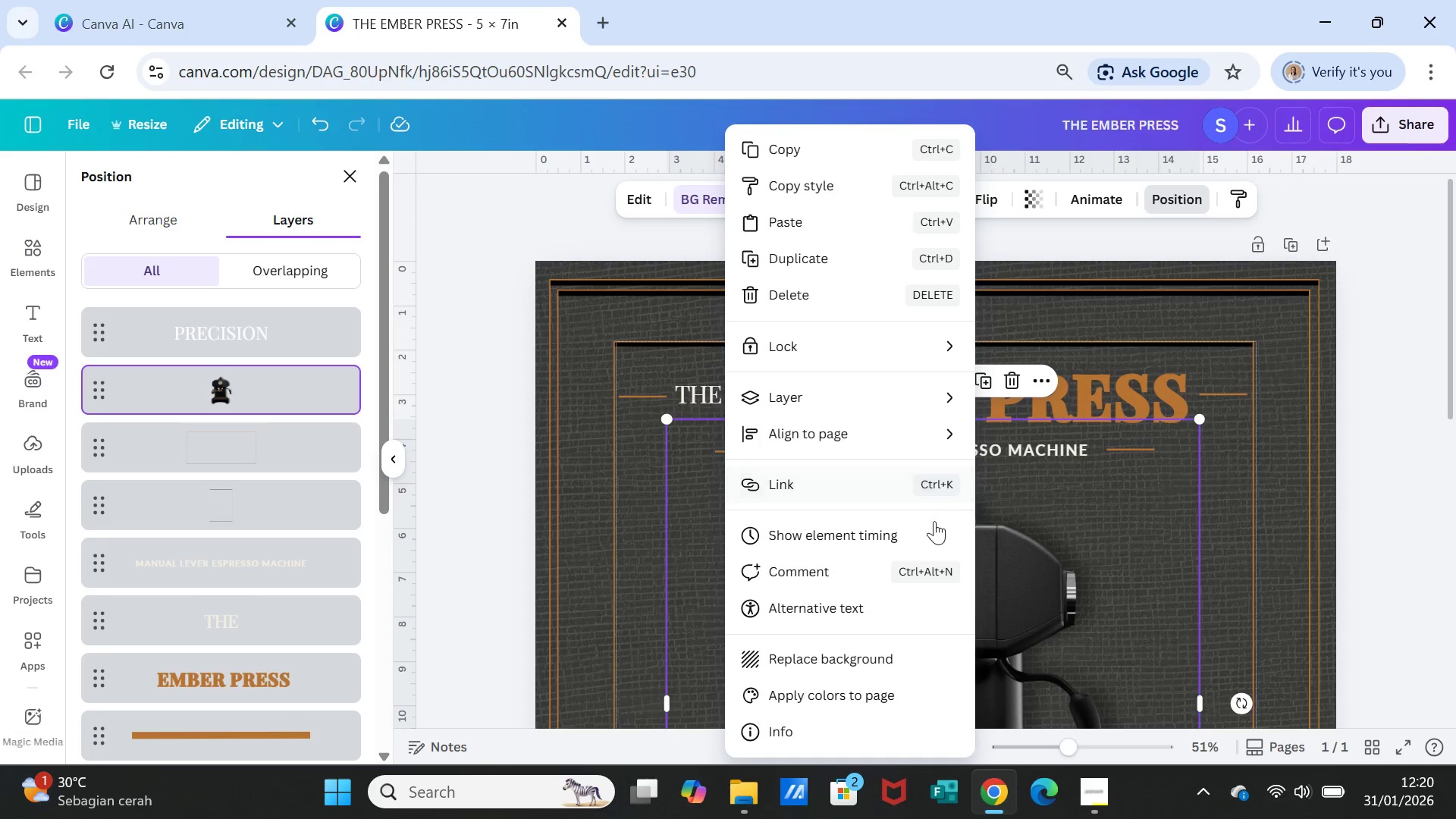 
mouse_move([902, 403])
 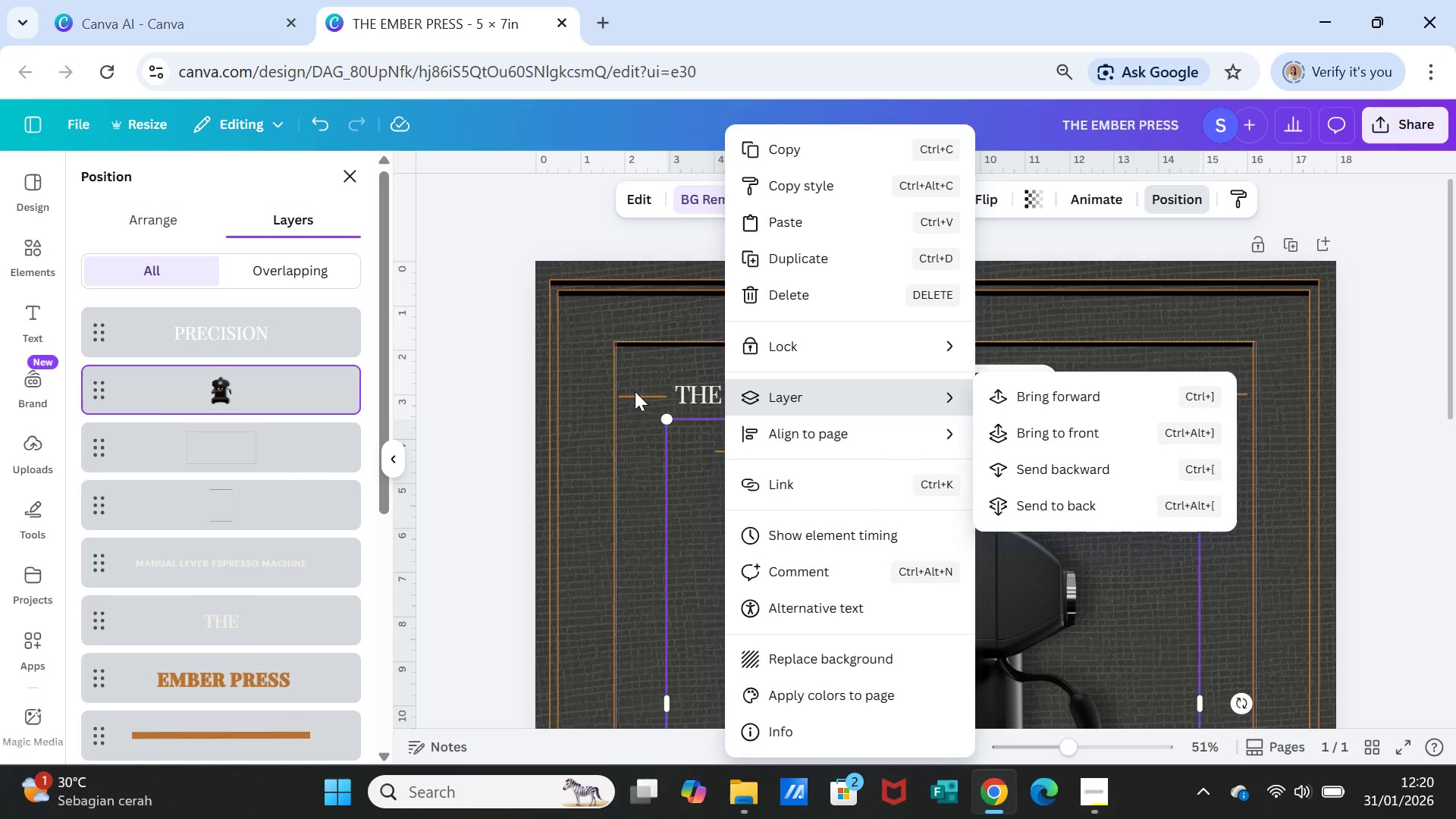 
left_click([635, 391])
 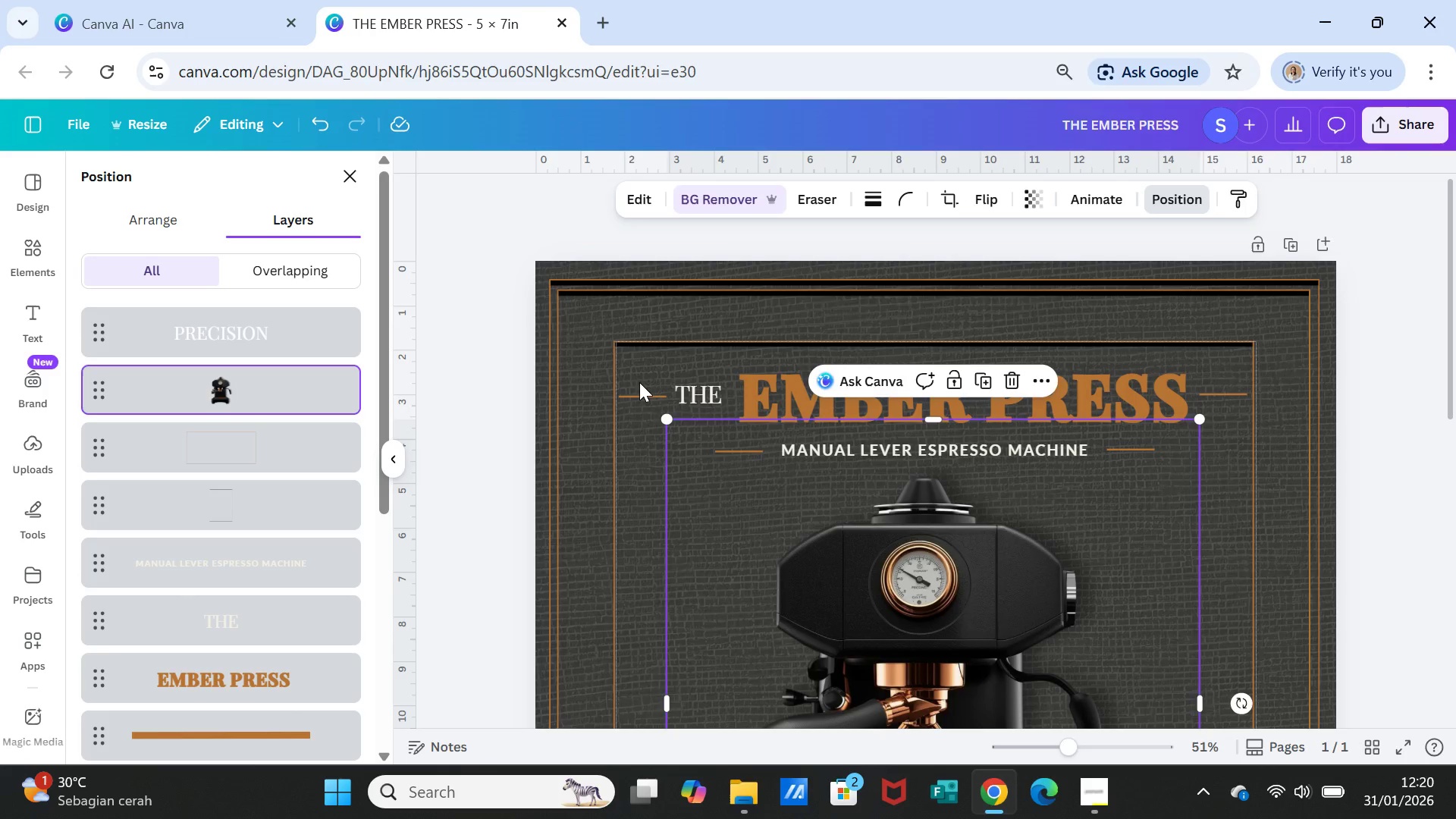 
right_click([639, 382])
 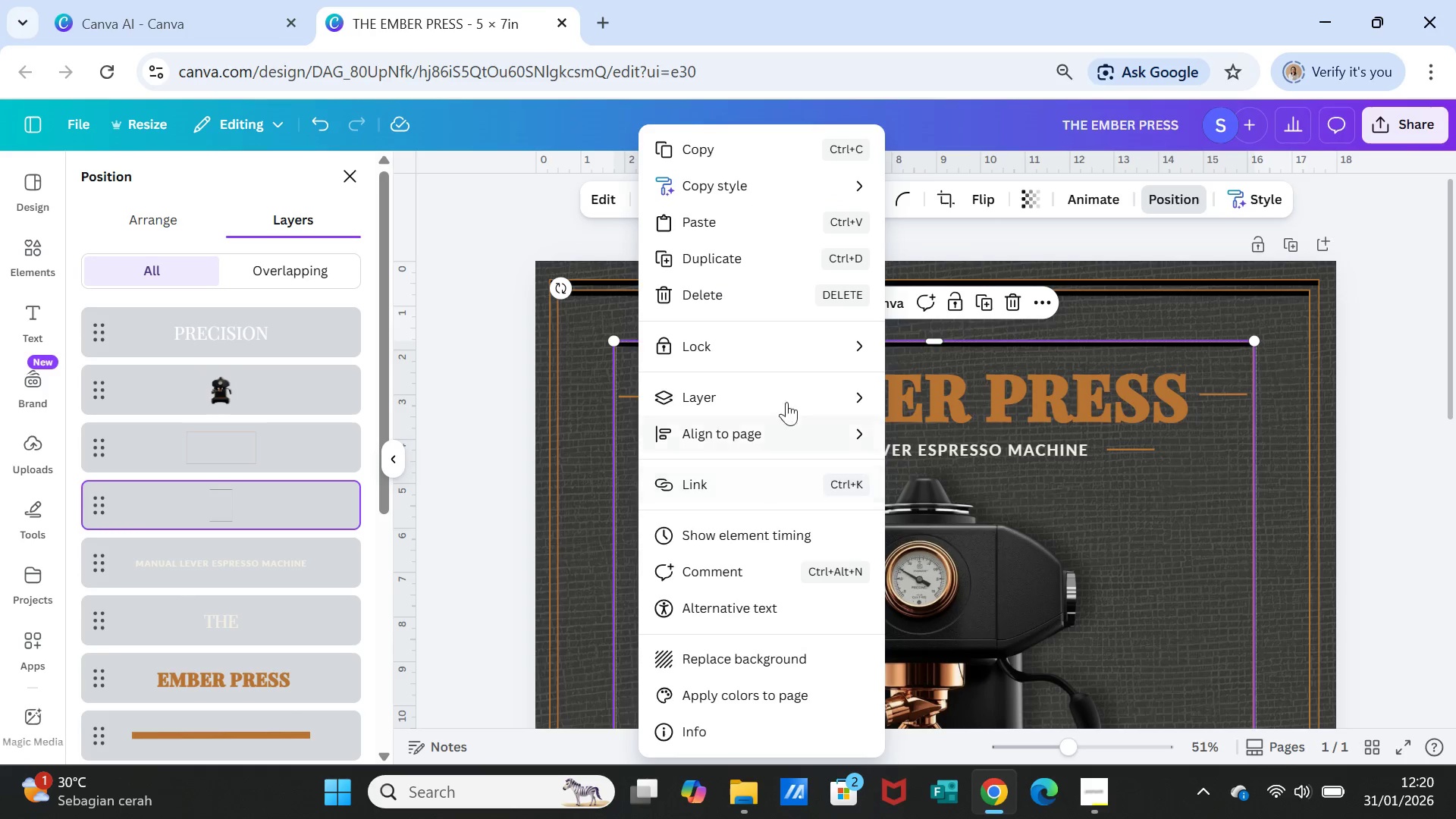 
left_click([791, 384])
 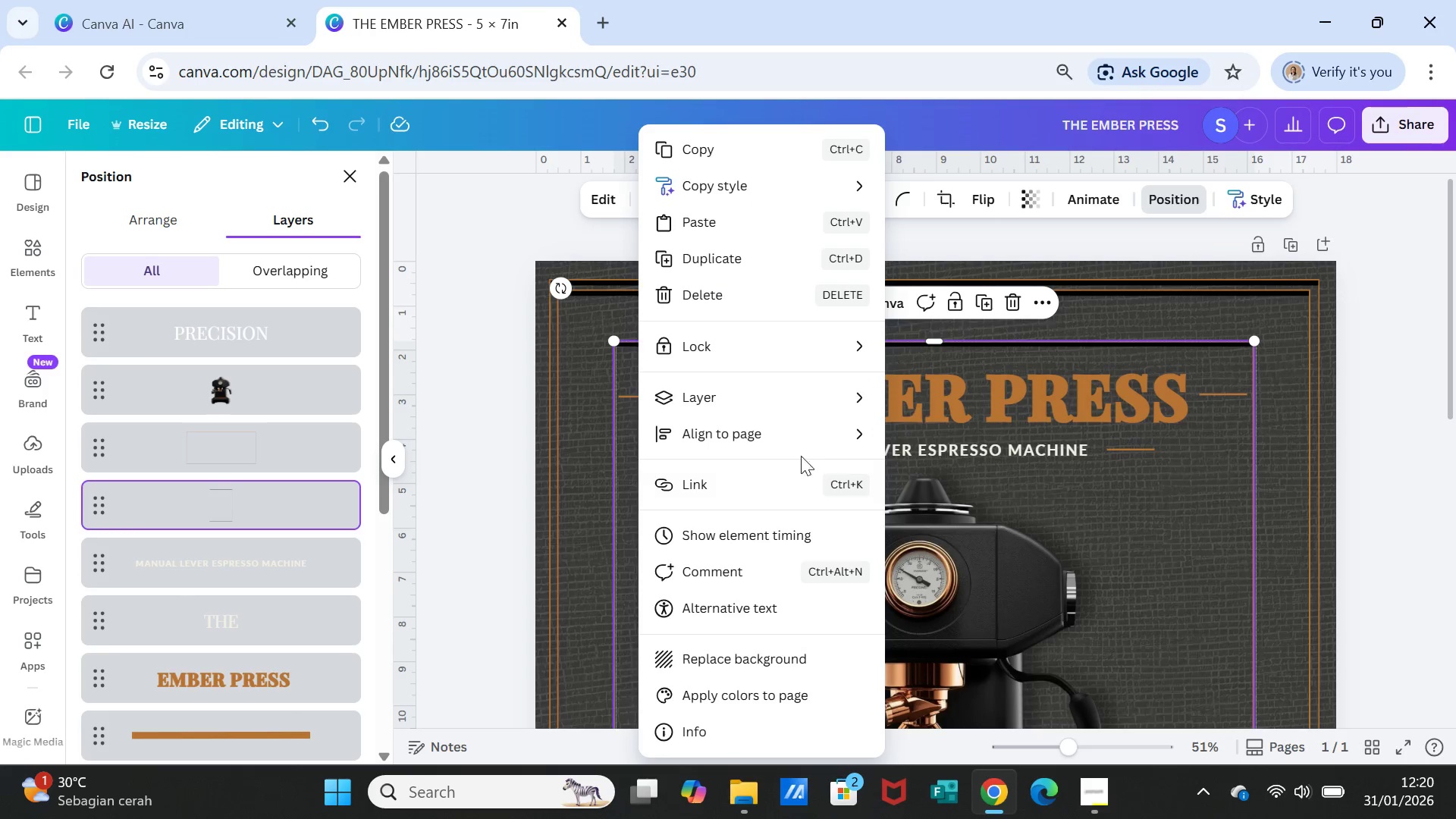 
mouse_move([764, 397])
 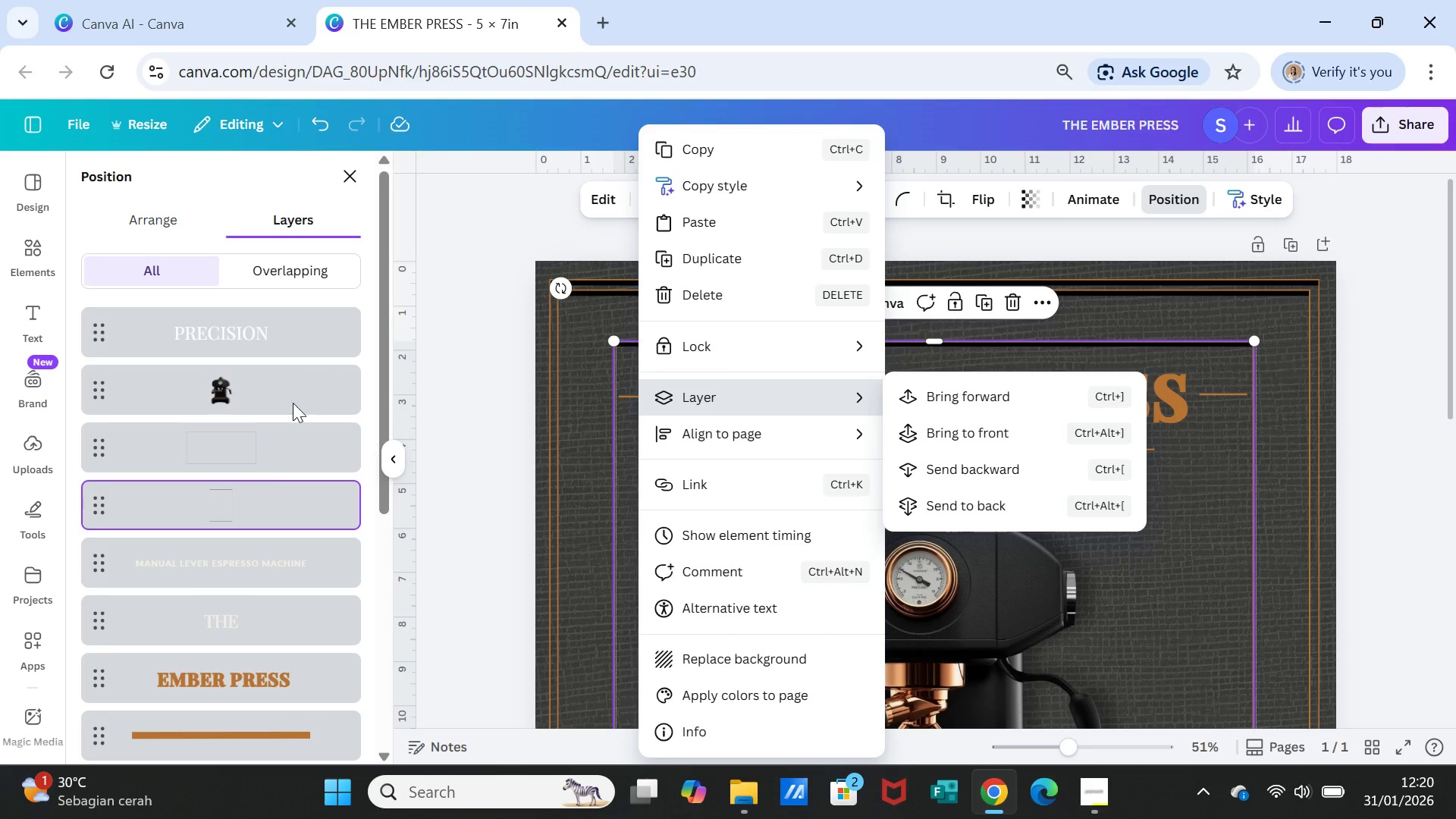 
scroll: coordinate [302, 579], scroll_direction: down, amount: 3.0
 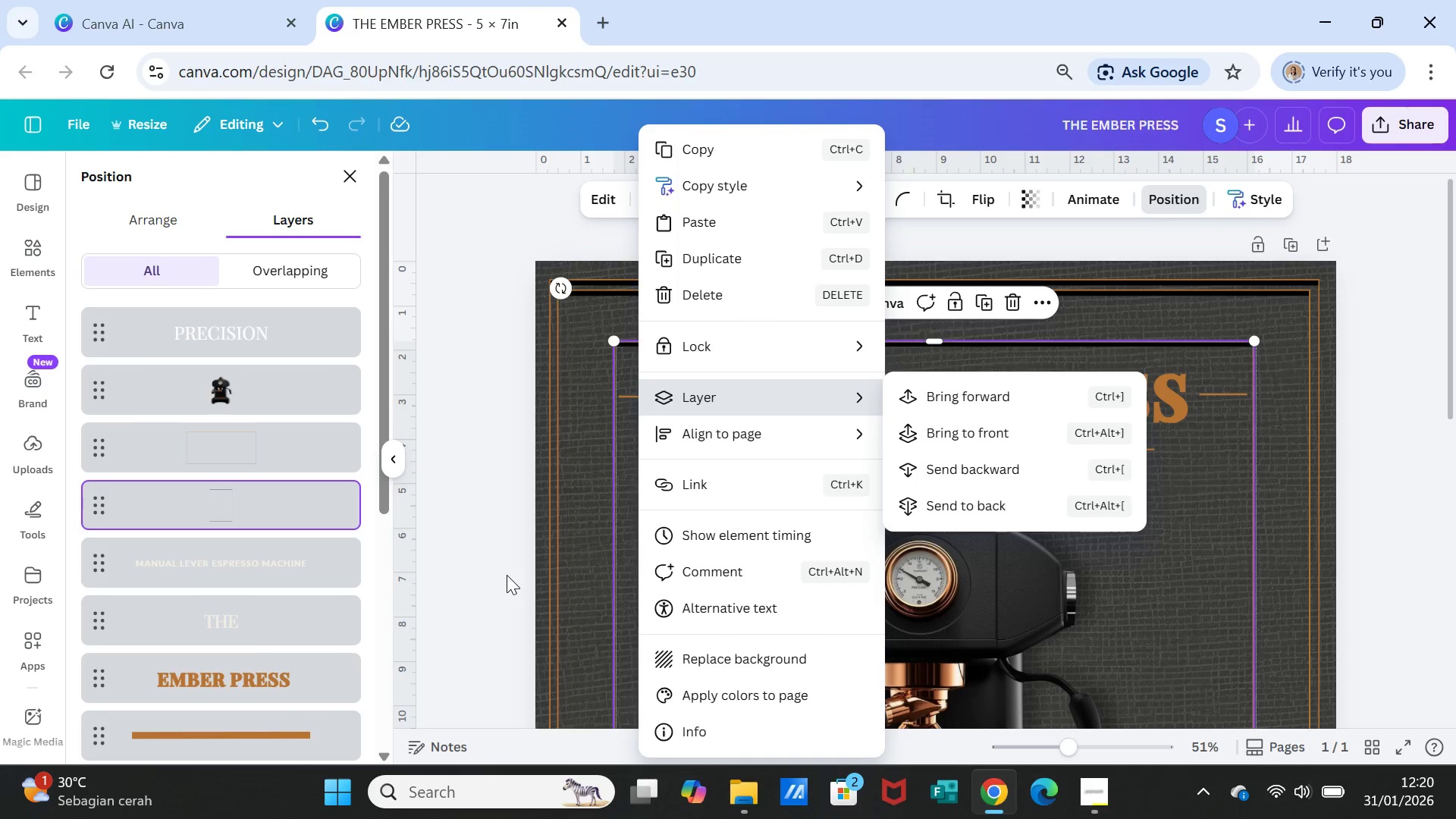 
left_click([504, 573])
 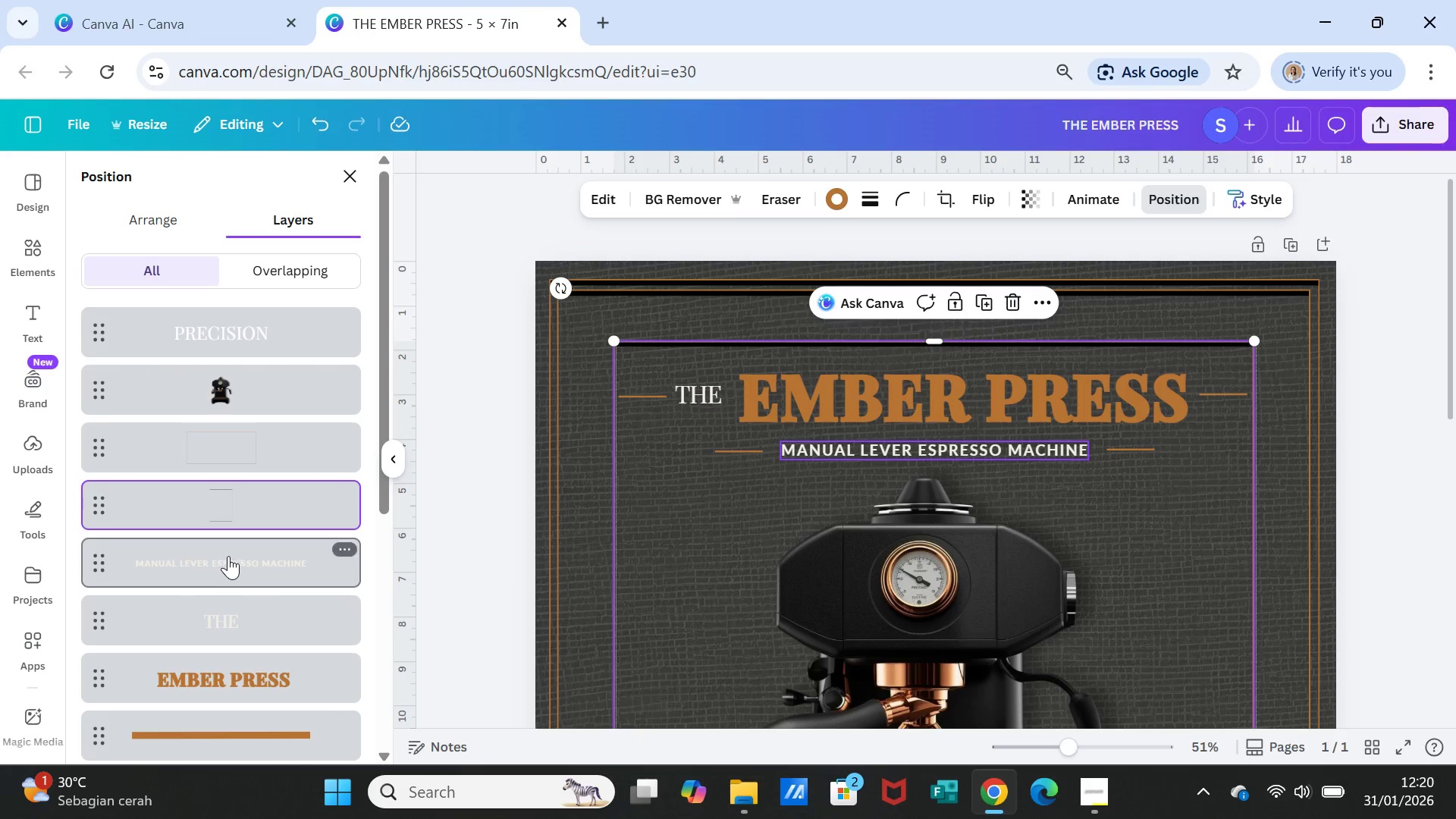 
scroll: coordinate [228, 557], scroll_direction: down, amount: 5.0
 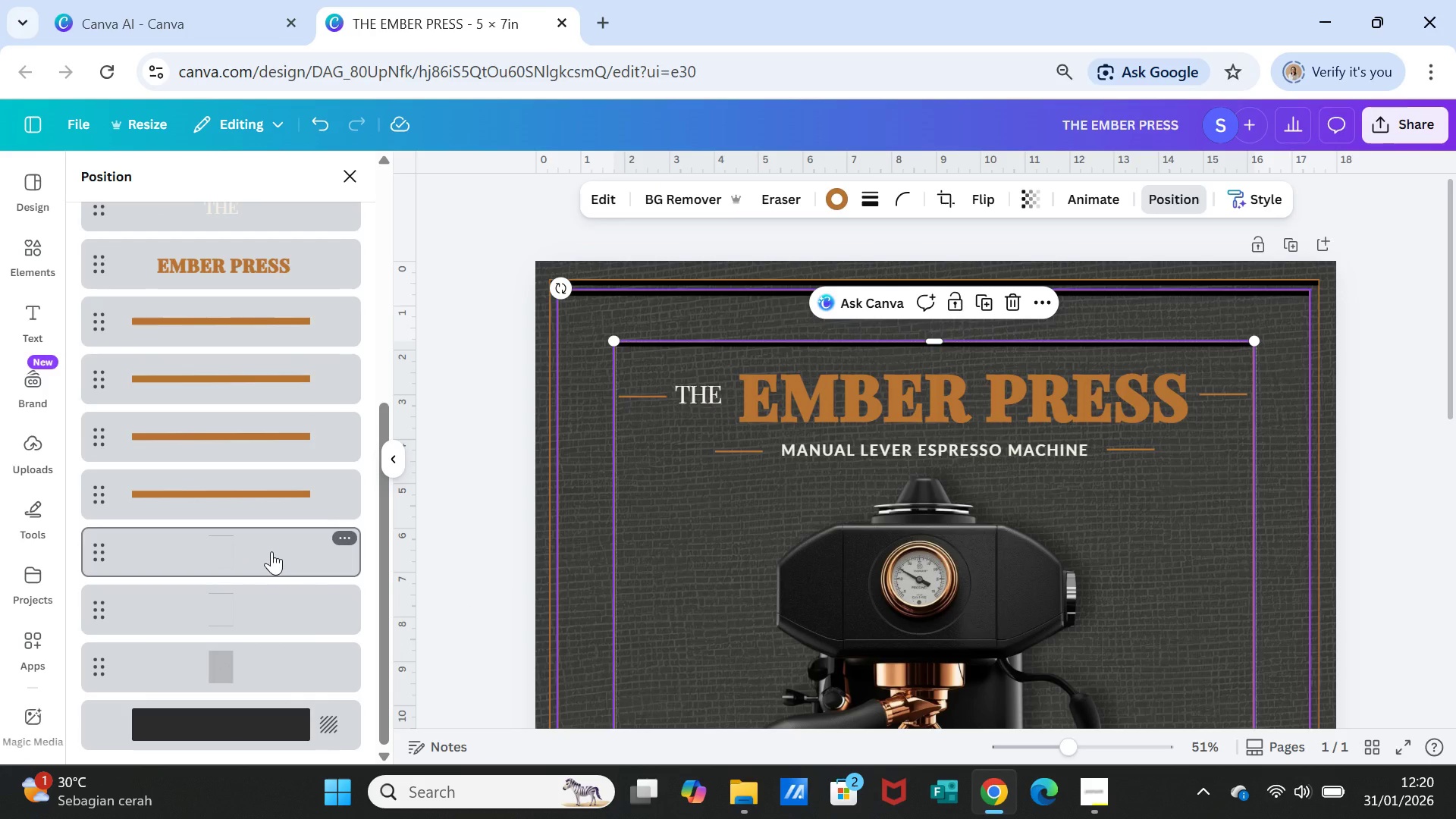 
scroll: coordinate [271, 532], scroll_direction: up, amount: 2.0
 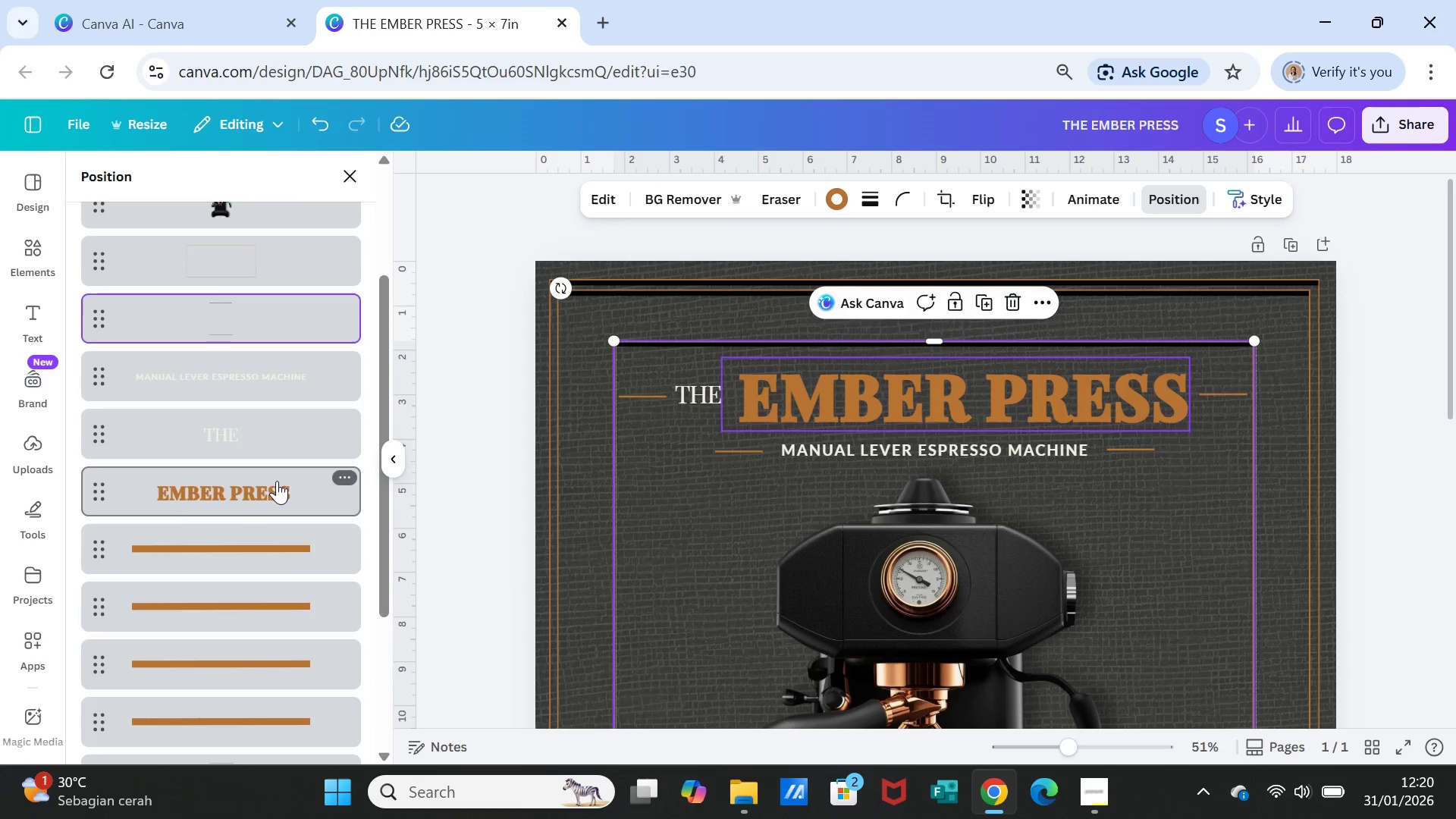 
scroll: coordinate [282, 490], scroll_direction: down, amount: 2.0
 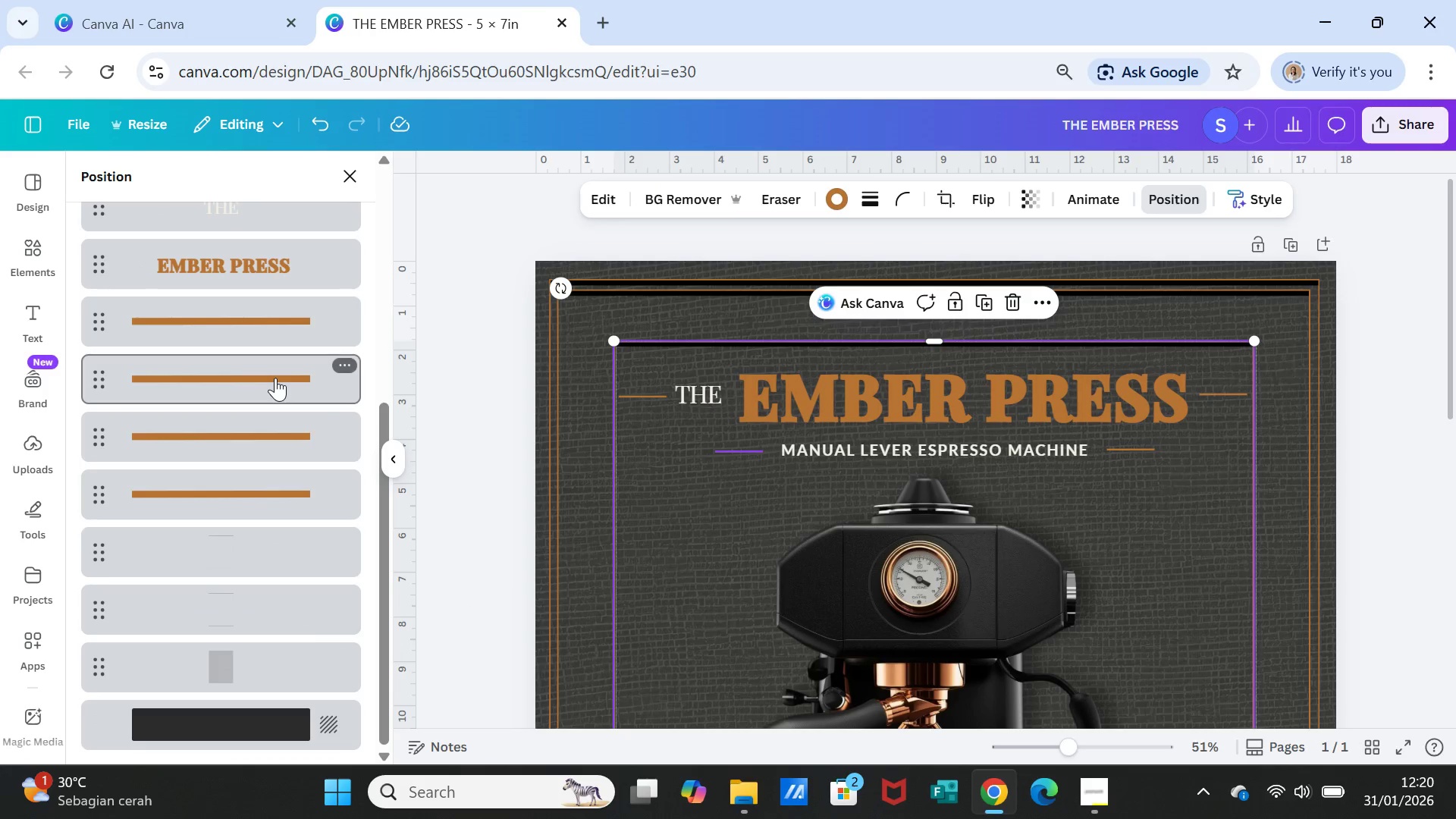 
scroll: coordinate [275, 378], scroll_direction: up, amount: 1.0
 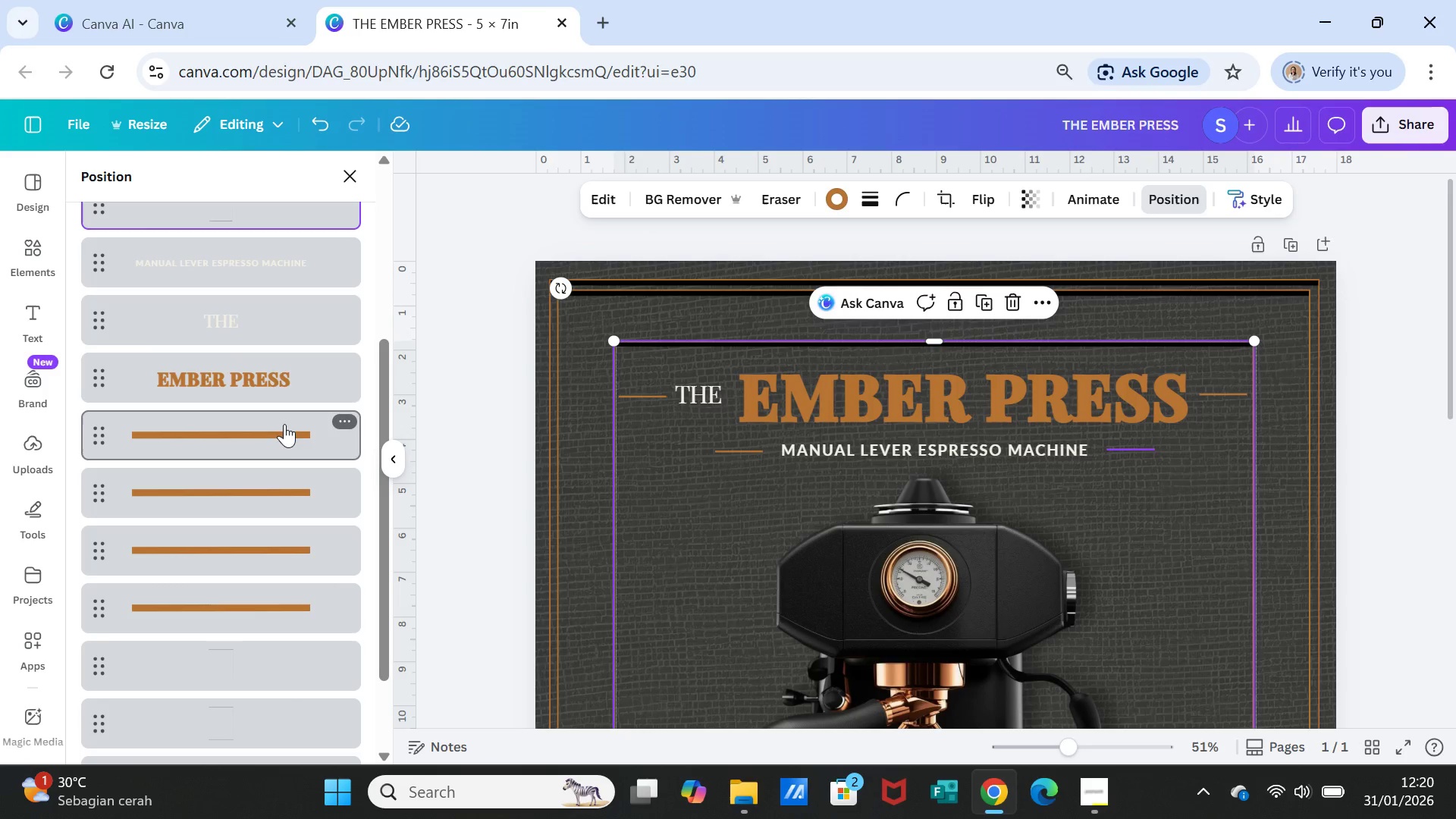 
left_click_drag(start_coordinate=[285, 426], to_coordinate=[282, 262])
 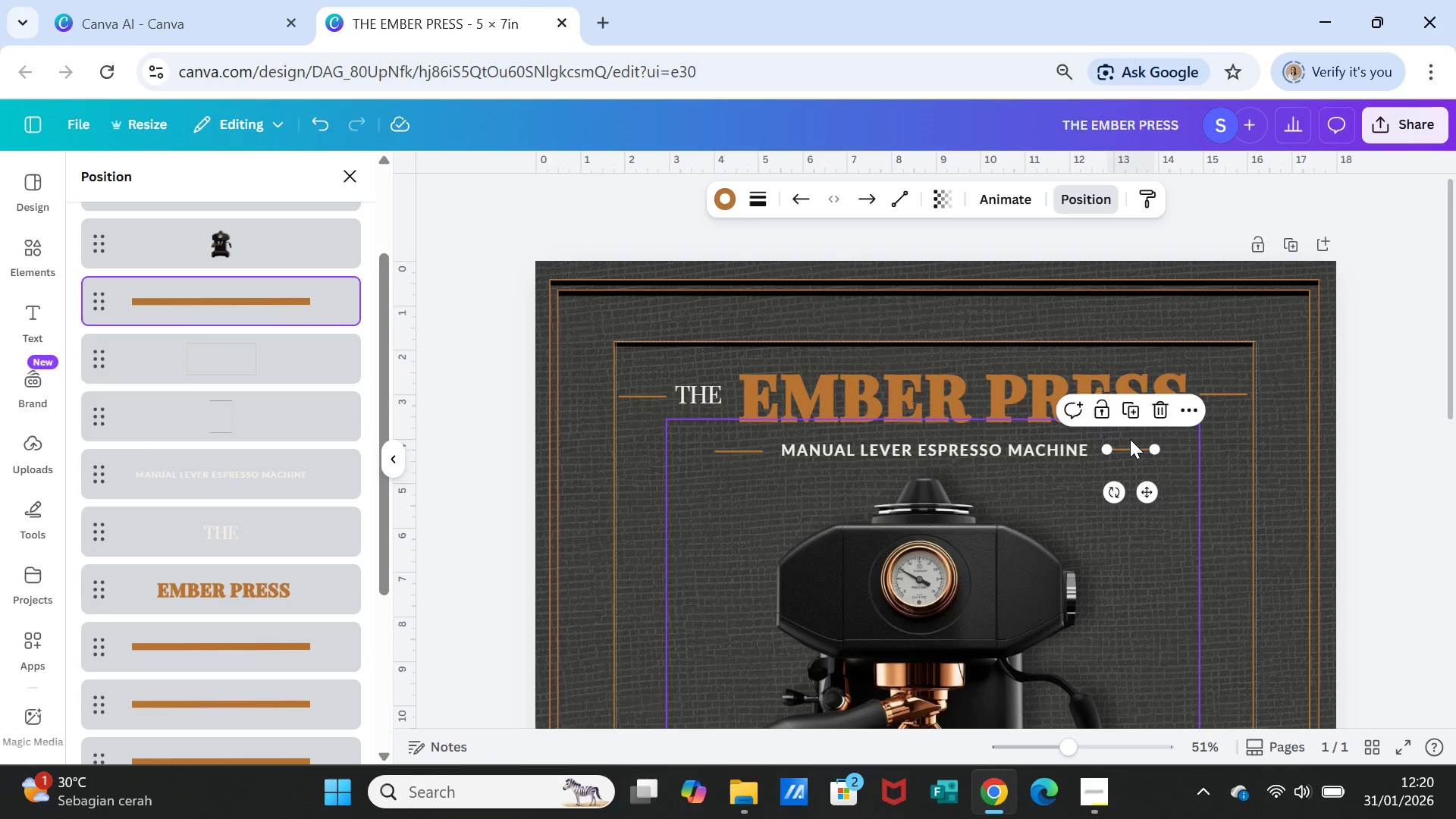 
left_click([1131, 416])
 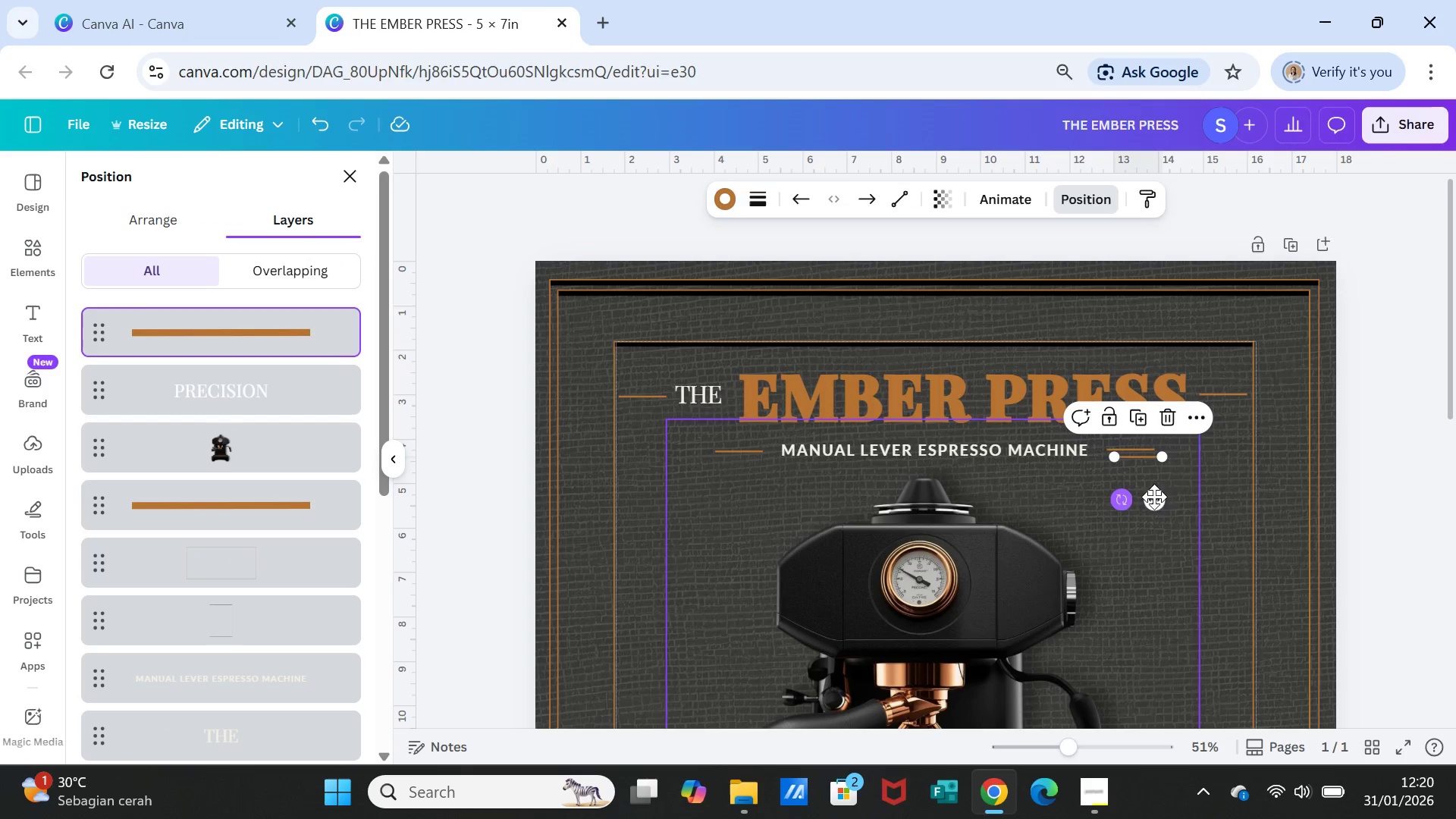 
left_click_drag(start_coordinate=[1161, 500], to_coordinate=[698, 722])
 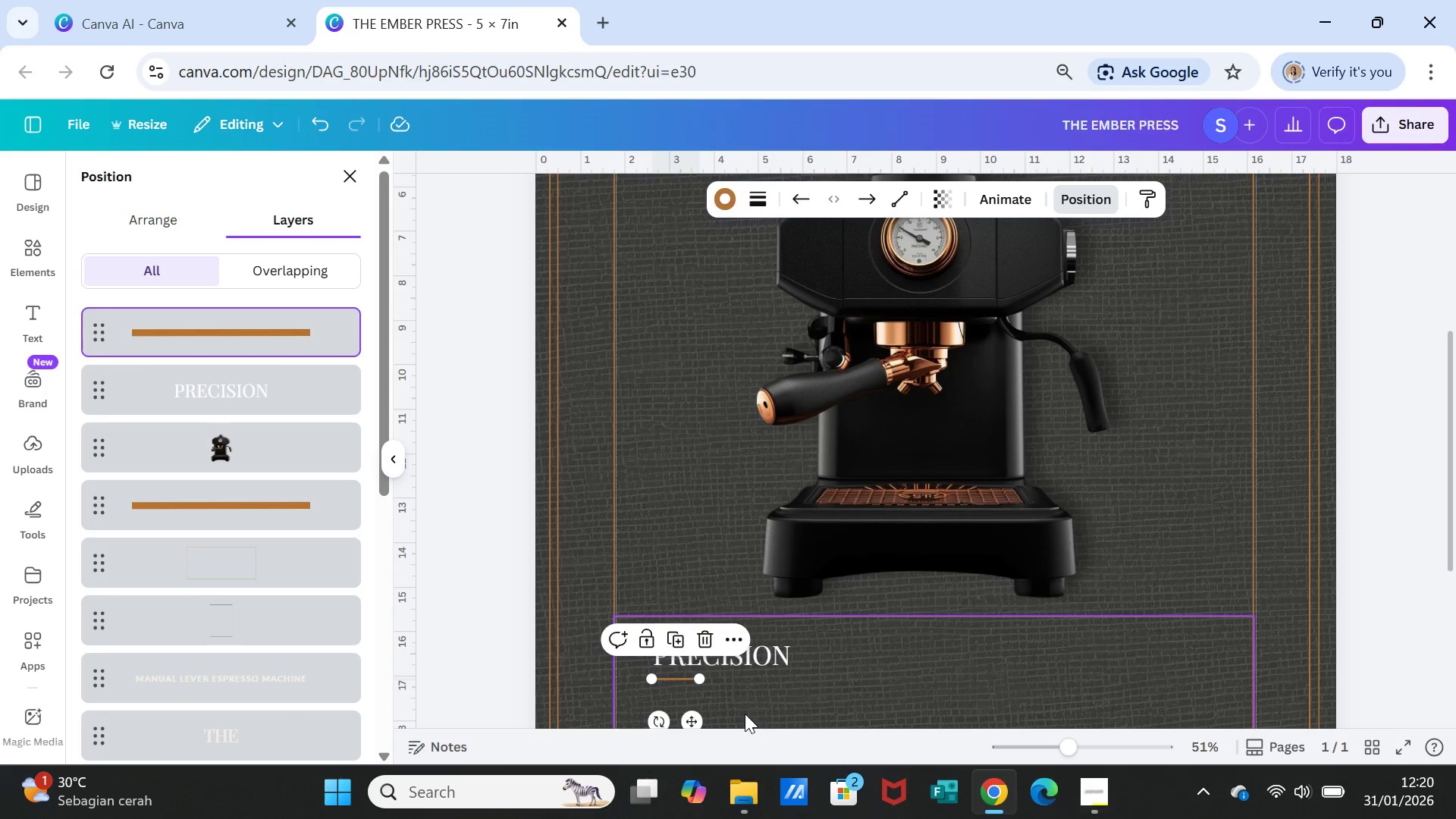 
scroll: coordinate [955, 695], scroll_direction: down, amount: 4.0
 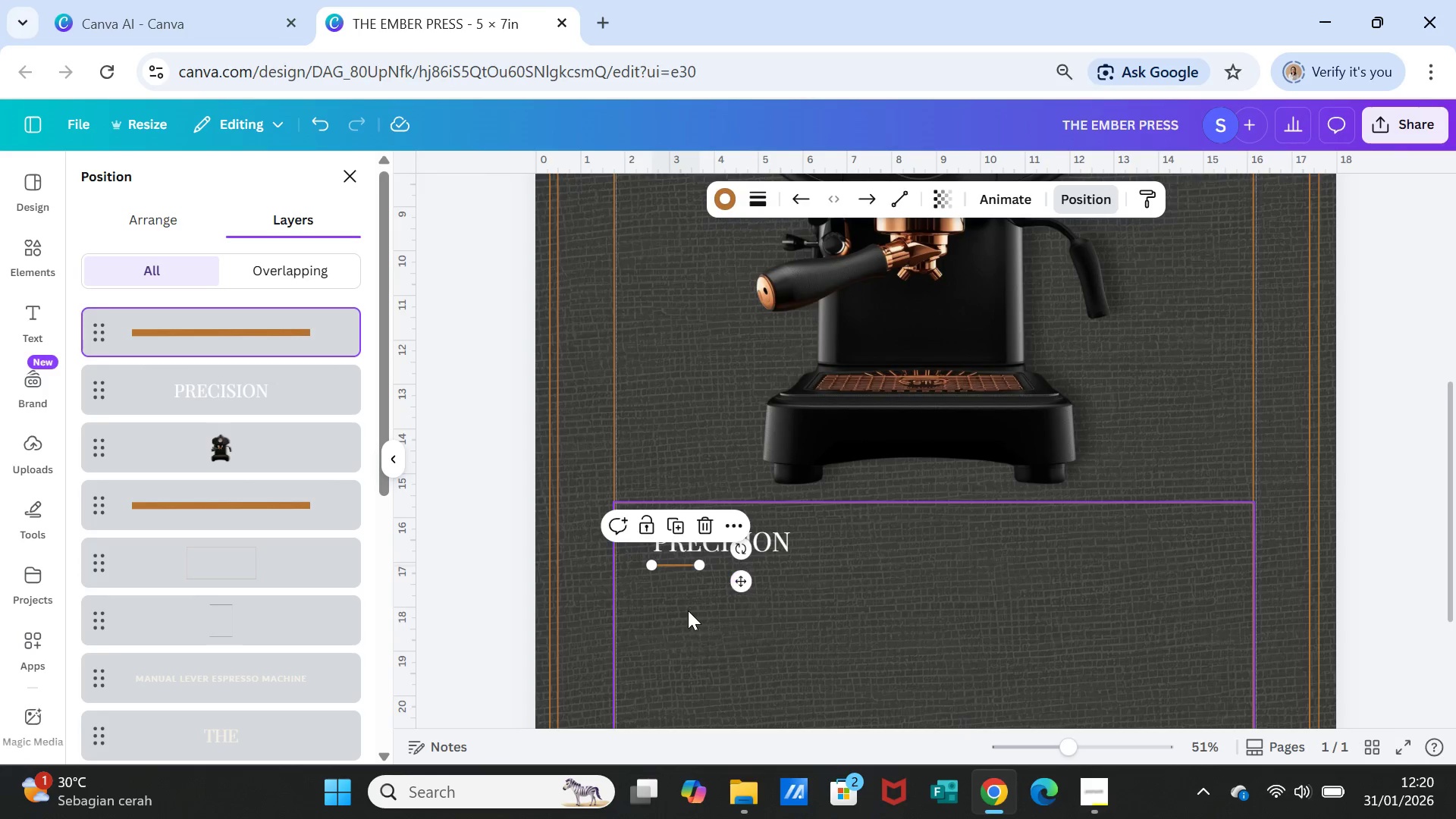 
left_click([688, 610])
 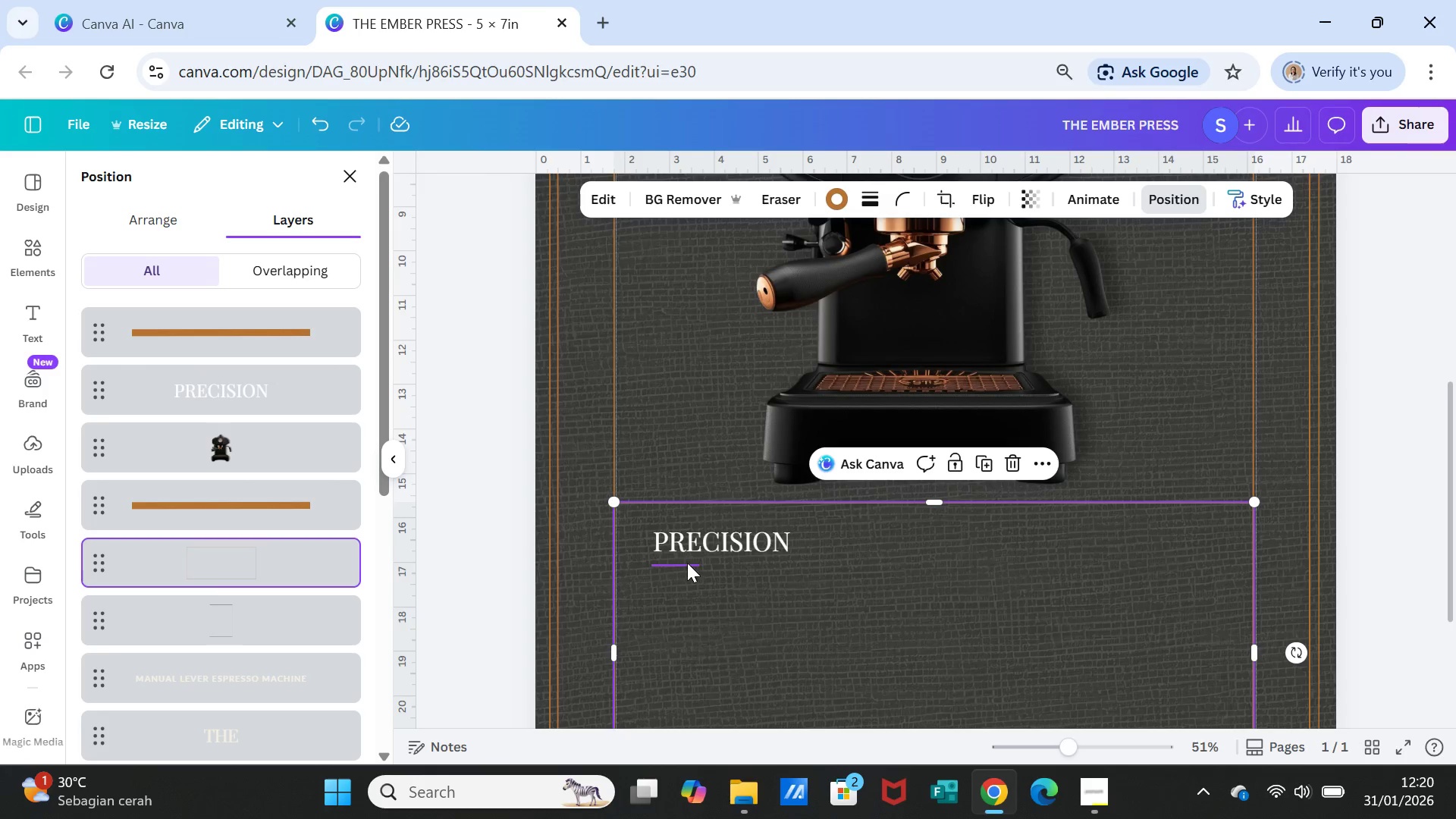 
left_click([684, 561])
 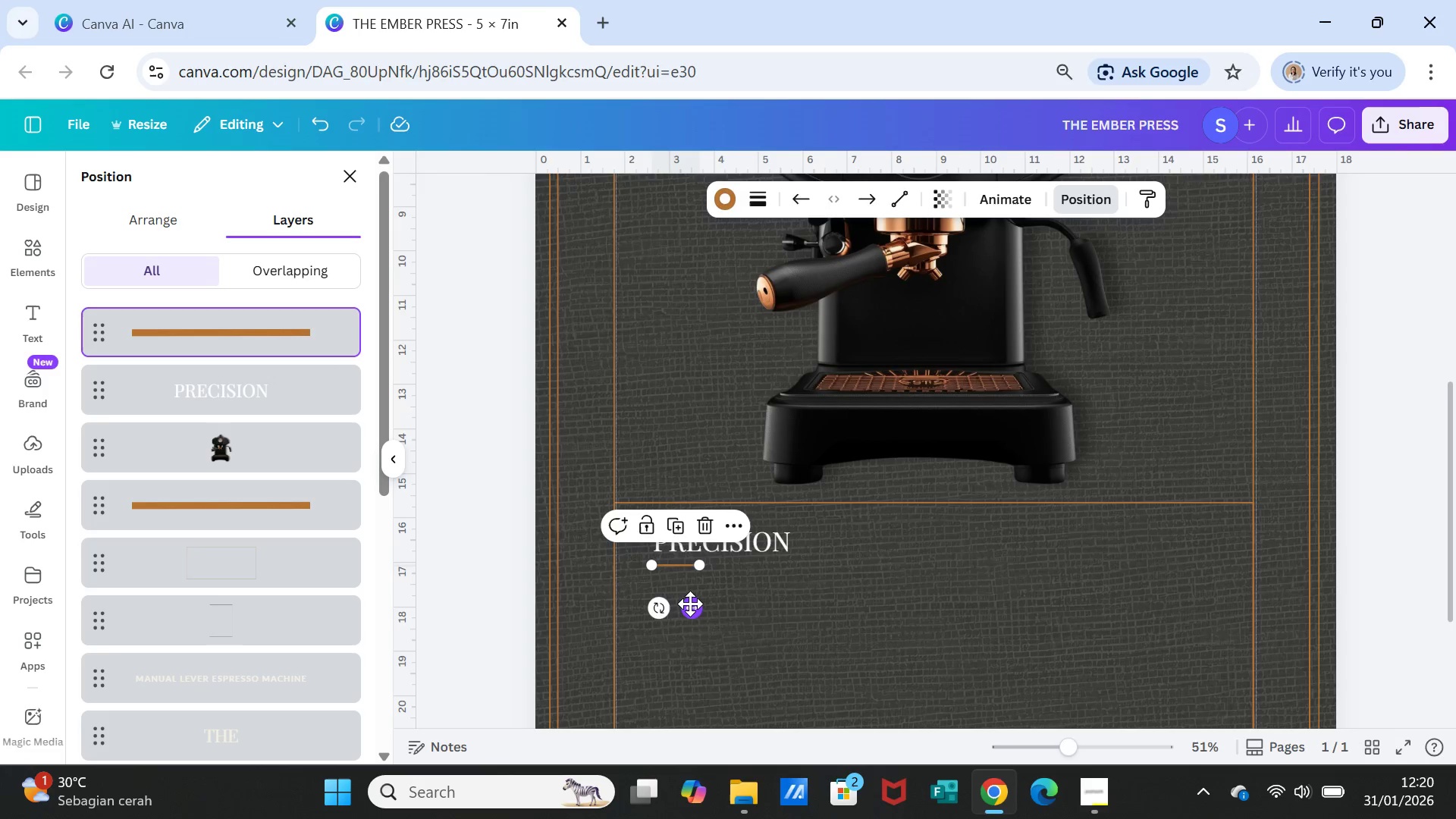 
left_click_drag(start_coordinate=[690, 604], to_coordinate=[690, 599])
 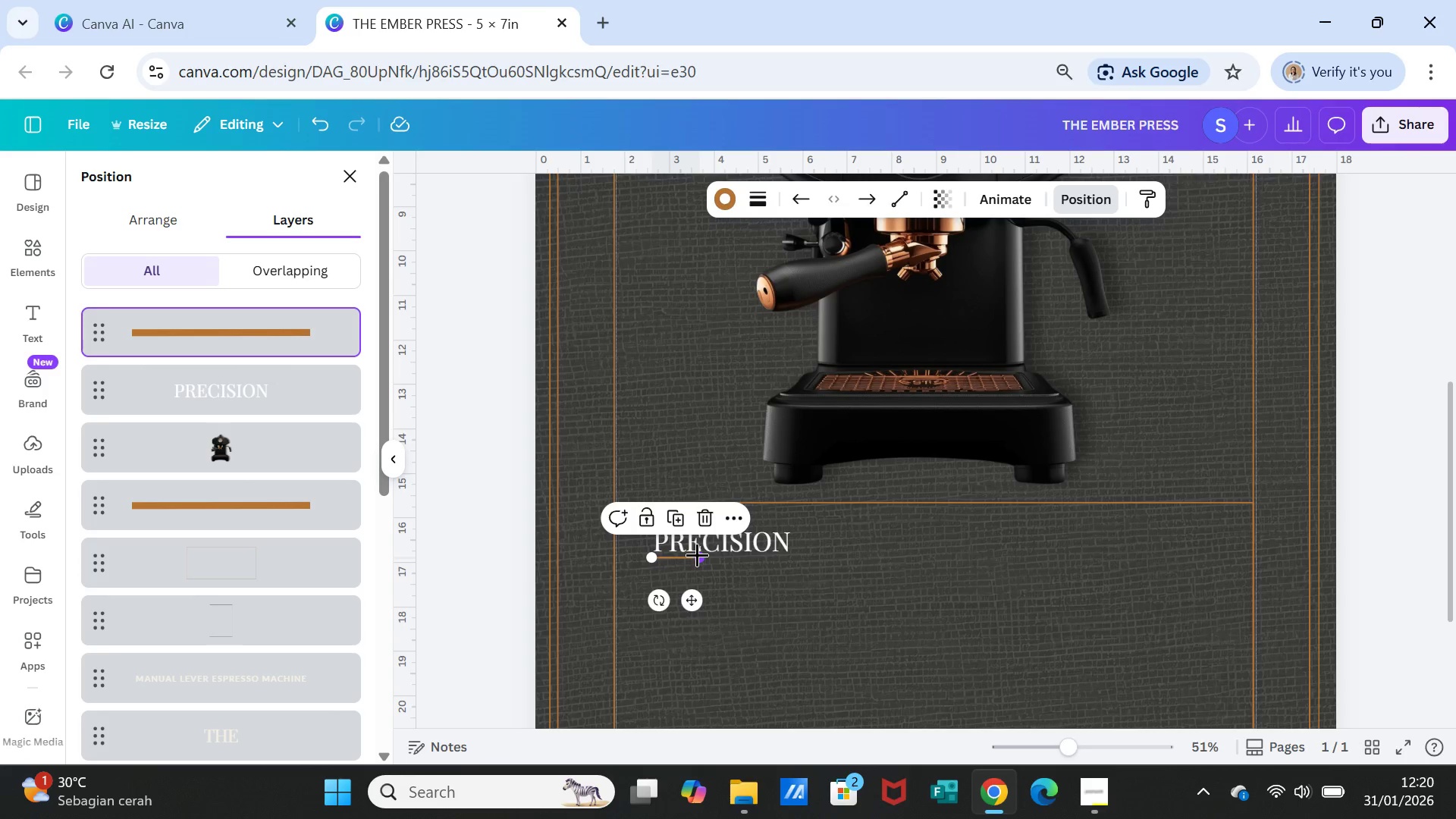 
left_click_drag(start_coordinate=[698, 554], to_coordinate=[787, 556])
 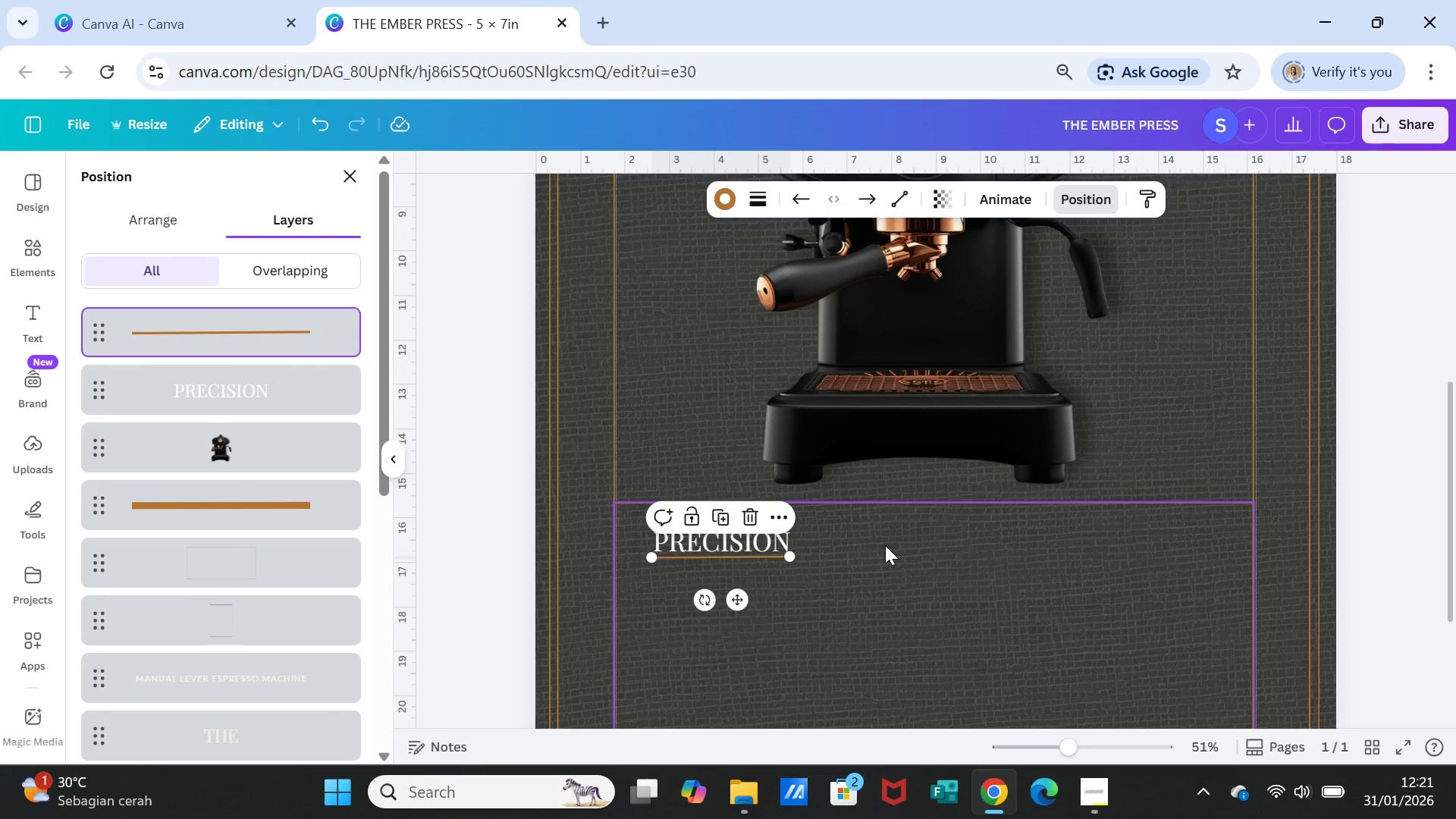 
left_click([885, 545])
 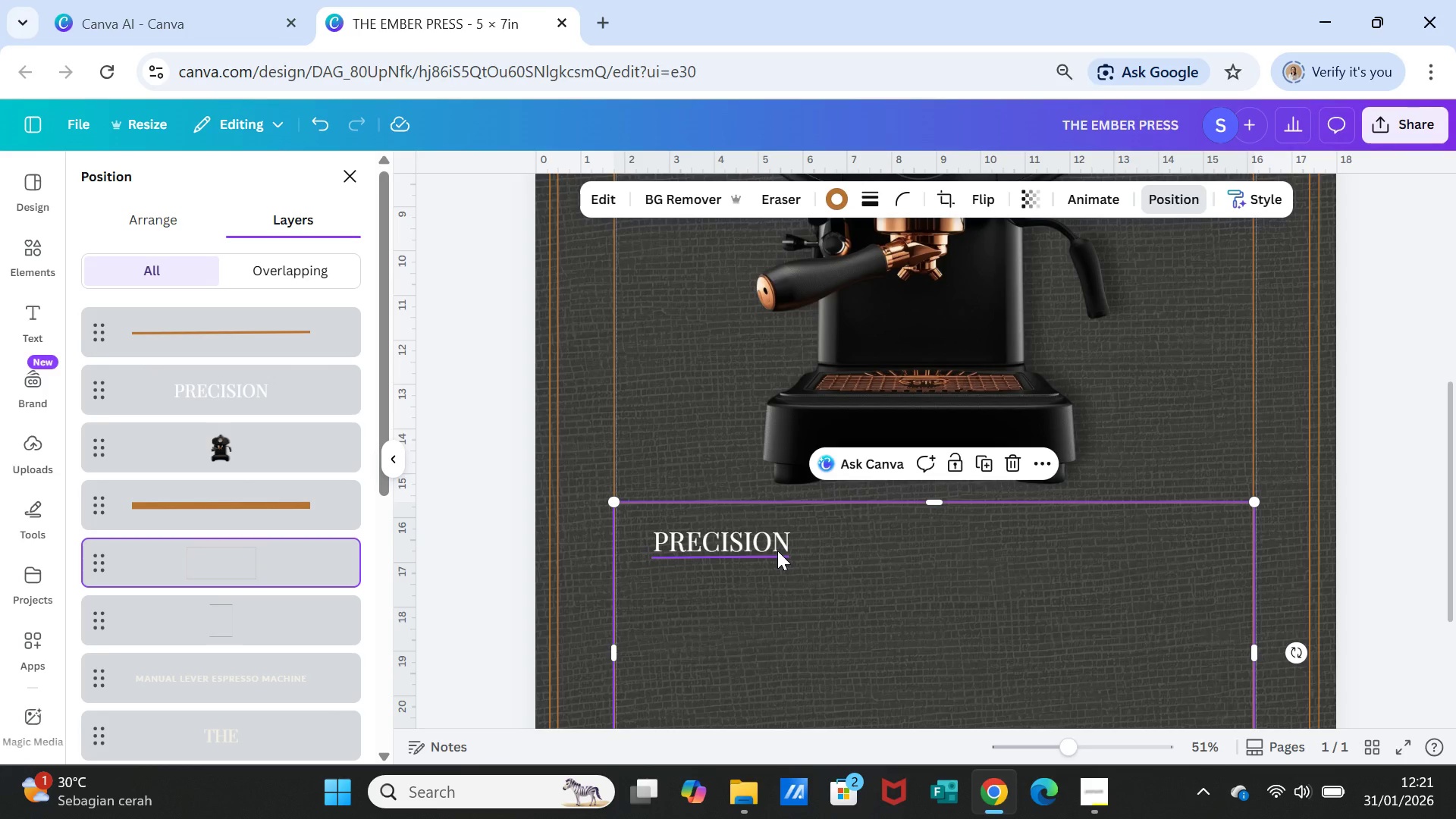 
left_click([777, 554])
 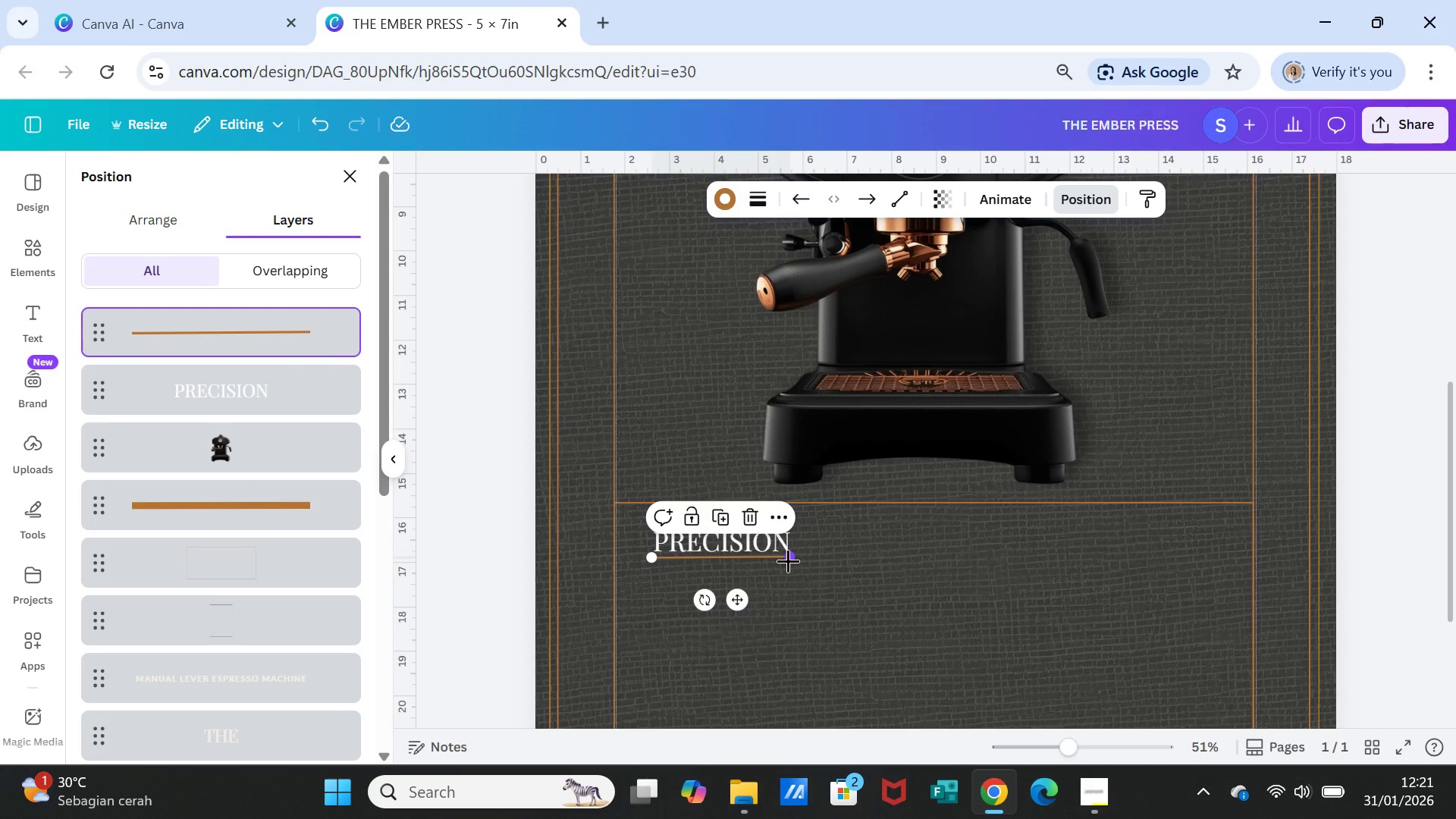 
left_click_drag(start_coordinate=[788, 560], to_coordinate=[794, 560])
 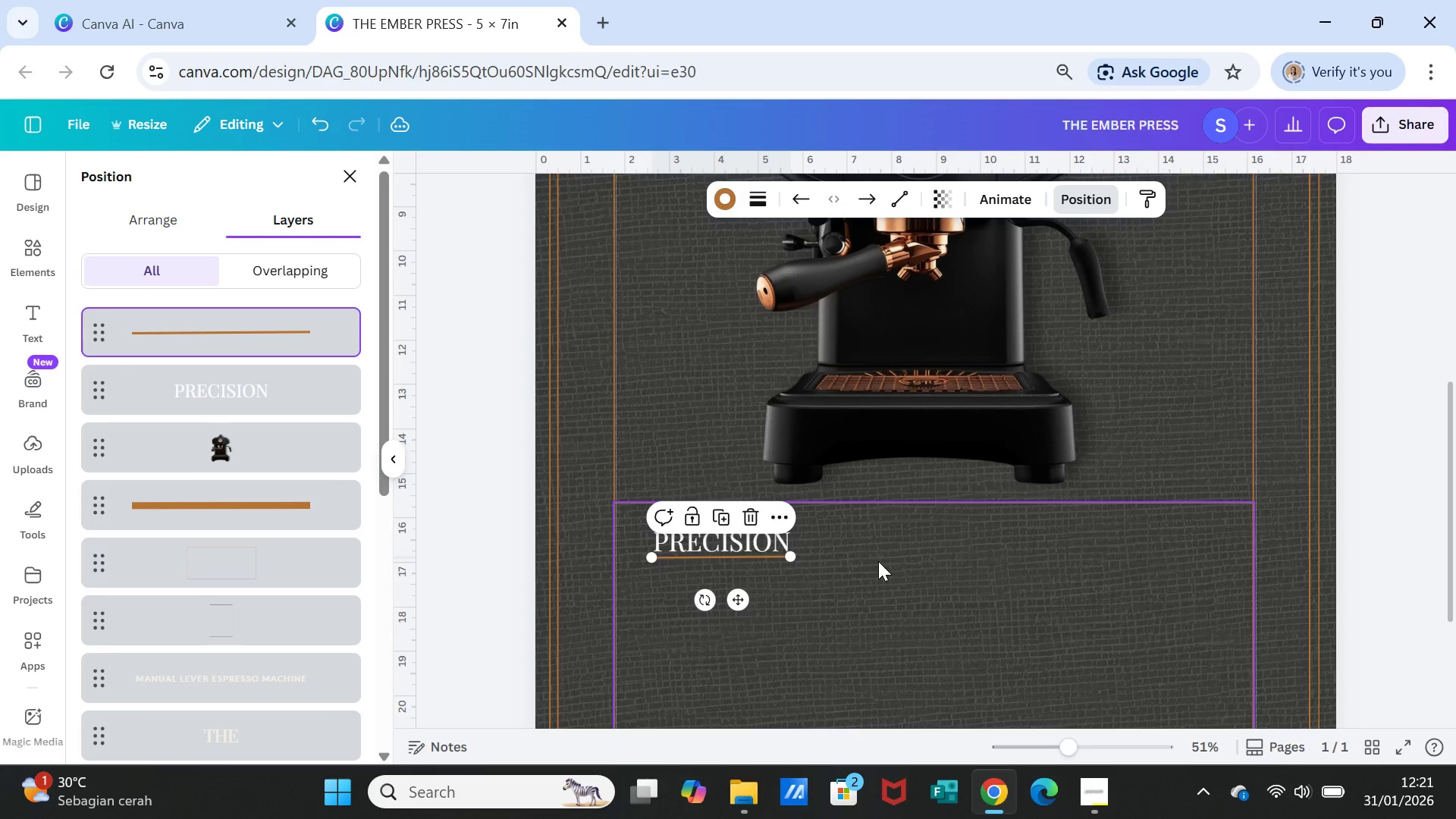 
left_click([878, 561])
 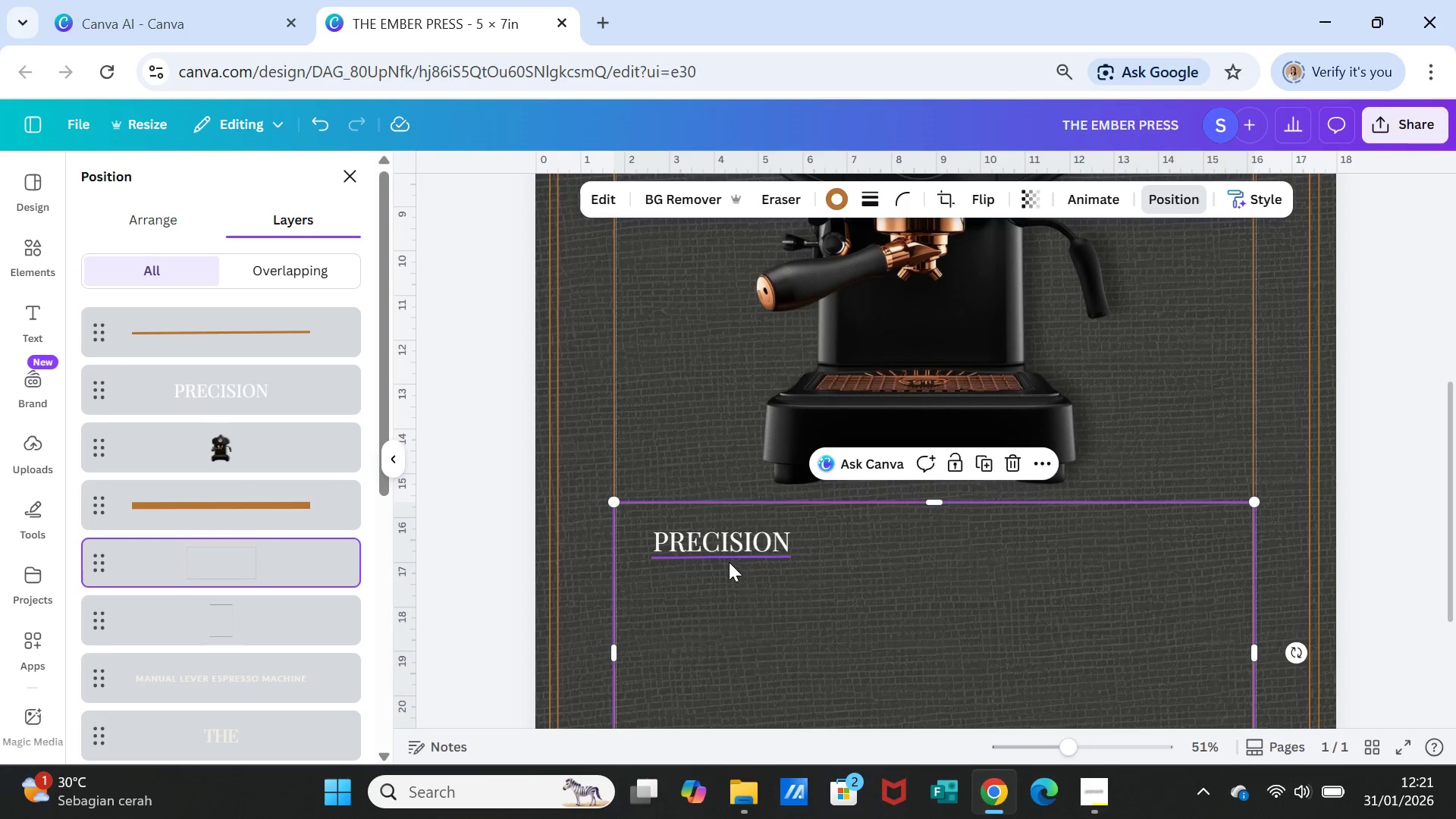 
left_click([729, 560])
 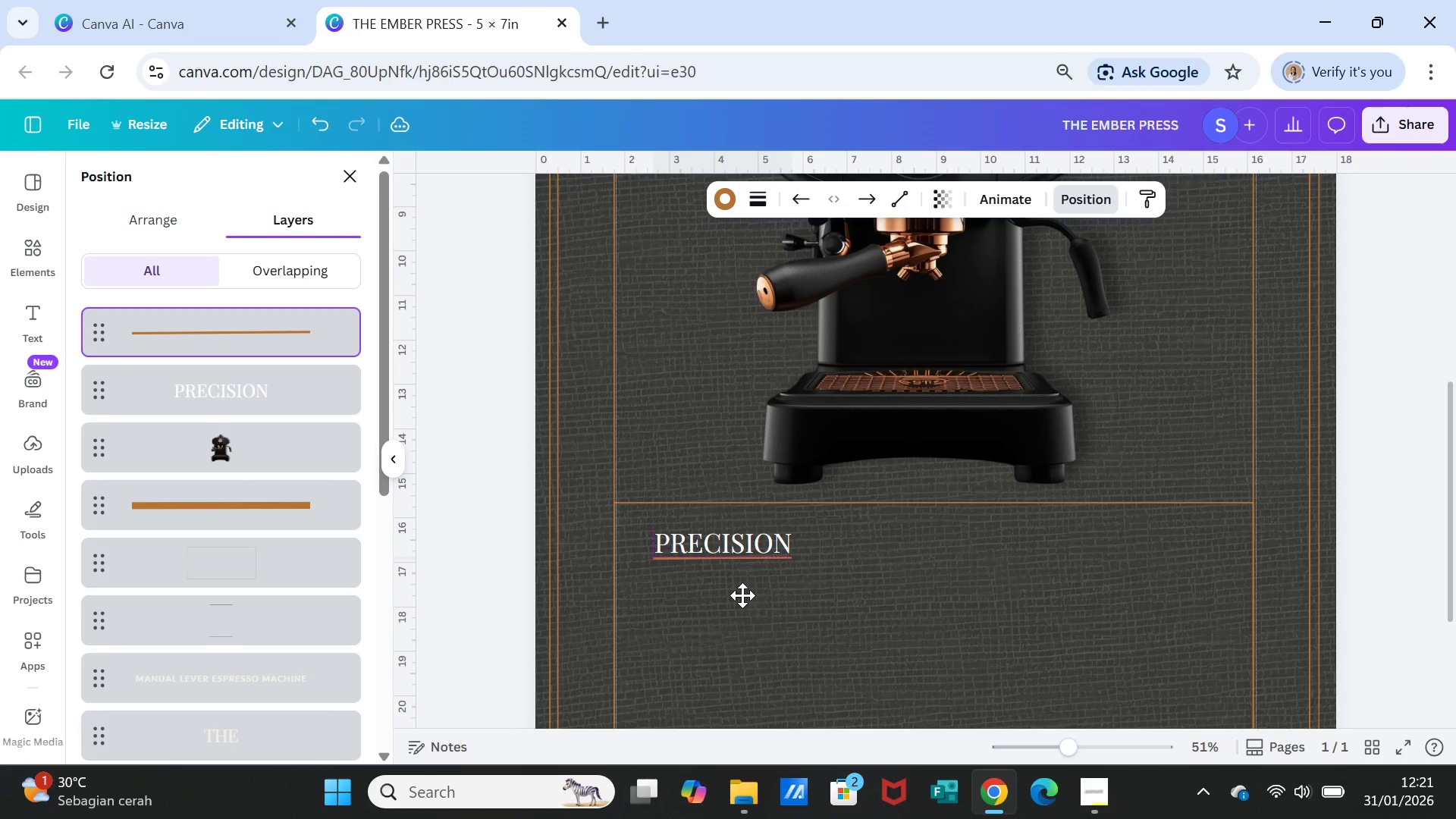 
left_click([742, 557])
 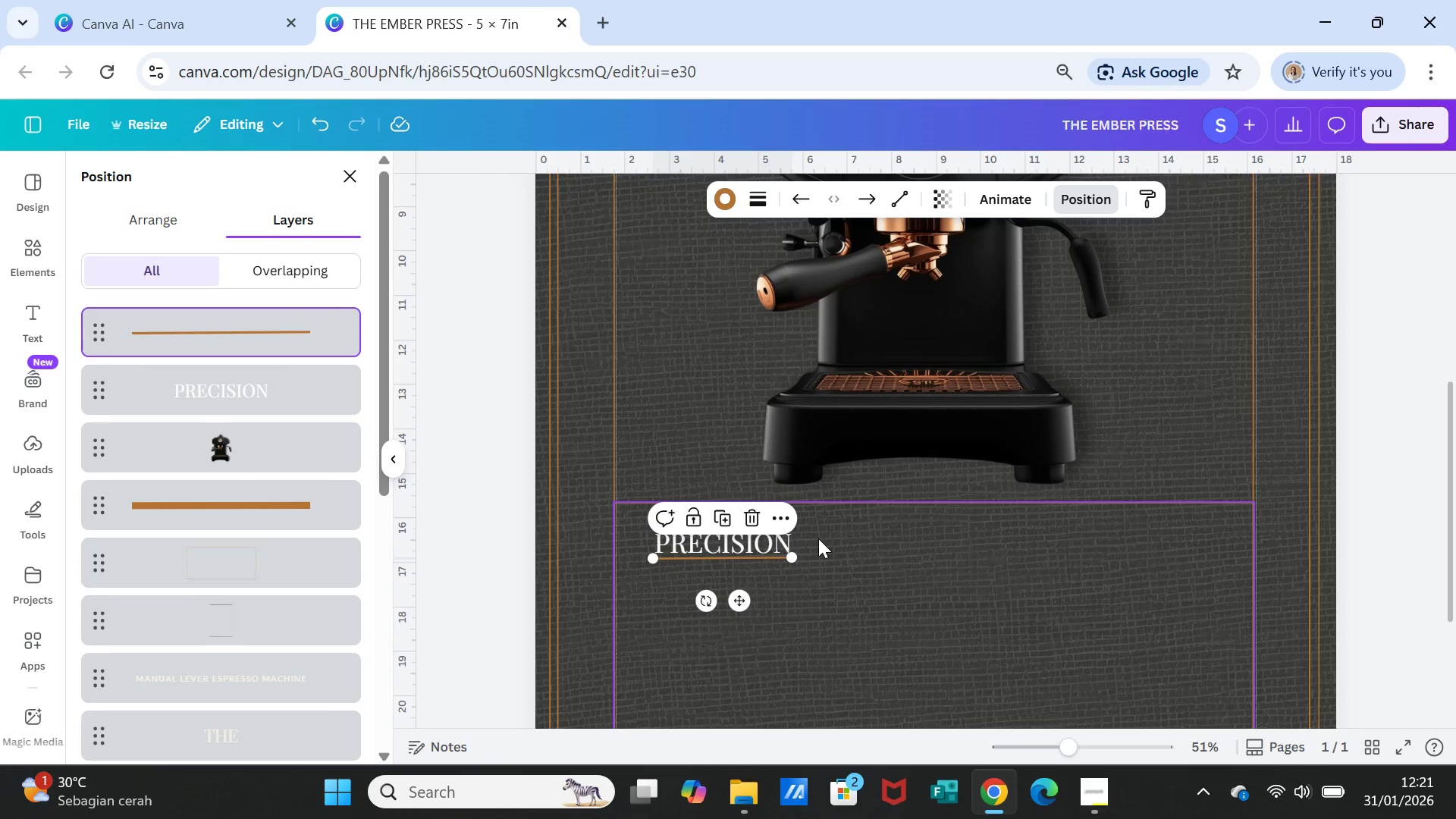 
left_click([784, 516])
 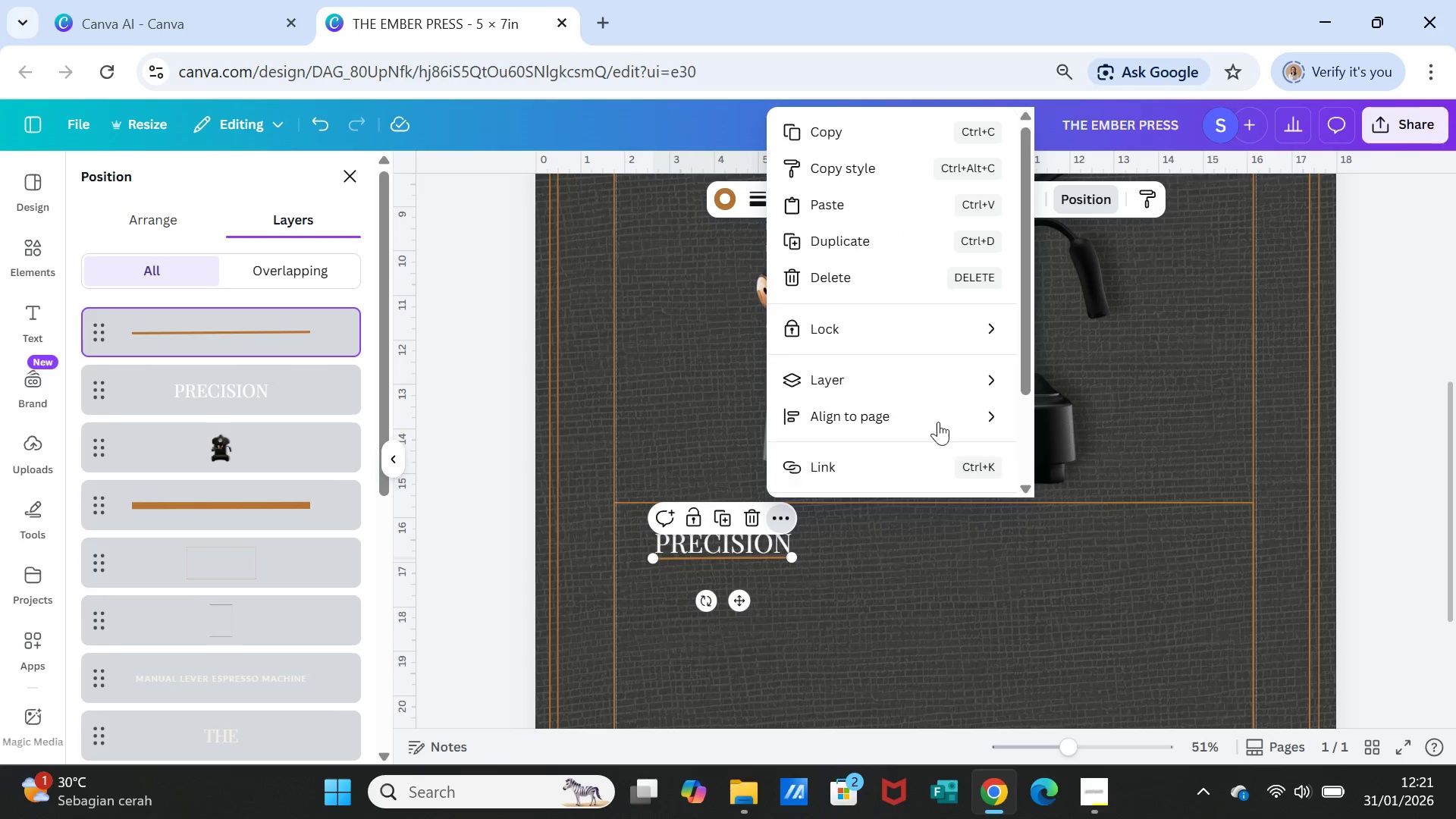 
left_click([933, 379])
 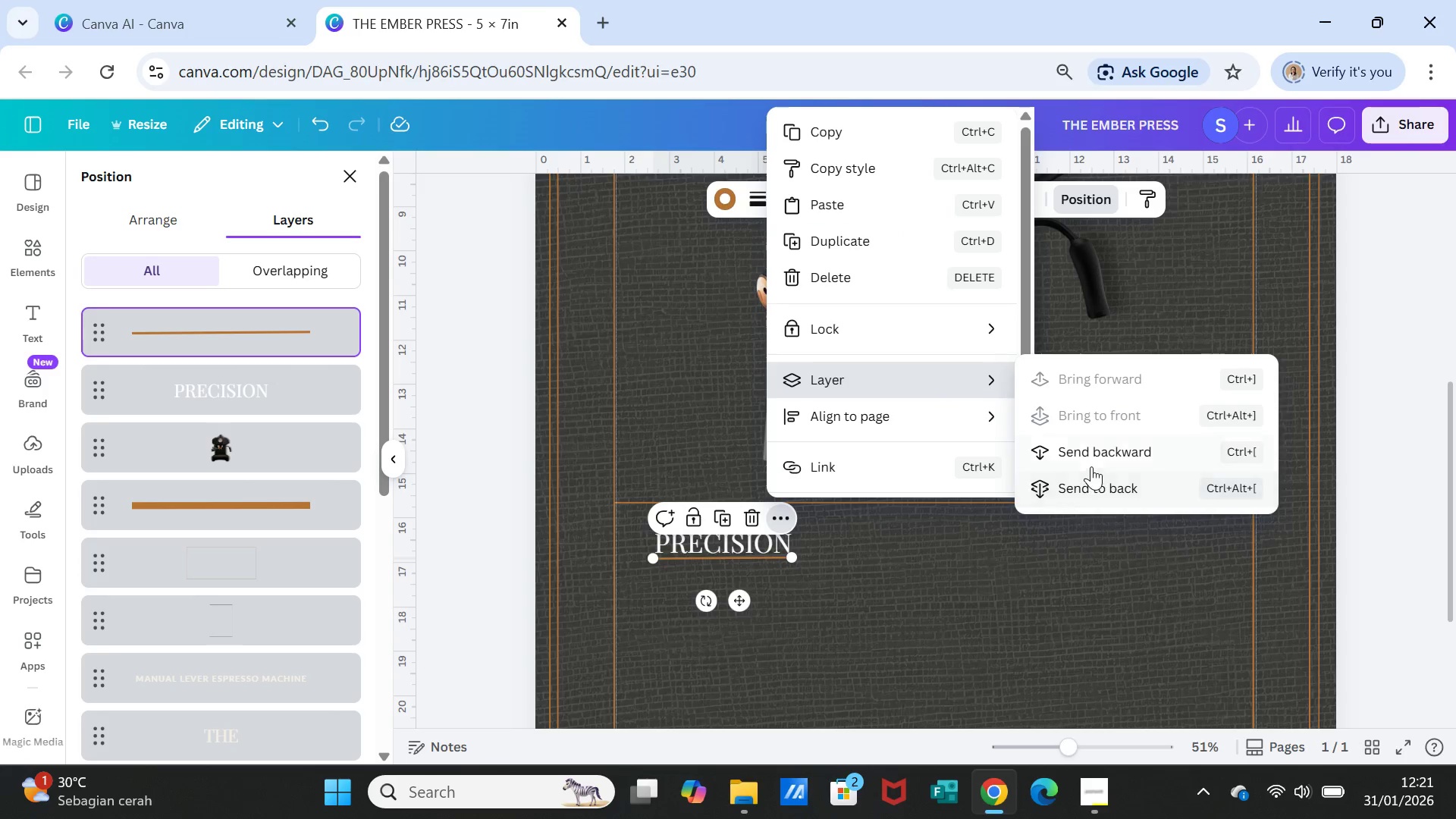 
left_click([1090, 477])
 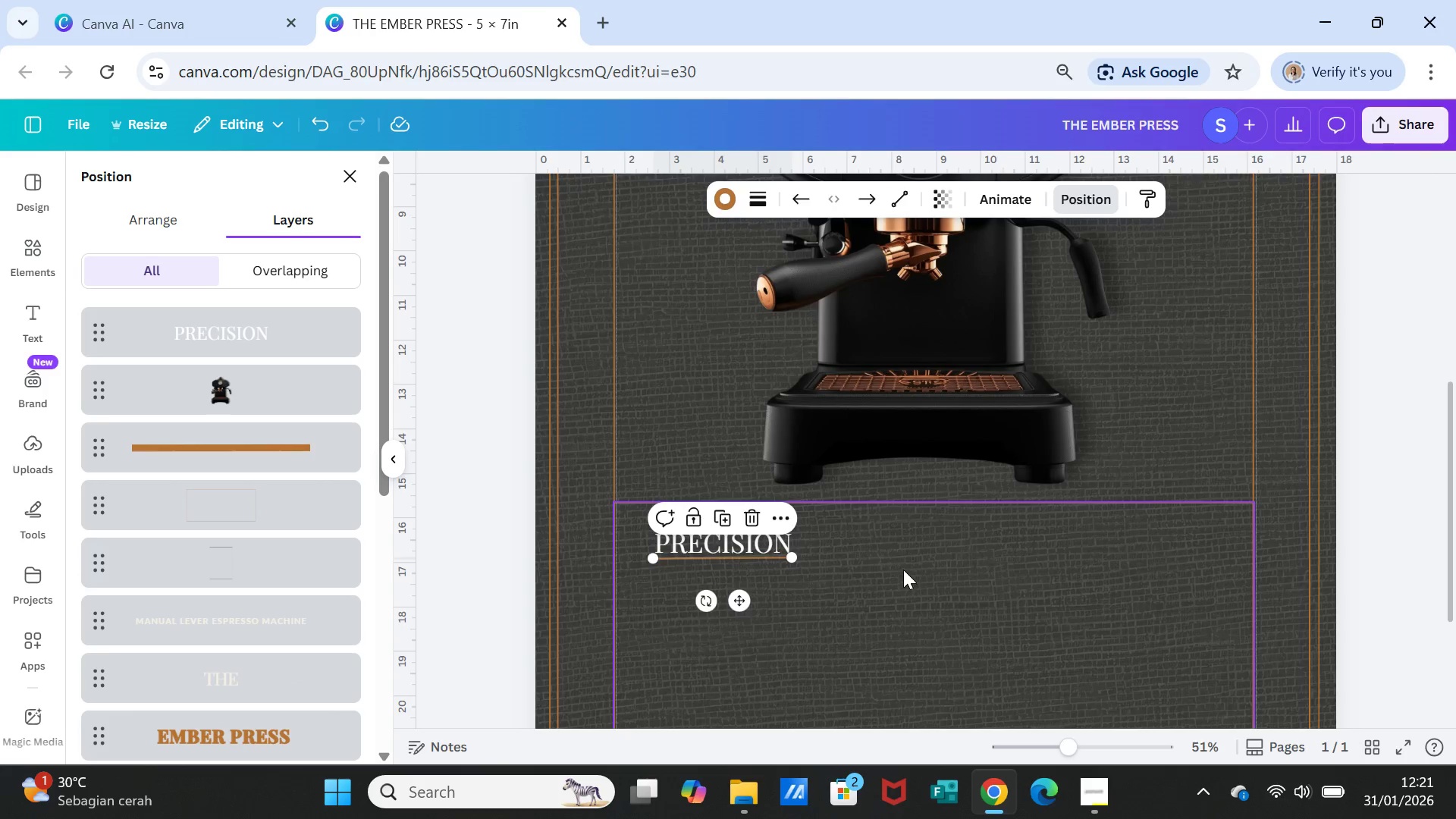 
left_click([902, 570])
 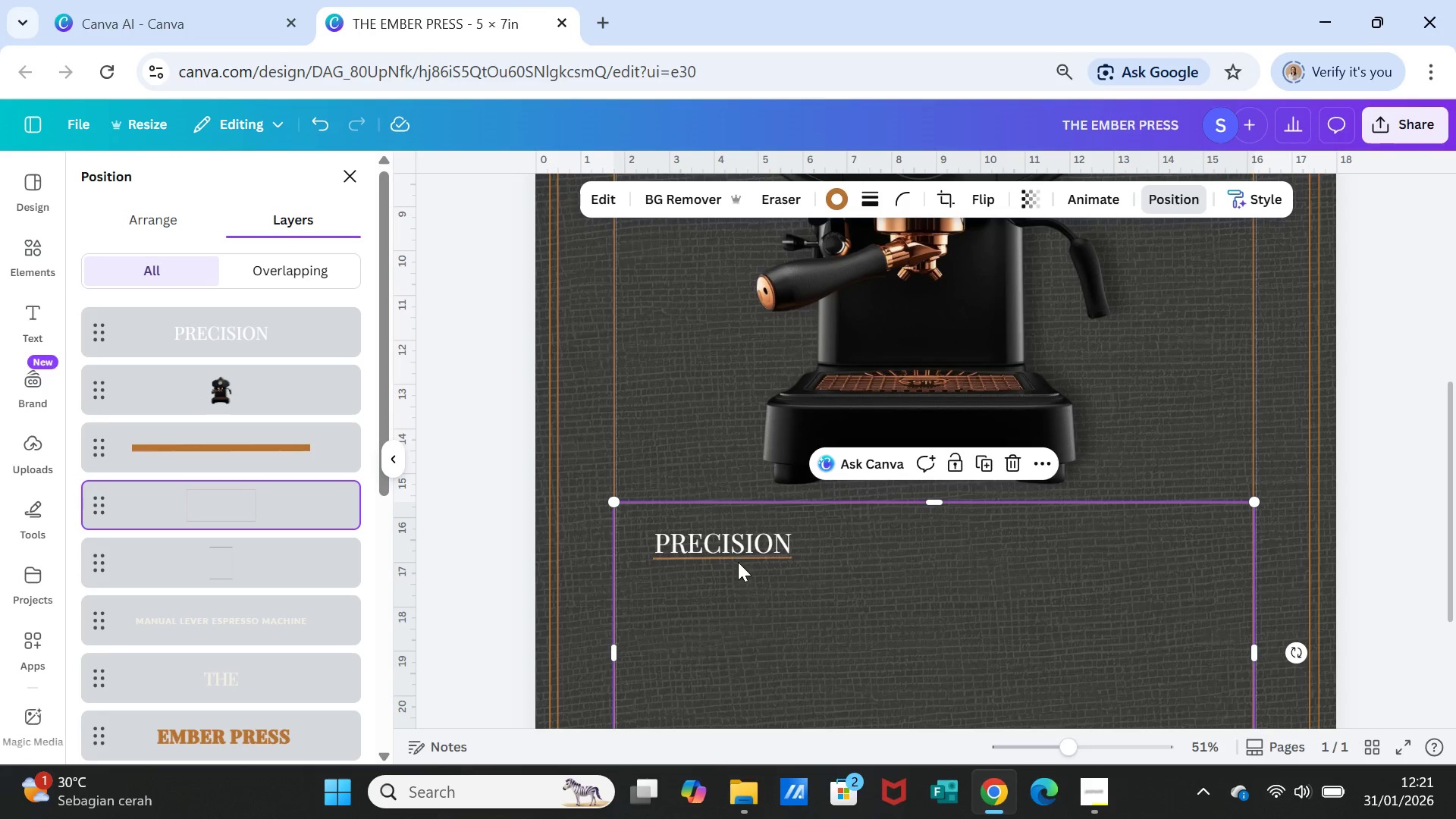 
left_click([738, 560])
 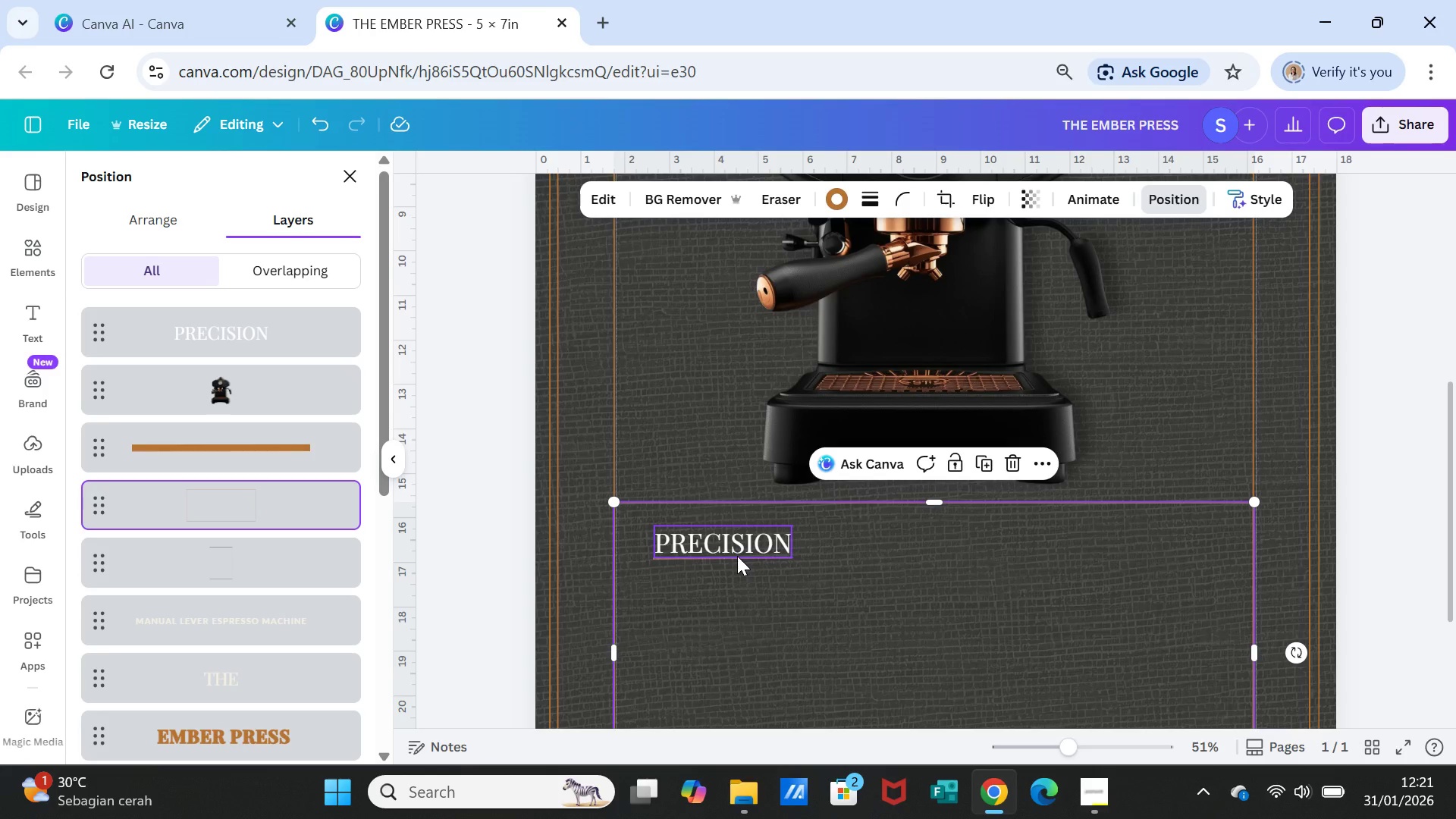 
left_click([737, 556])
 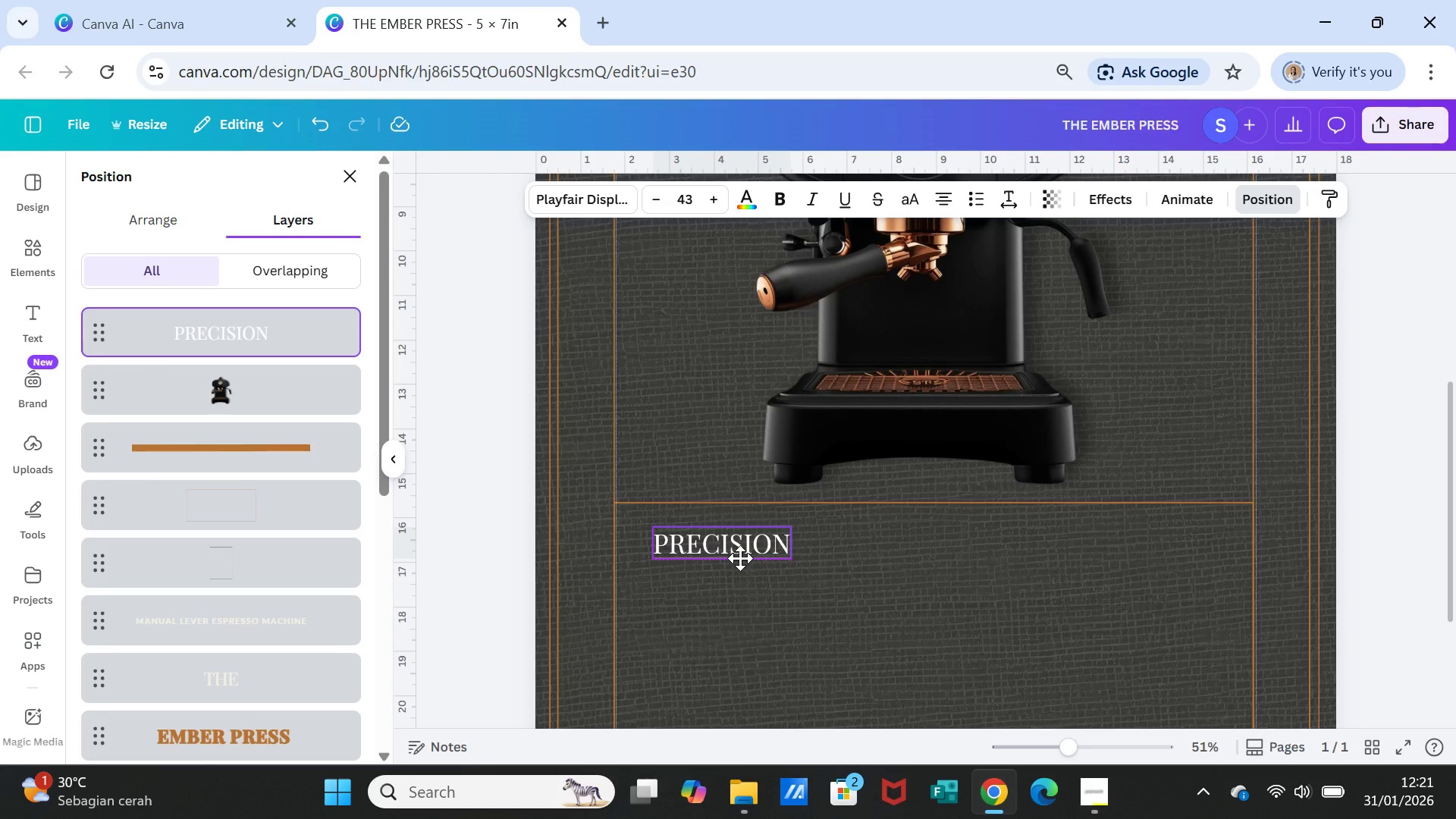 
left_click([839, 573])
 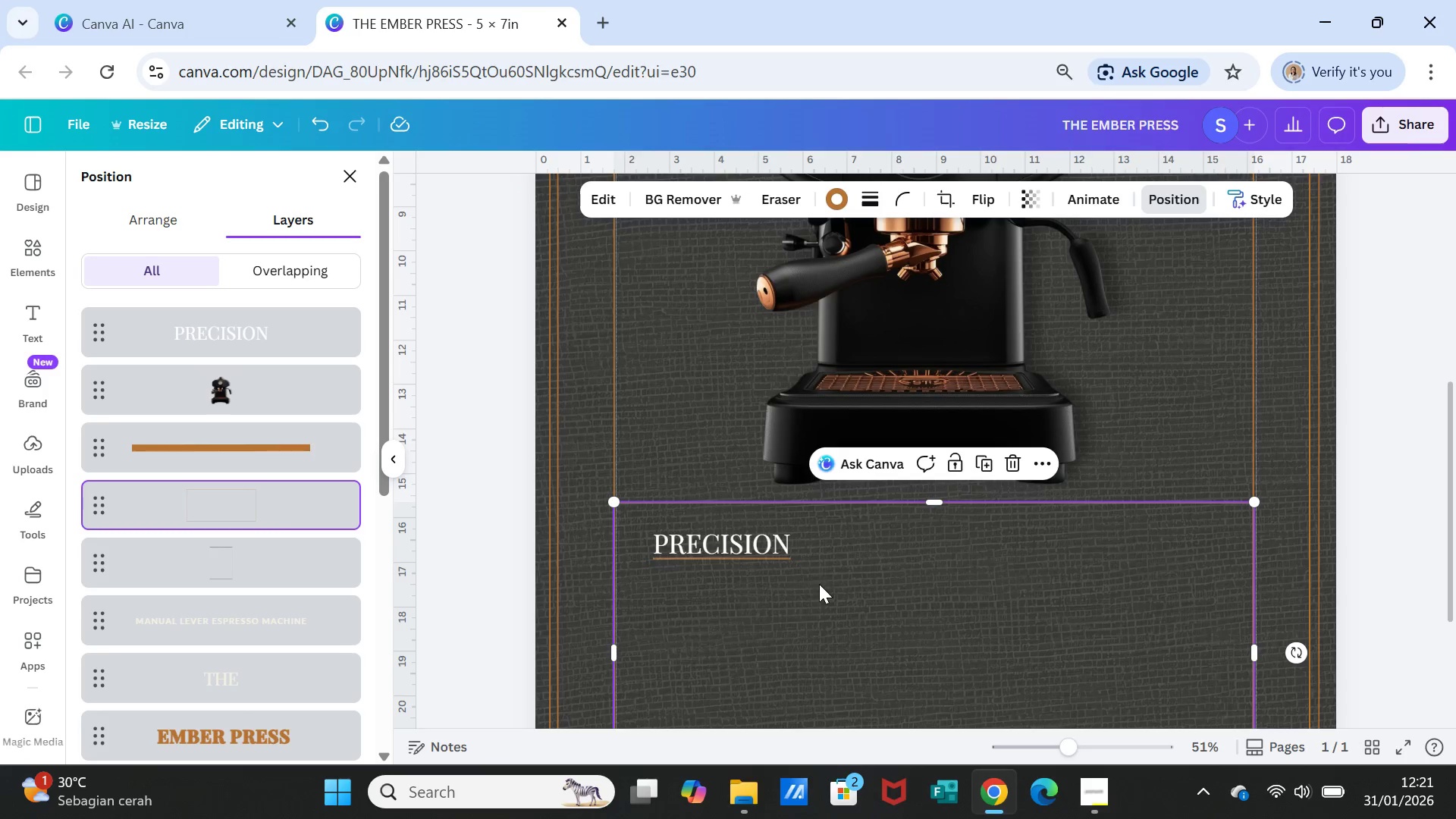 
left_click([819, 584])
 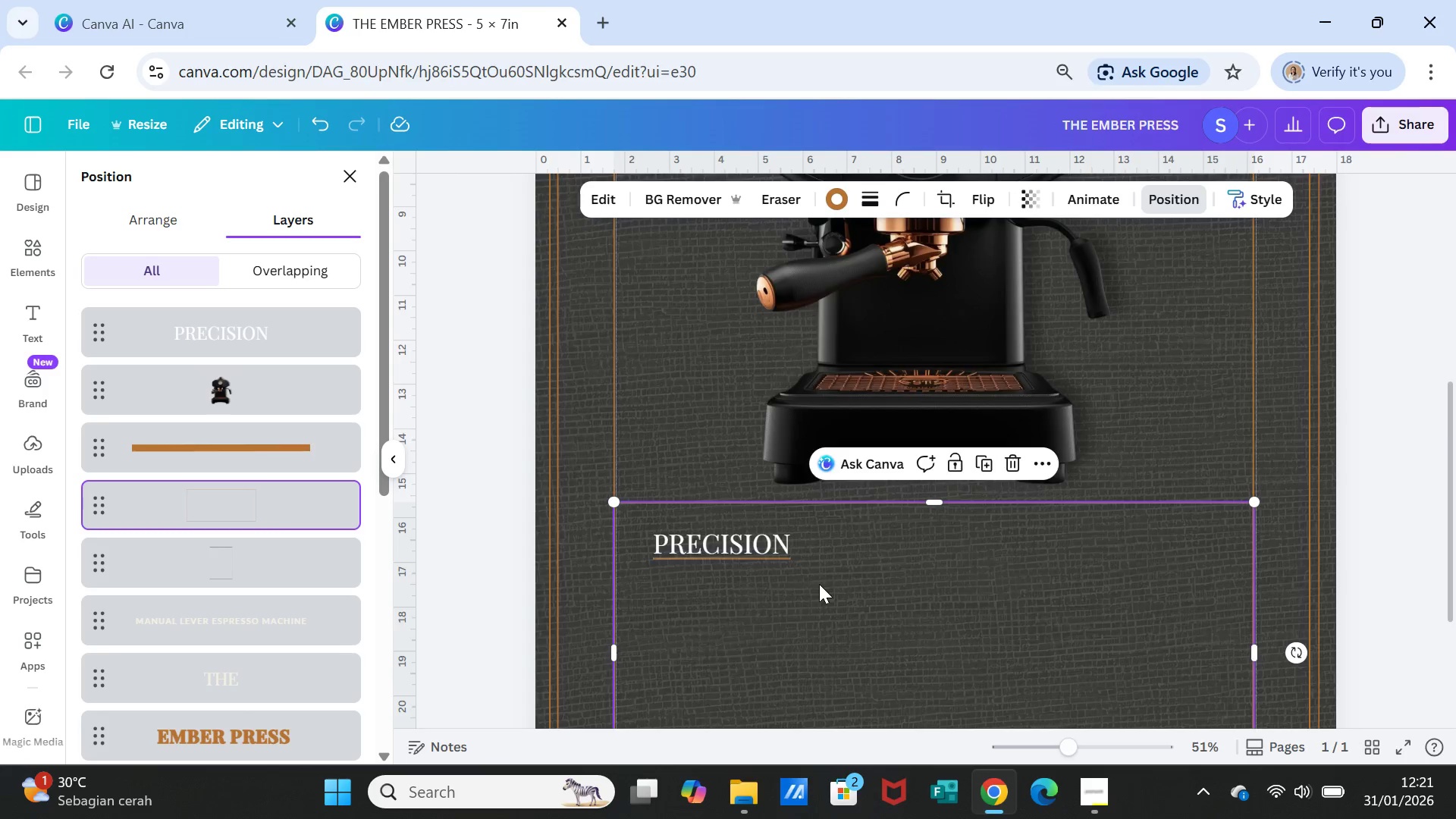 
scroll: coordinate [819, 584], scroll_direction: down, amount: 1.0
 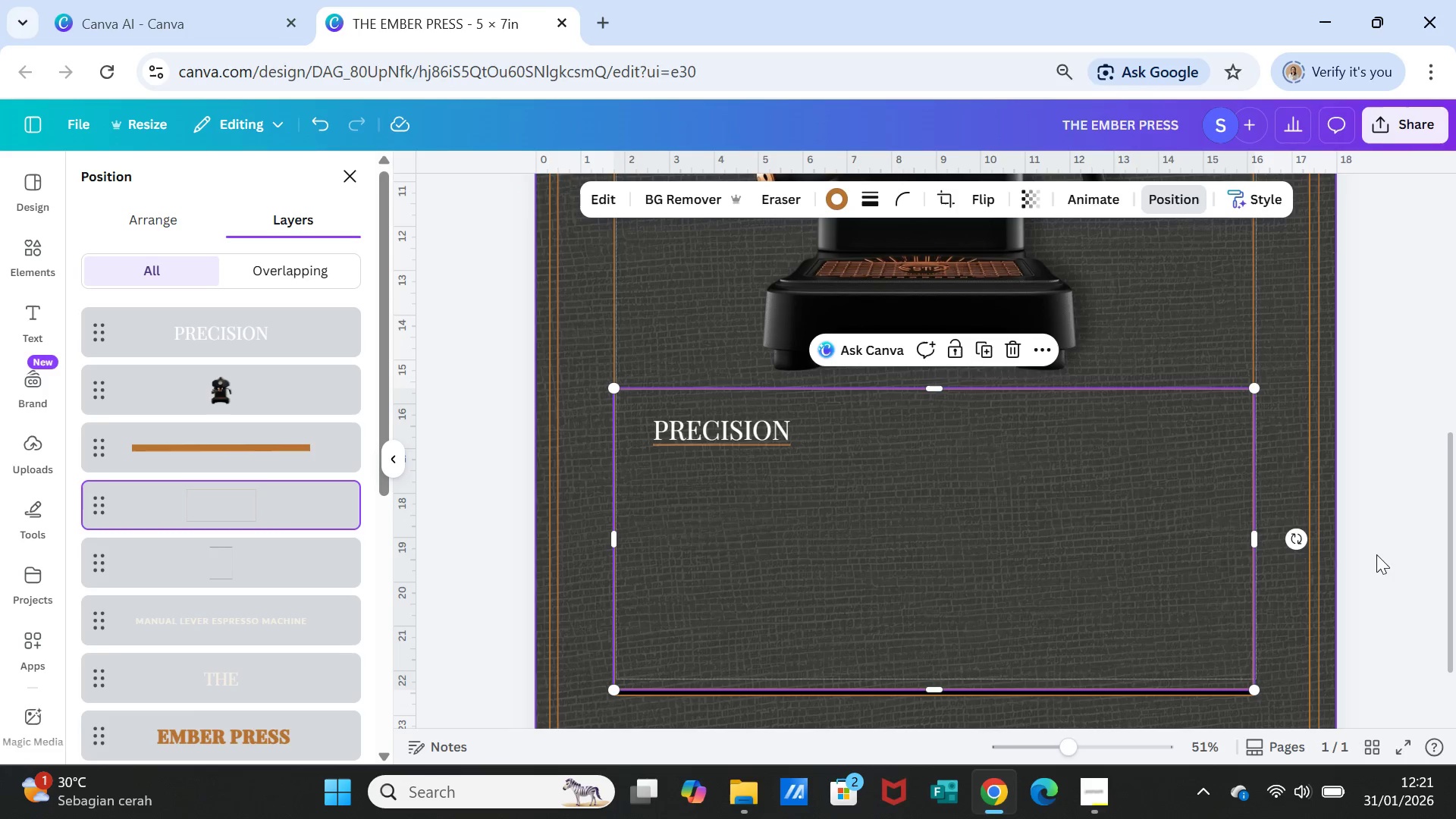 
left_click([1405, 554])
 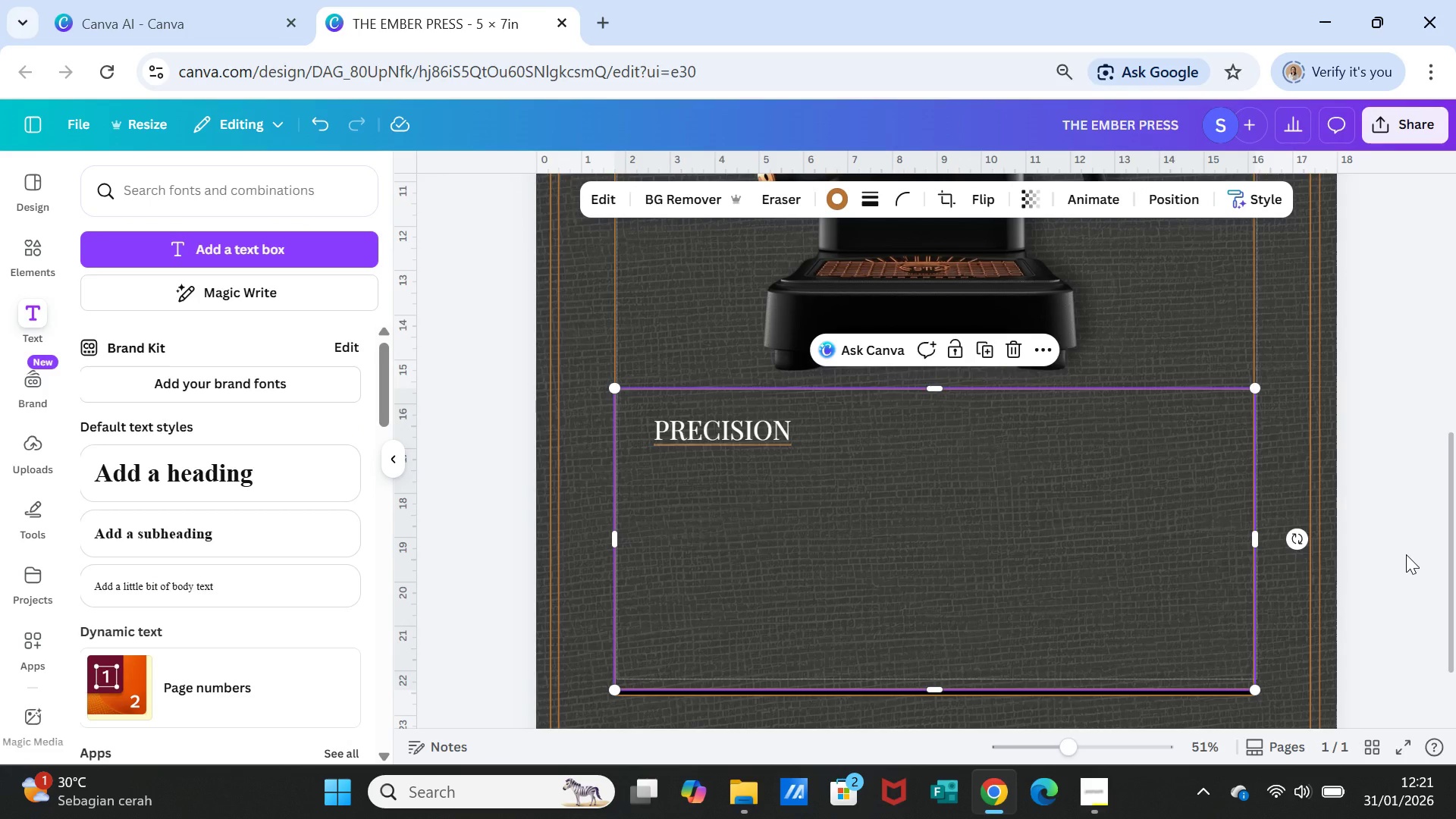 
left_click([1406, 554])
 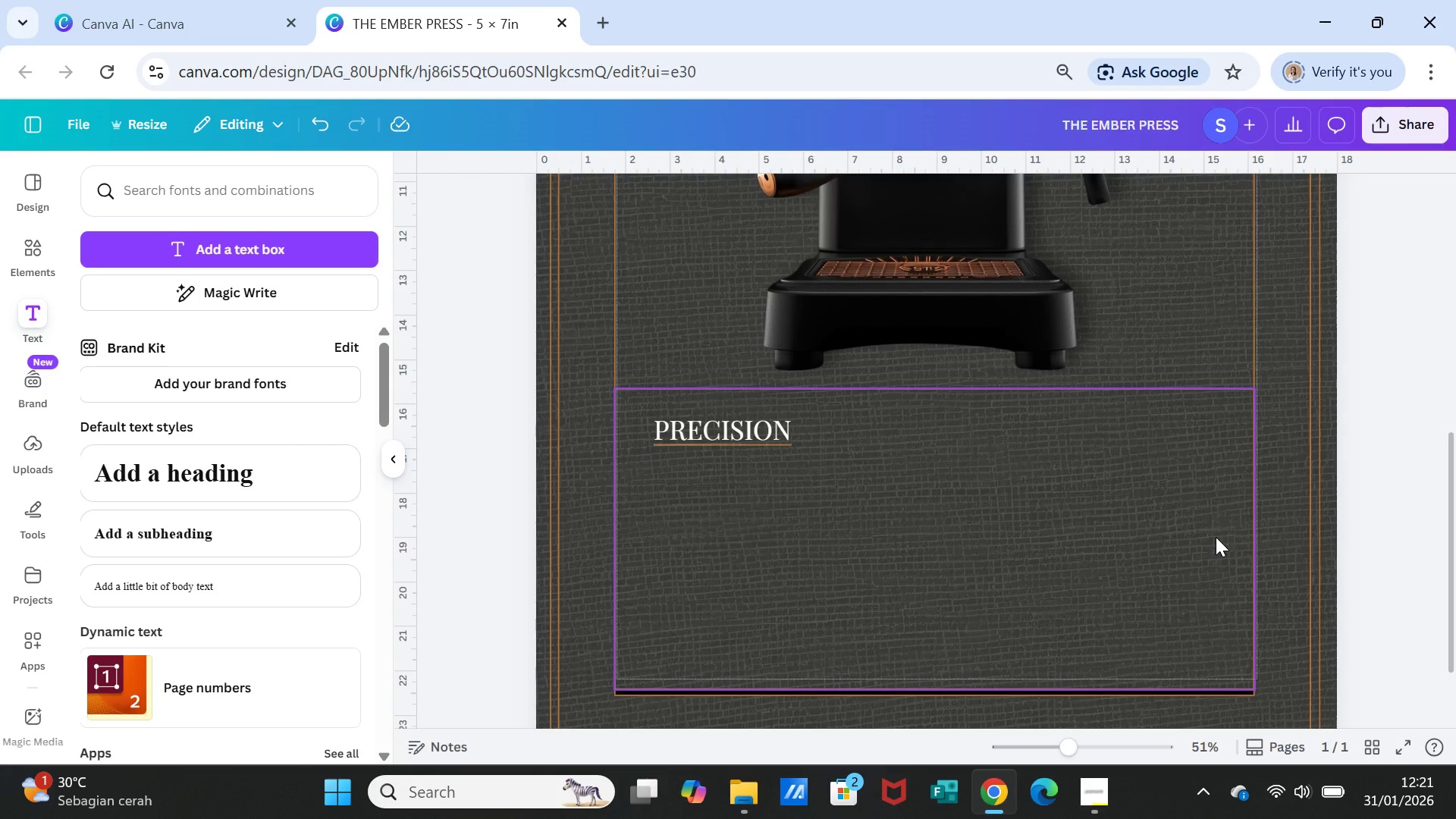 
wait(6.12)
 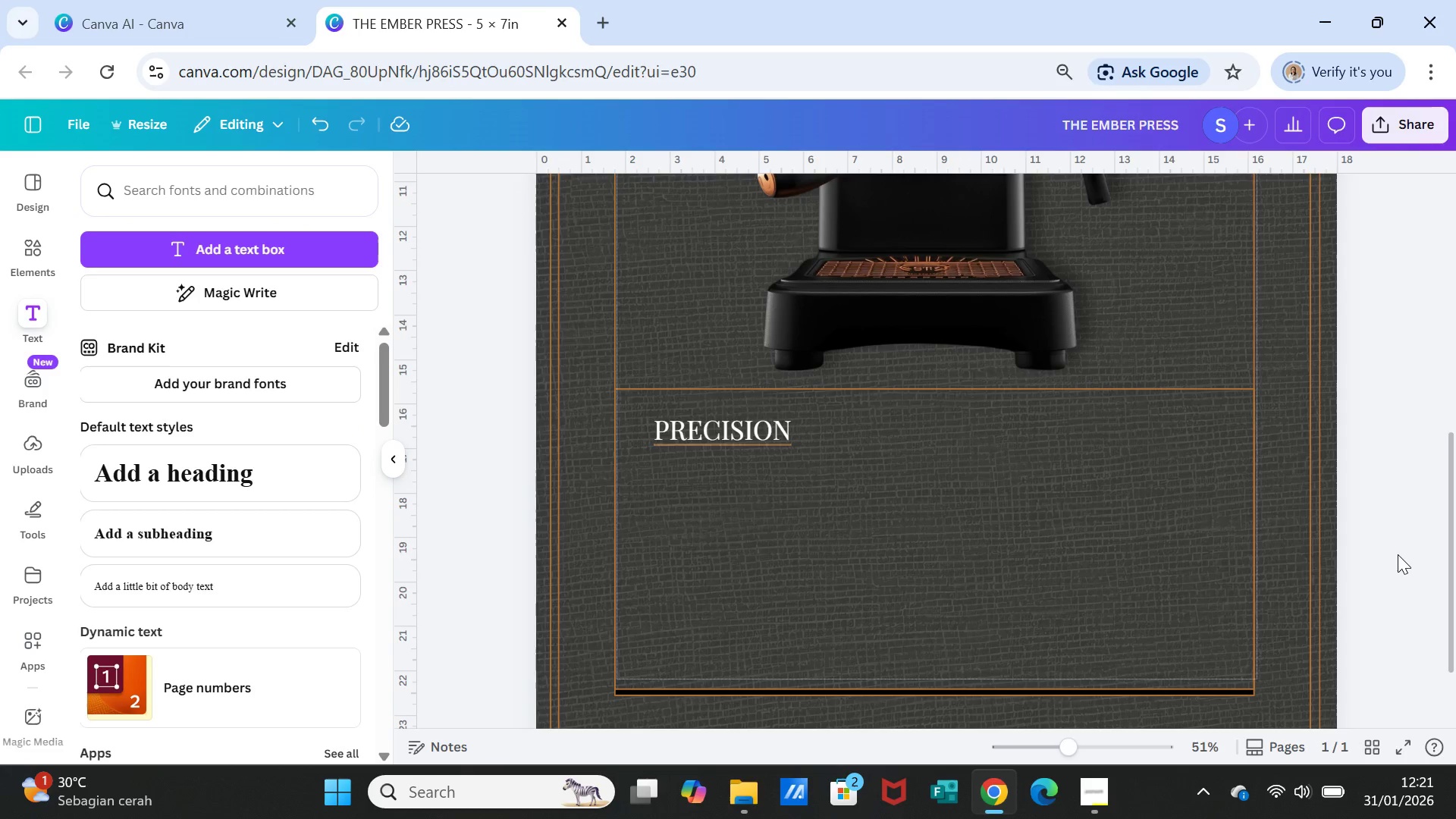 
left_click([770, 431])
 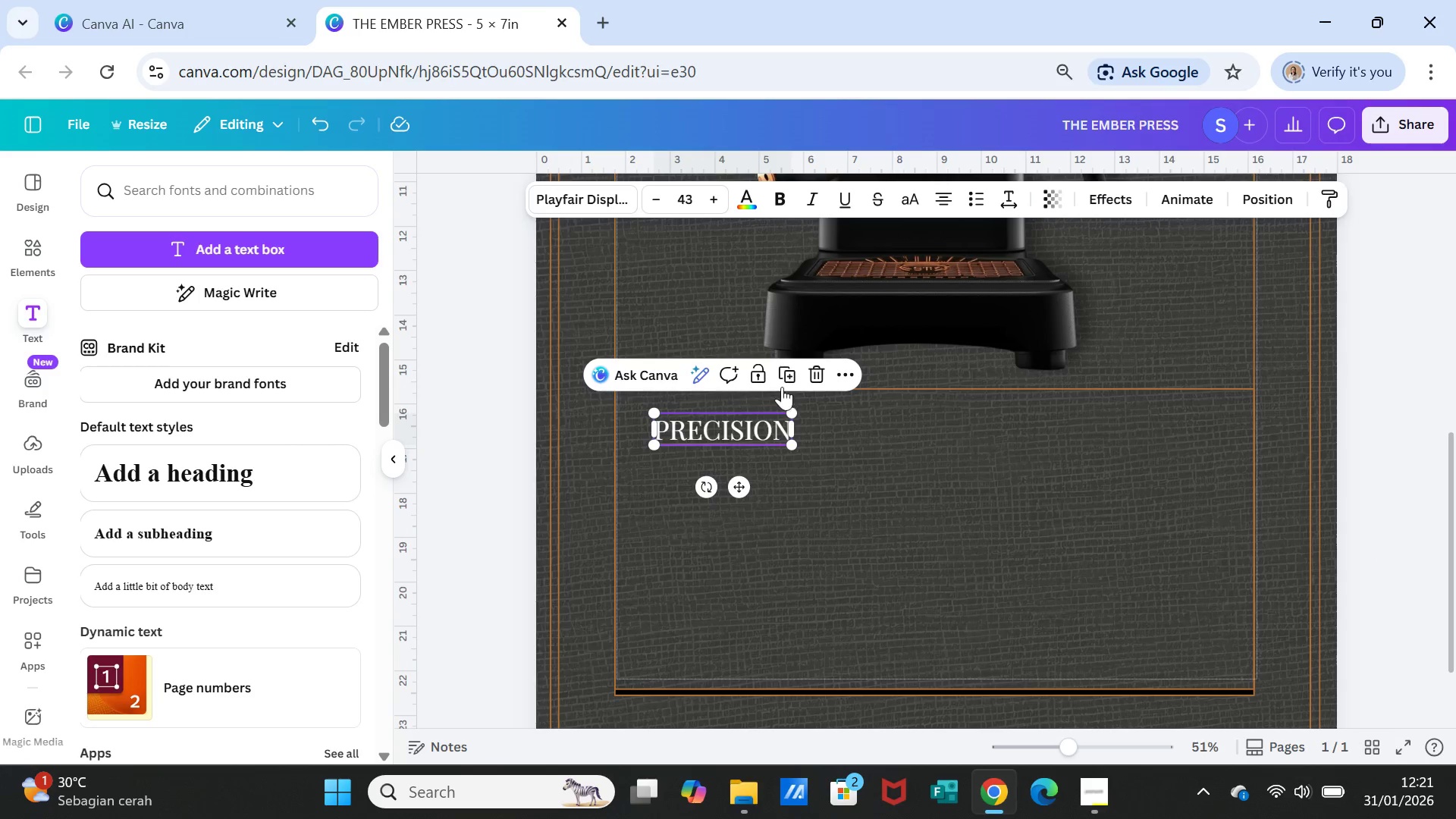 
left_click([795, 365])
 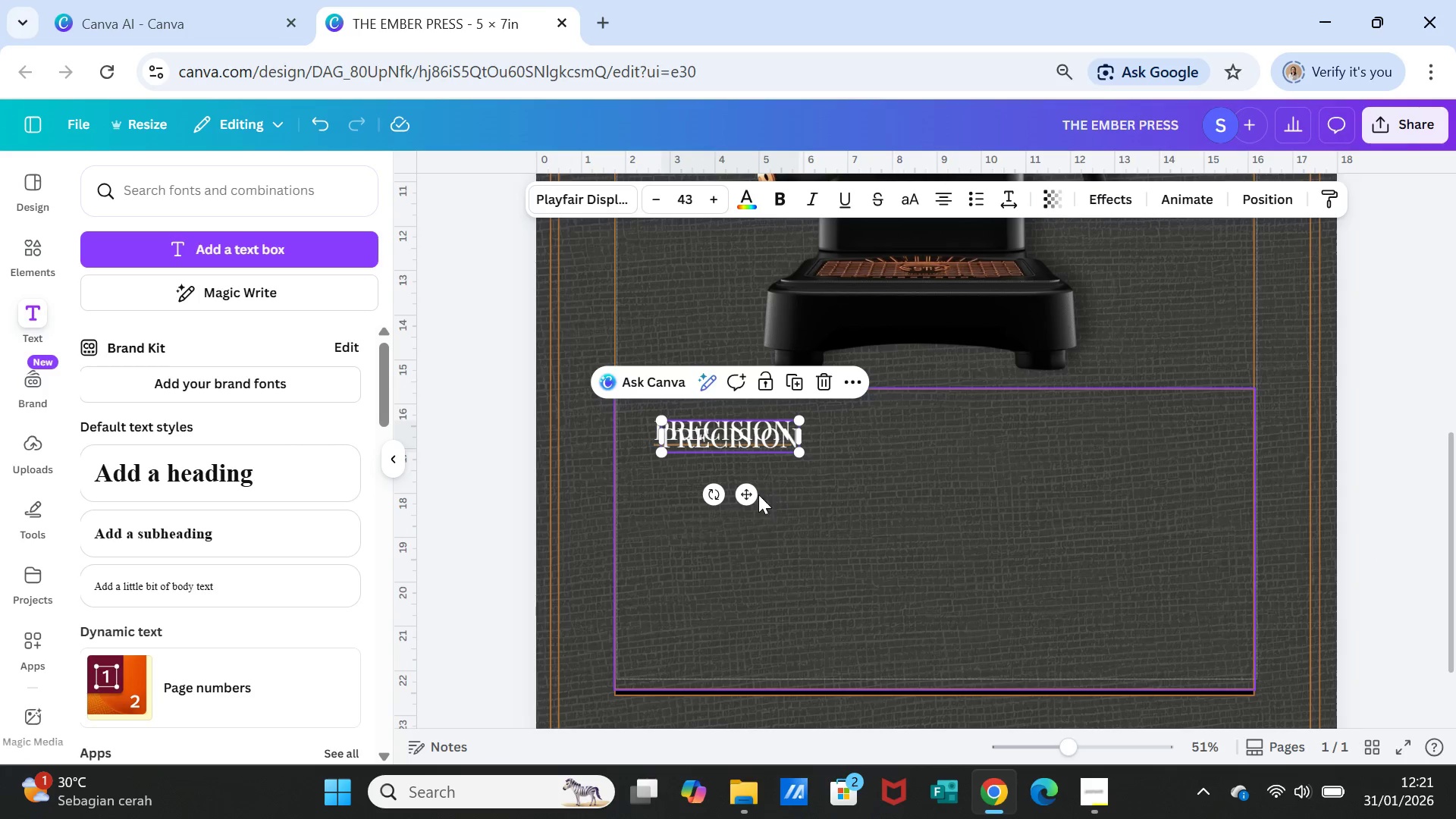 
left_click_drag(start_coordinate=[752, 494], to_coordinate=[745, 523])
 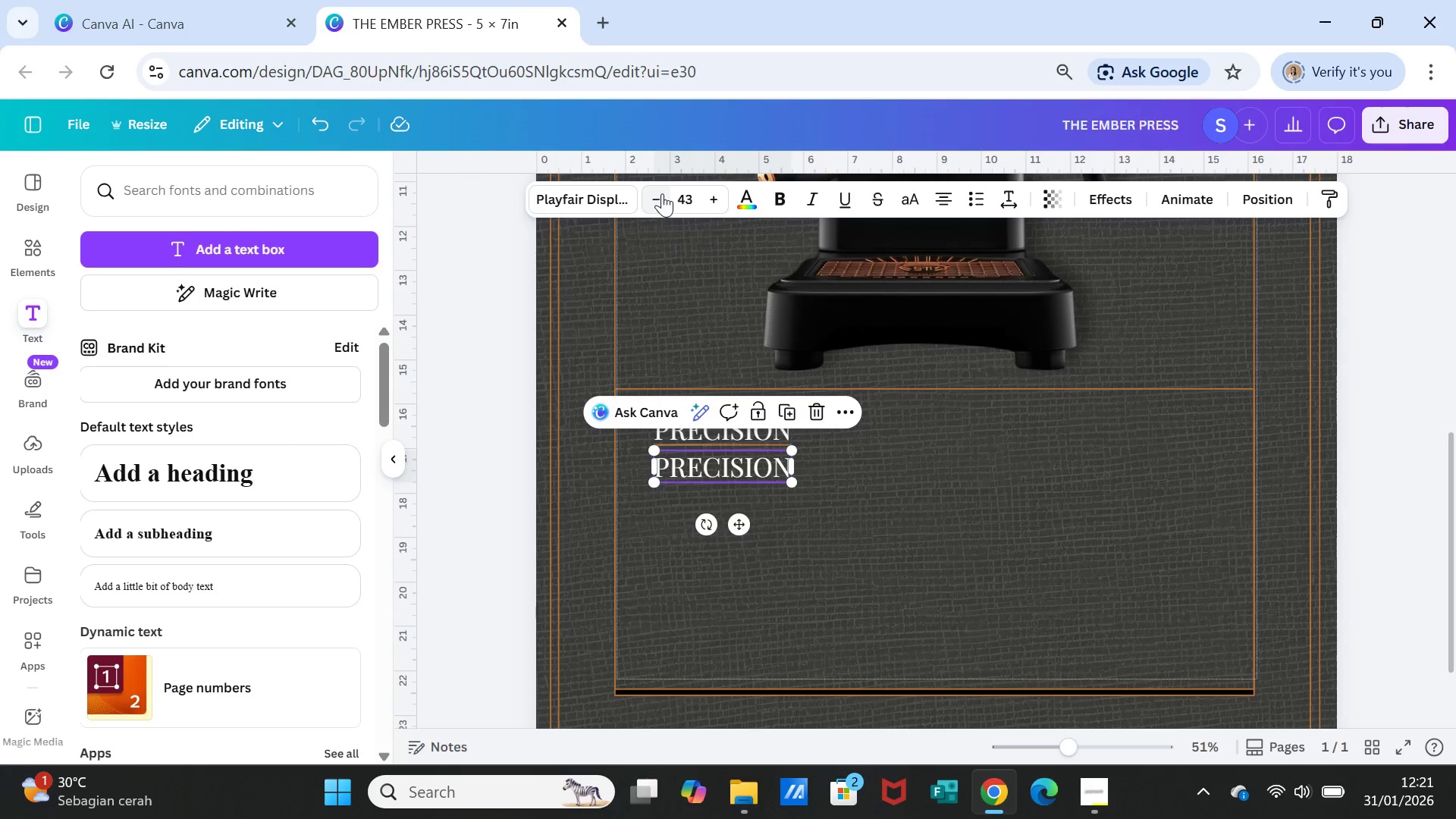 
left_click([676, 197])
 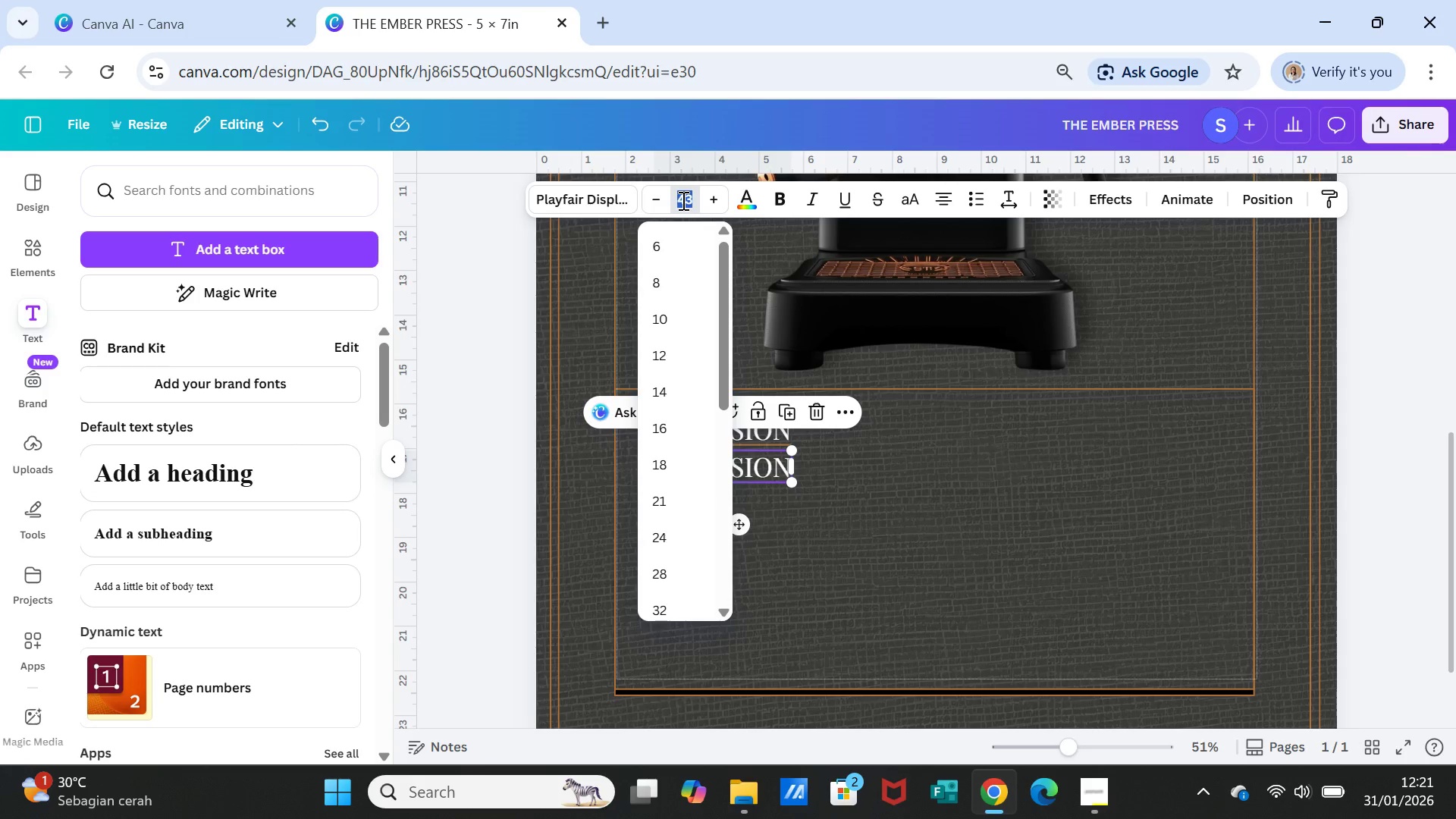 
type(30)
 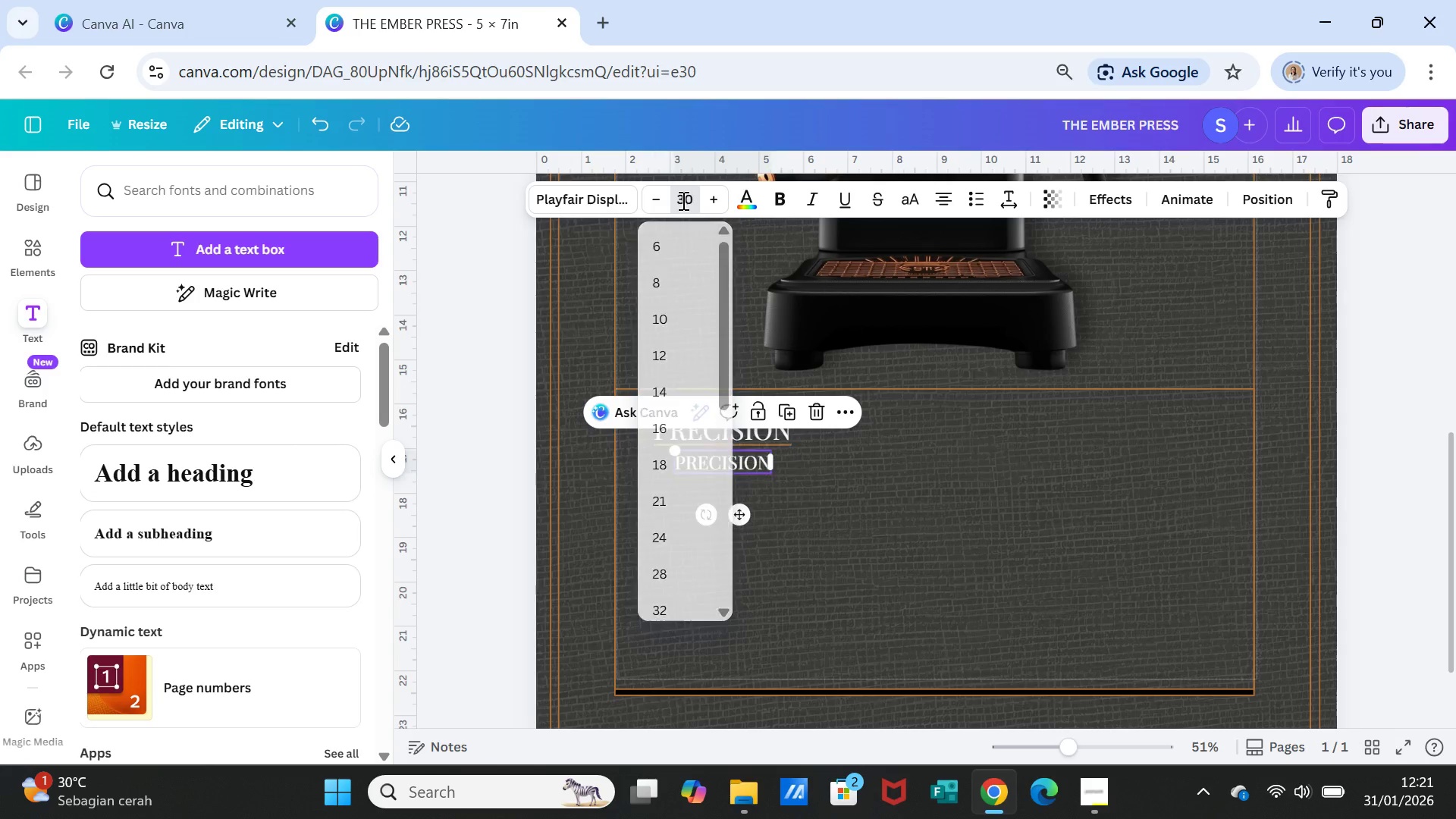 
key(Enter)
 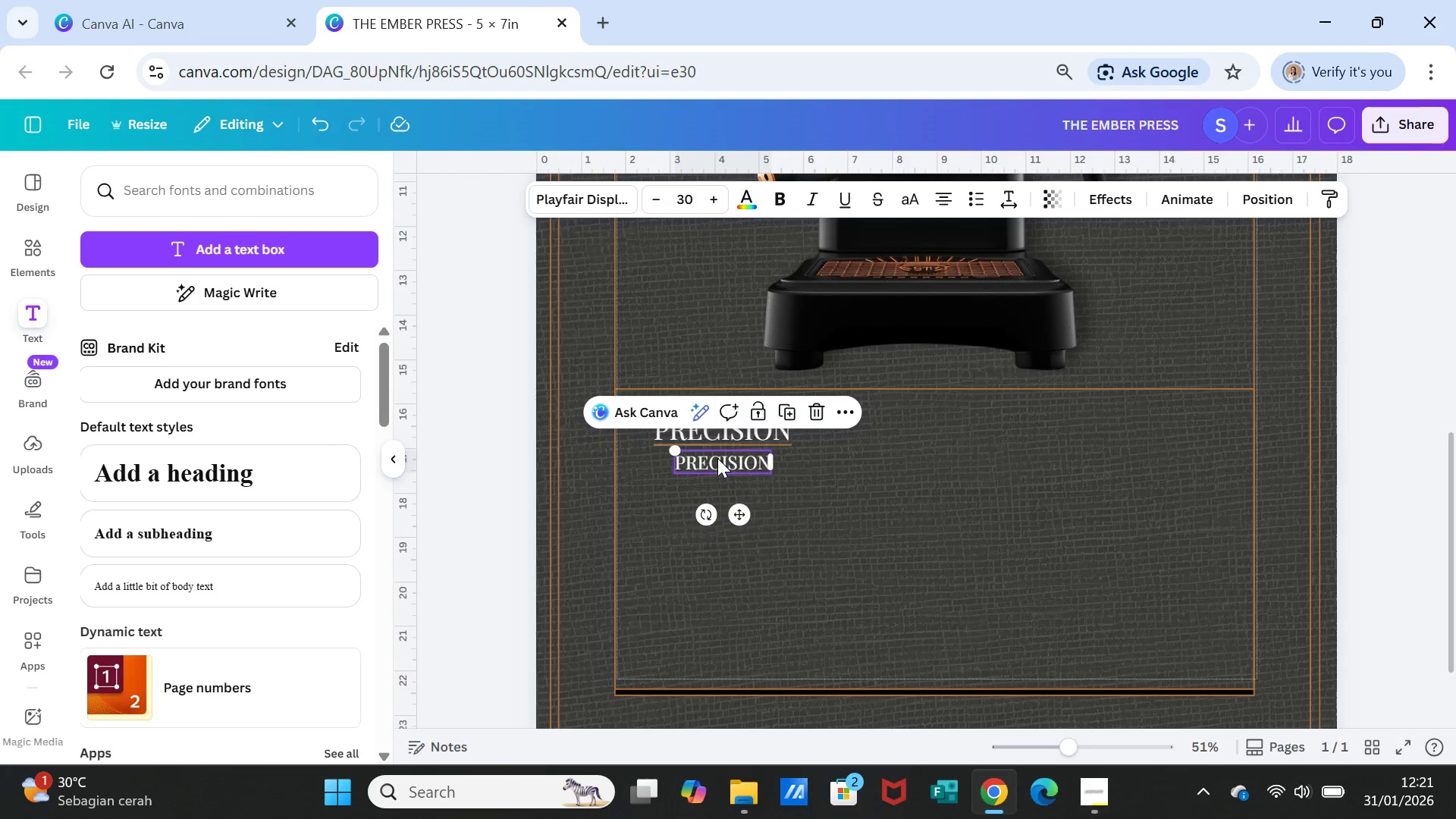 
double_click([717, 458])
 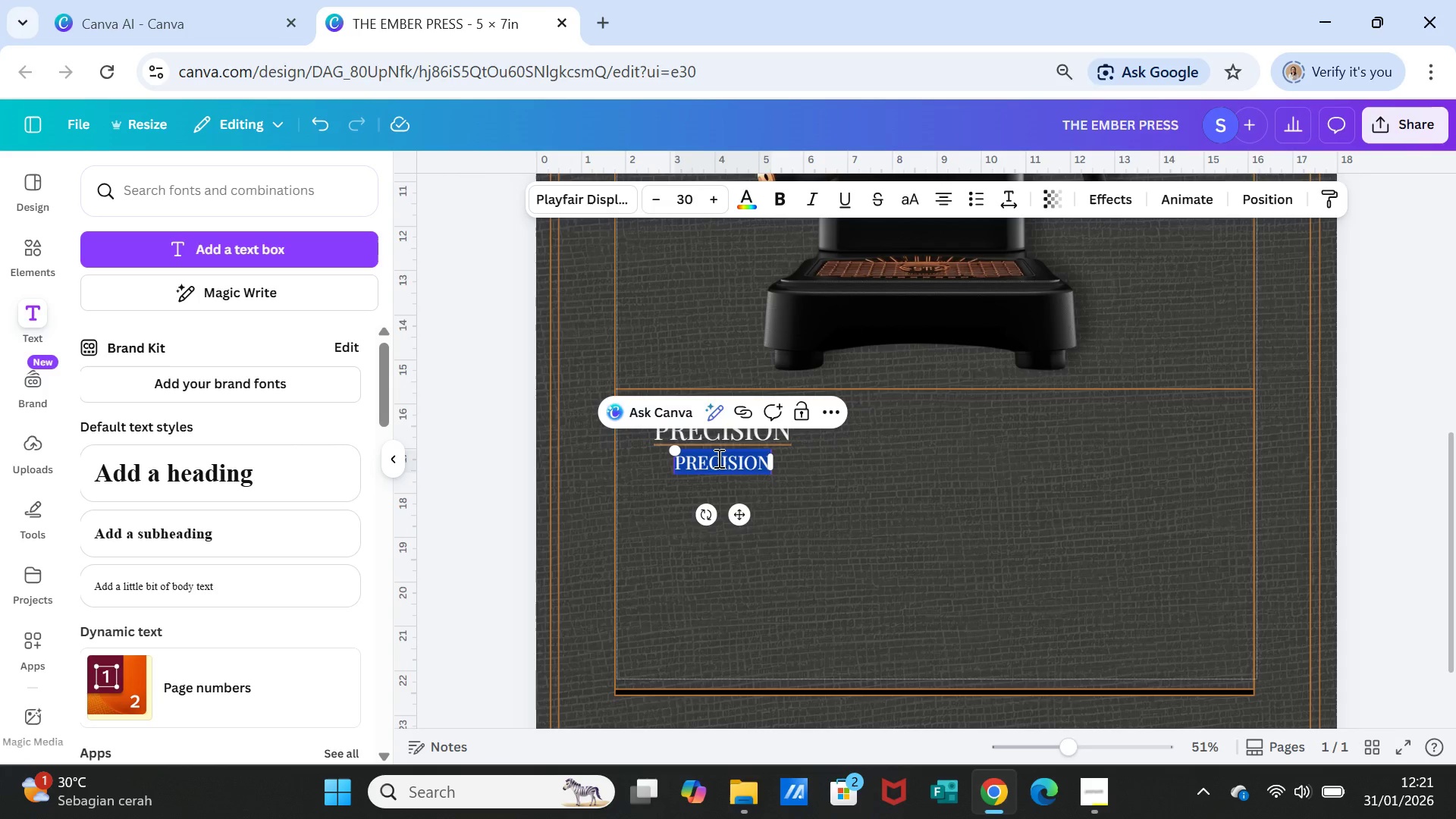 
triple_click([717, 458])
 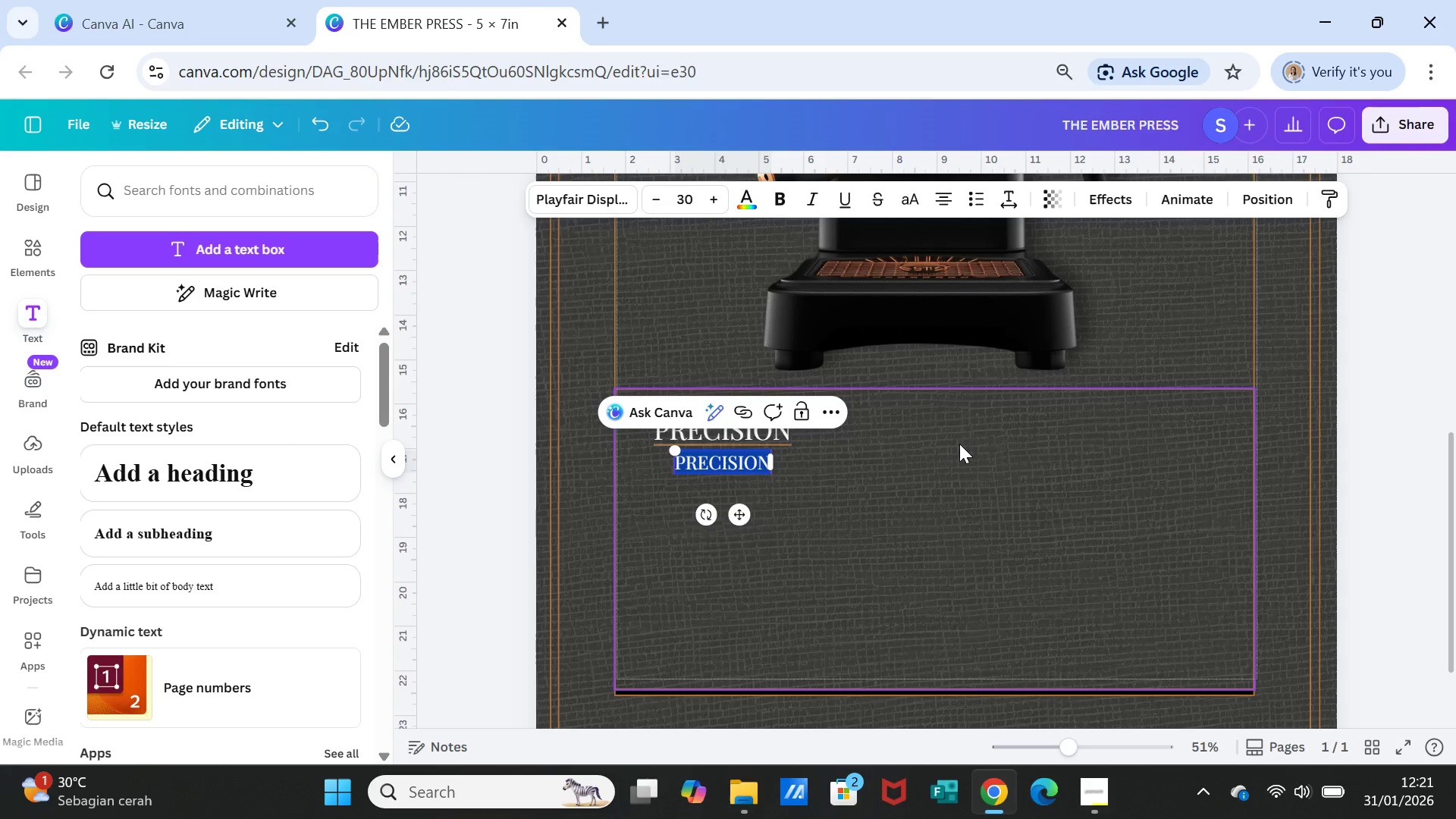 
type(pressure profiling)
 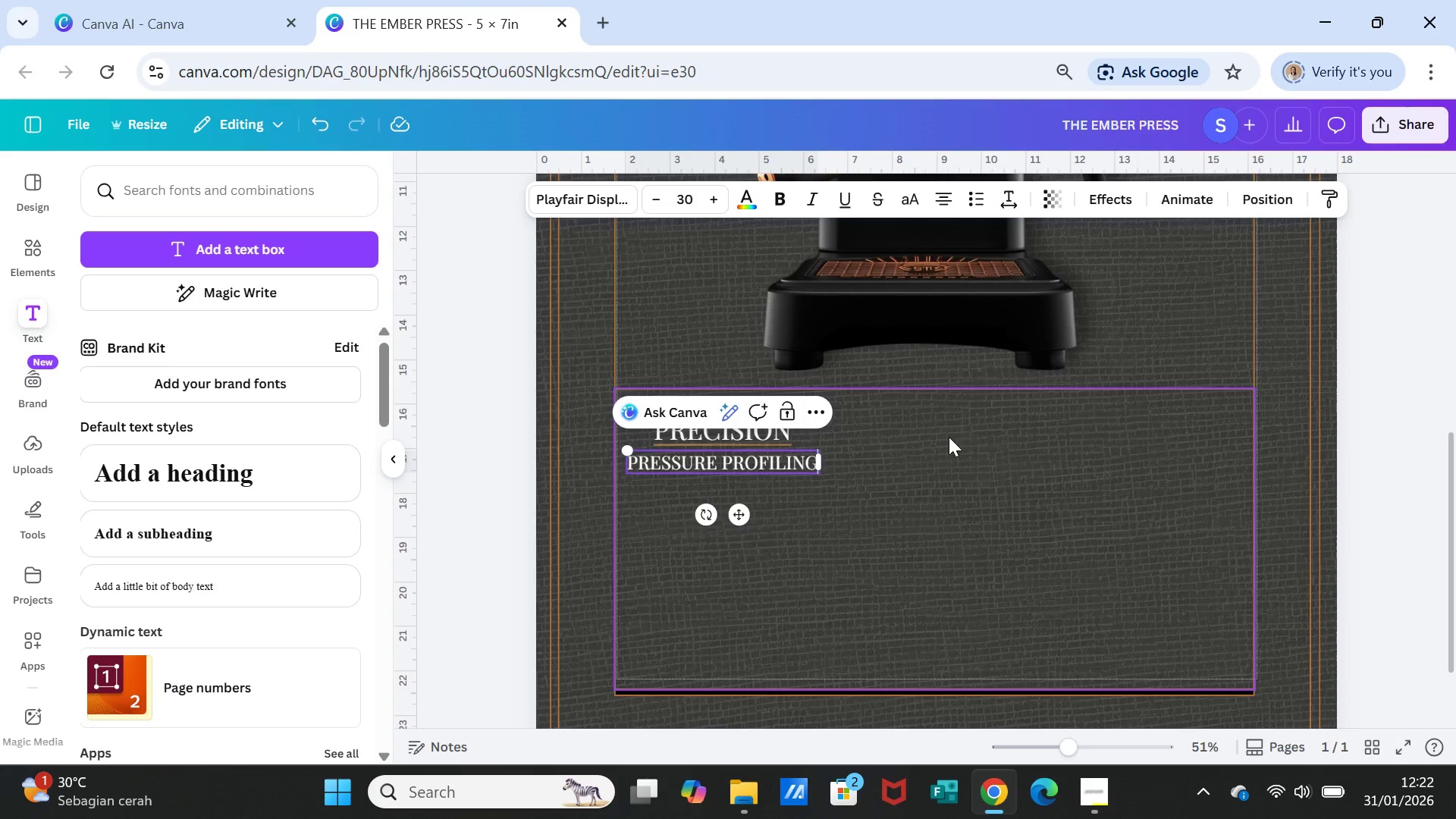 
left_click([945, 438])
 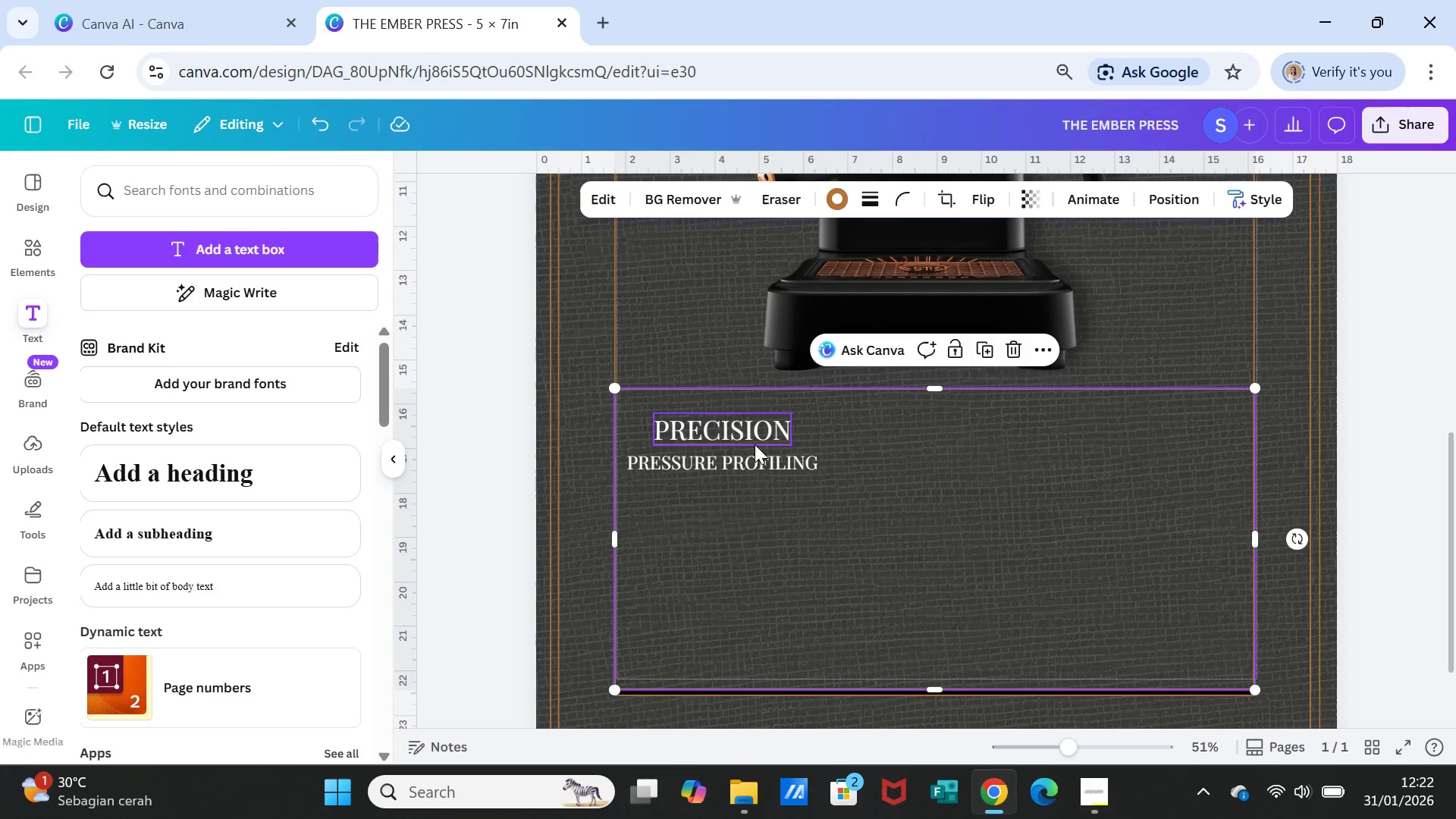 
wait(6.8)
 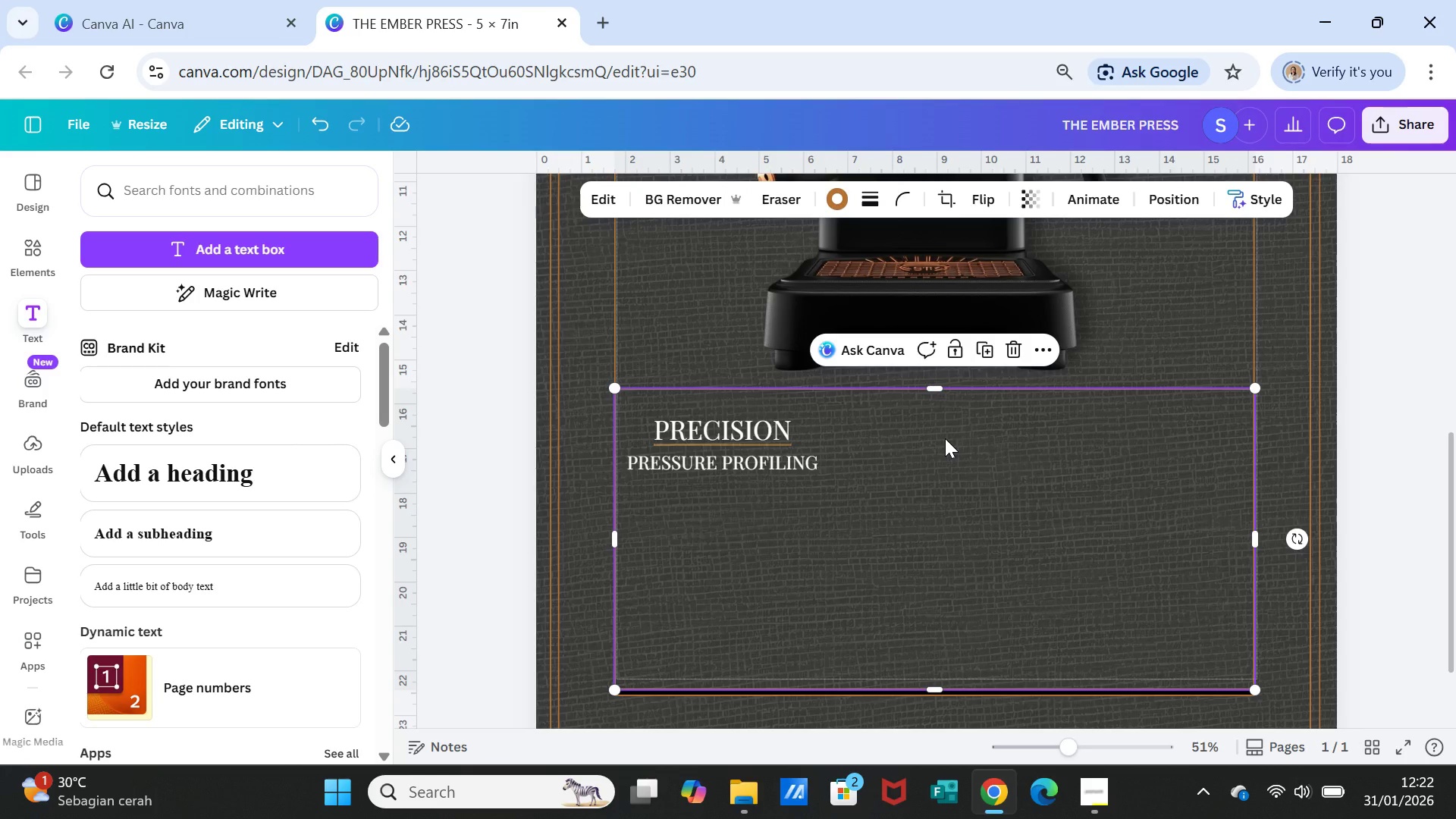 
left_click_drag(start_coordinate=[760, 444], to_coordinate=[761, 435])
 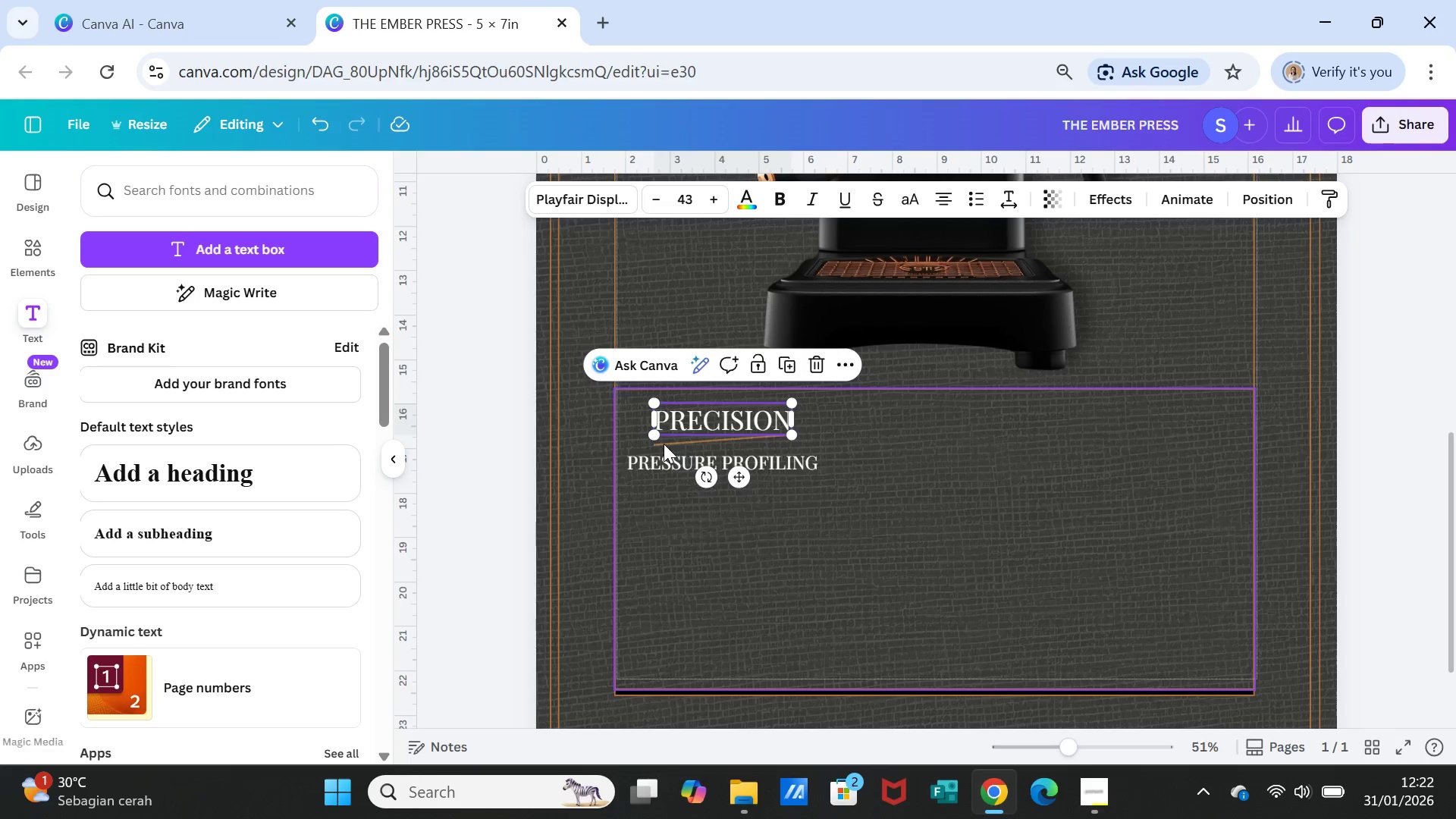 
left_click([664, 444])
 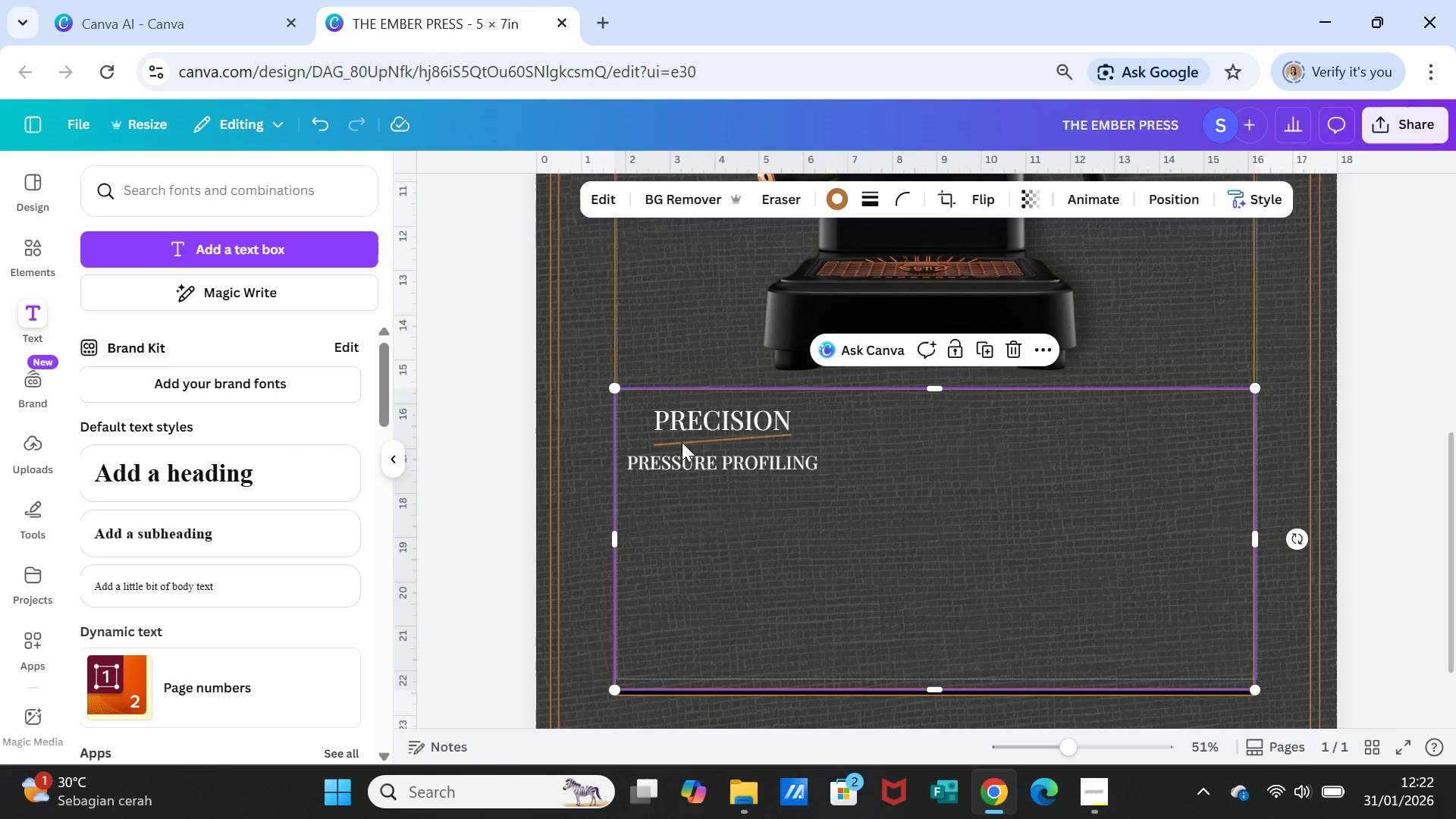 
left_click([681, 439])
 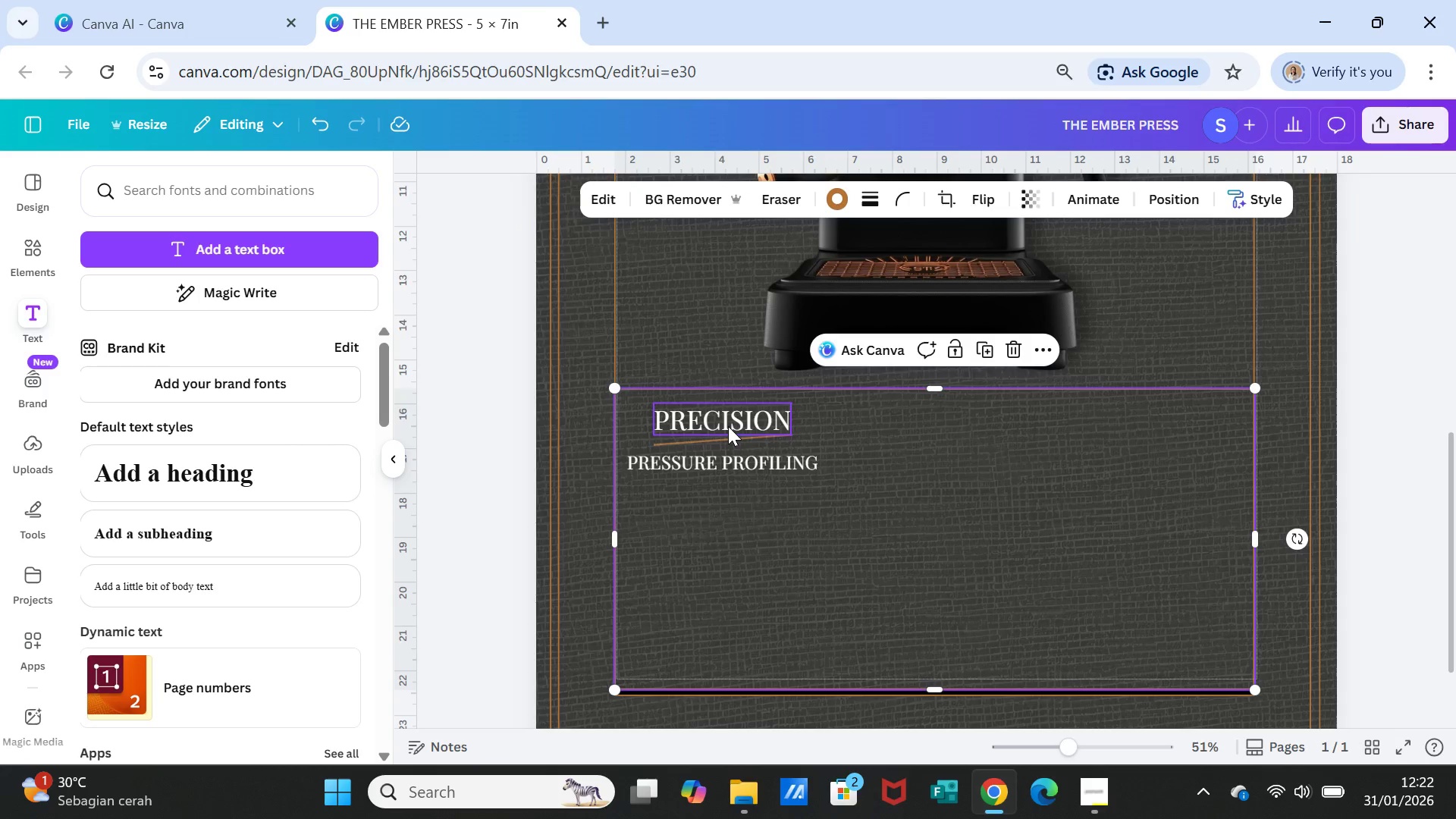 
left_click_drag(start_coordinate=[728, 423], to_coordinate=[916, 435])
 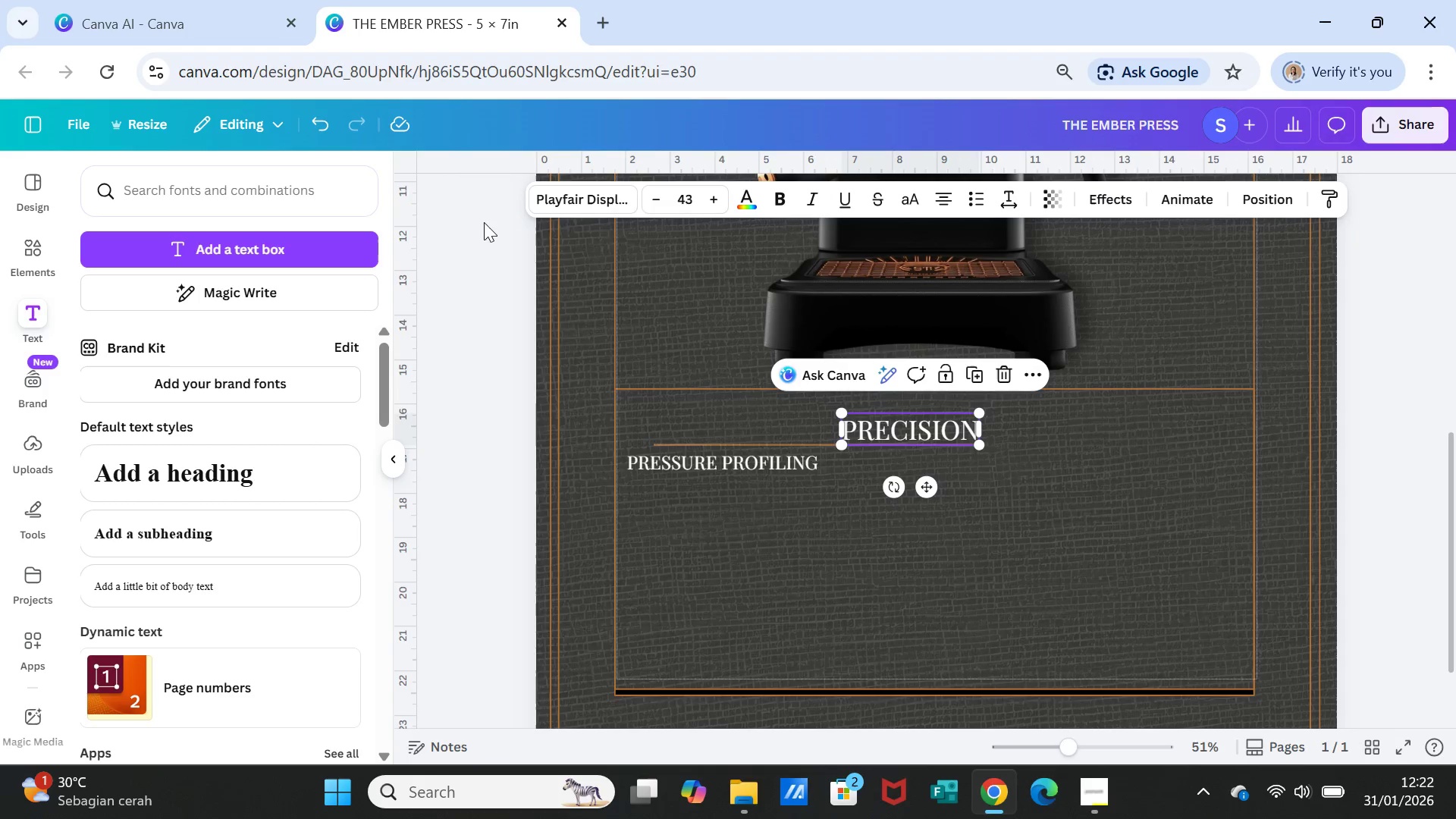 
wait(5.45)
 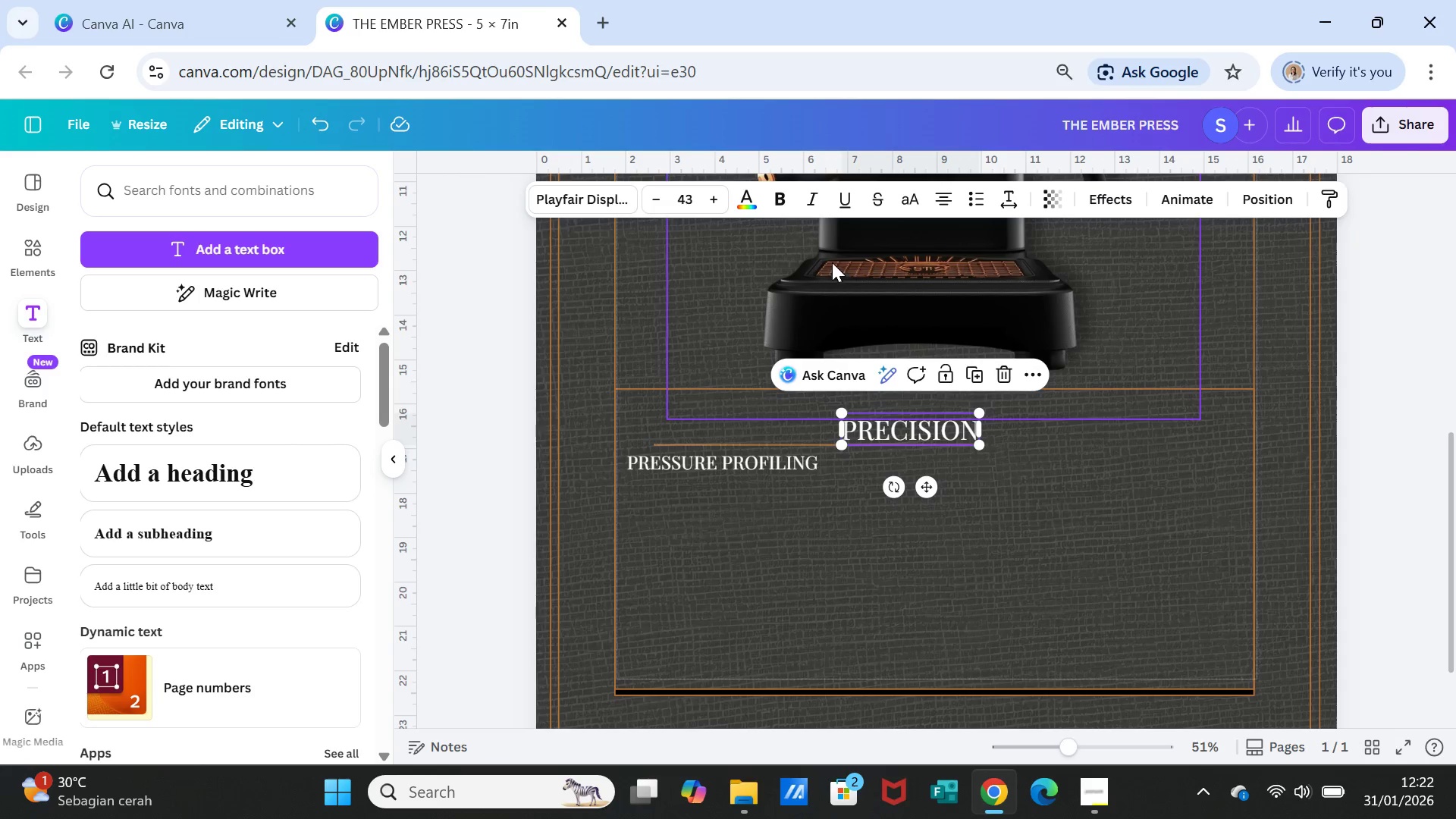 
double_click([310, 121])
 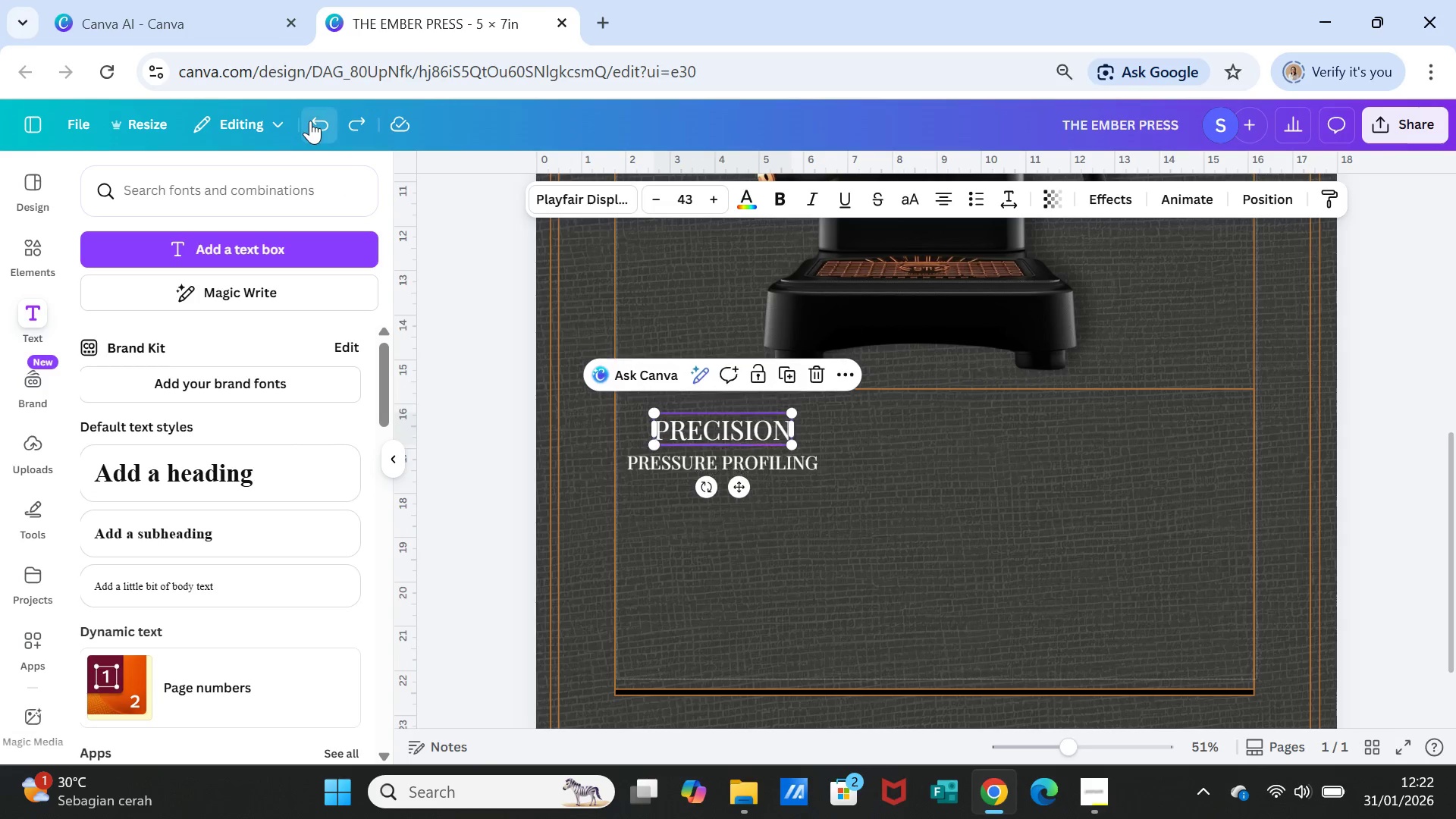 
triple_click([310, 121])
 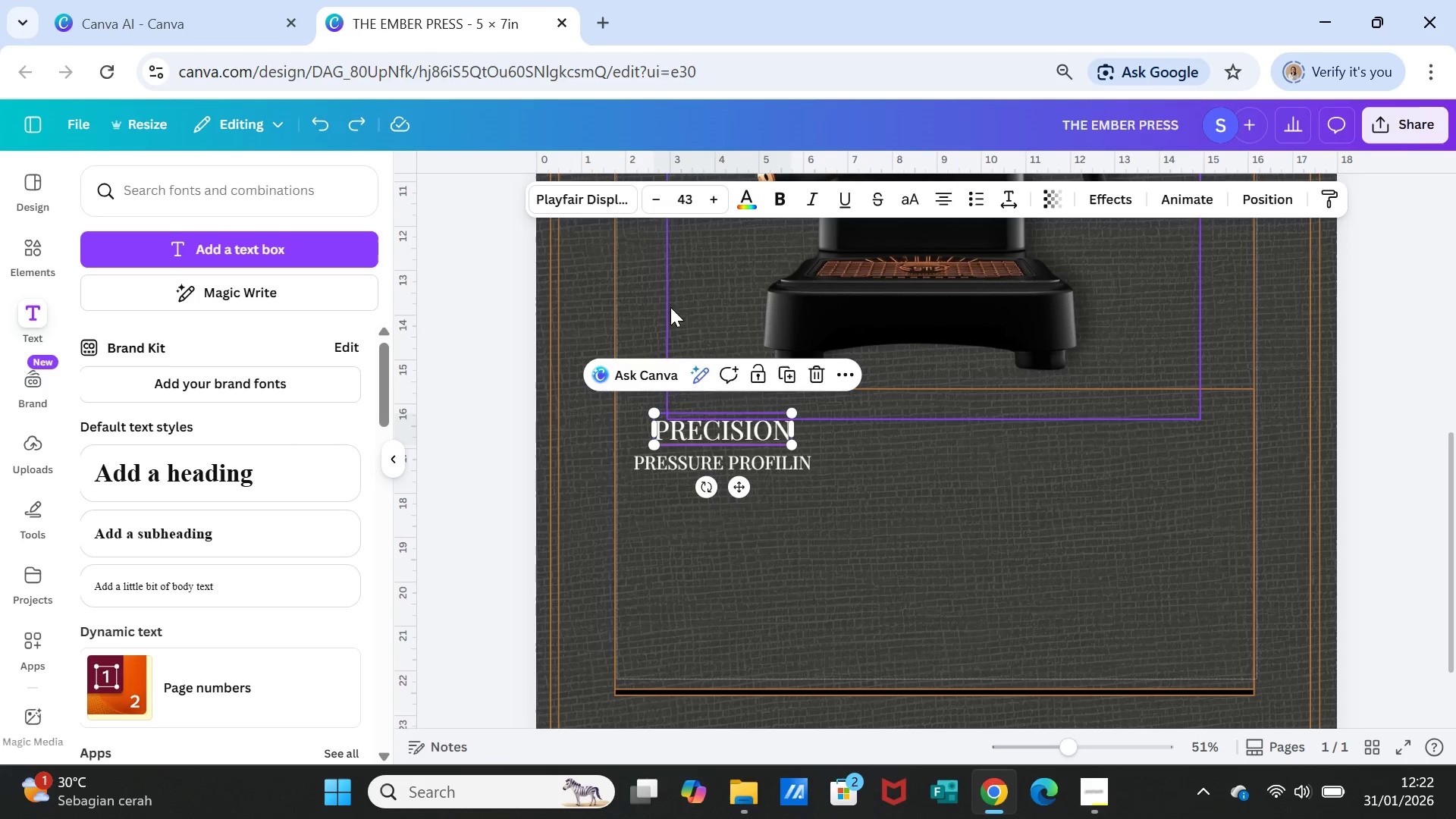 
left_click([870, 455])
 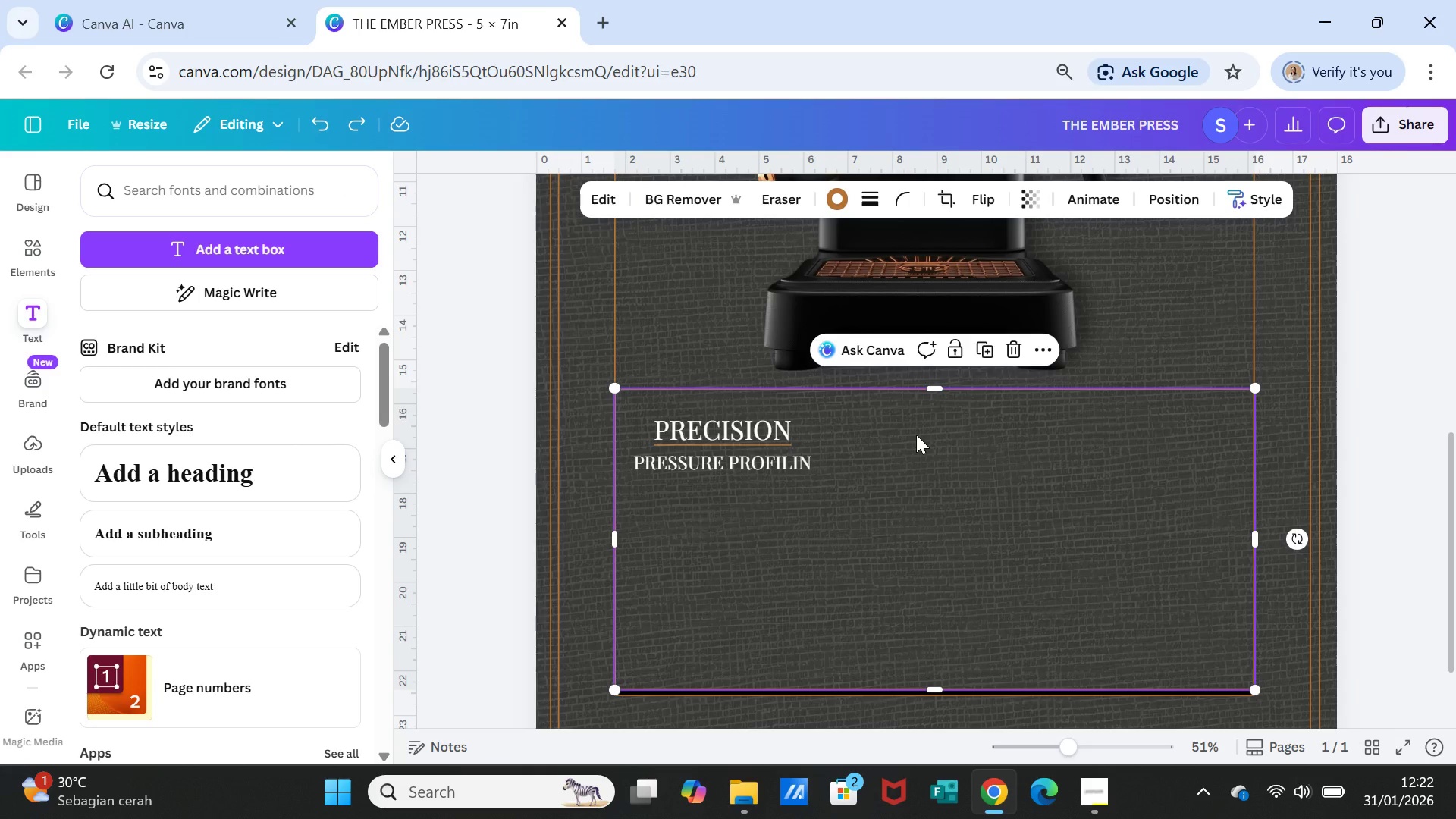 
wait(8.16)
 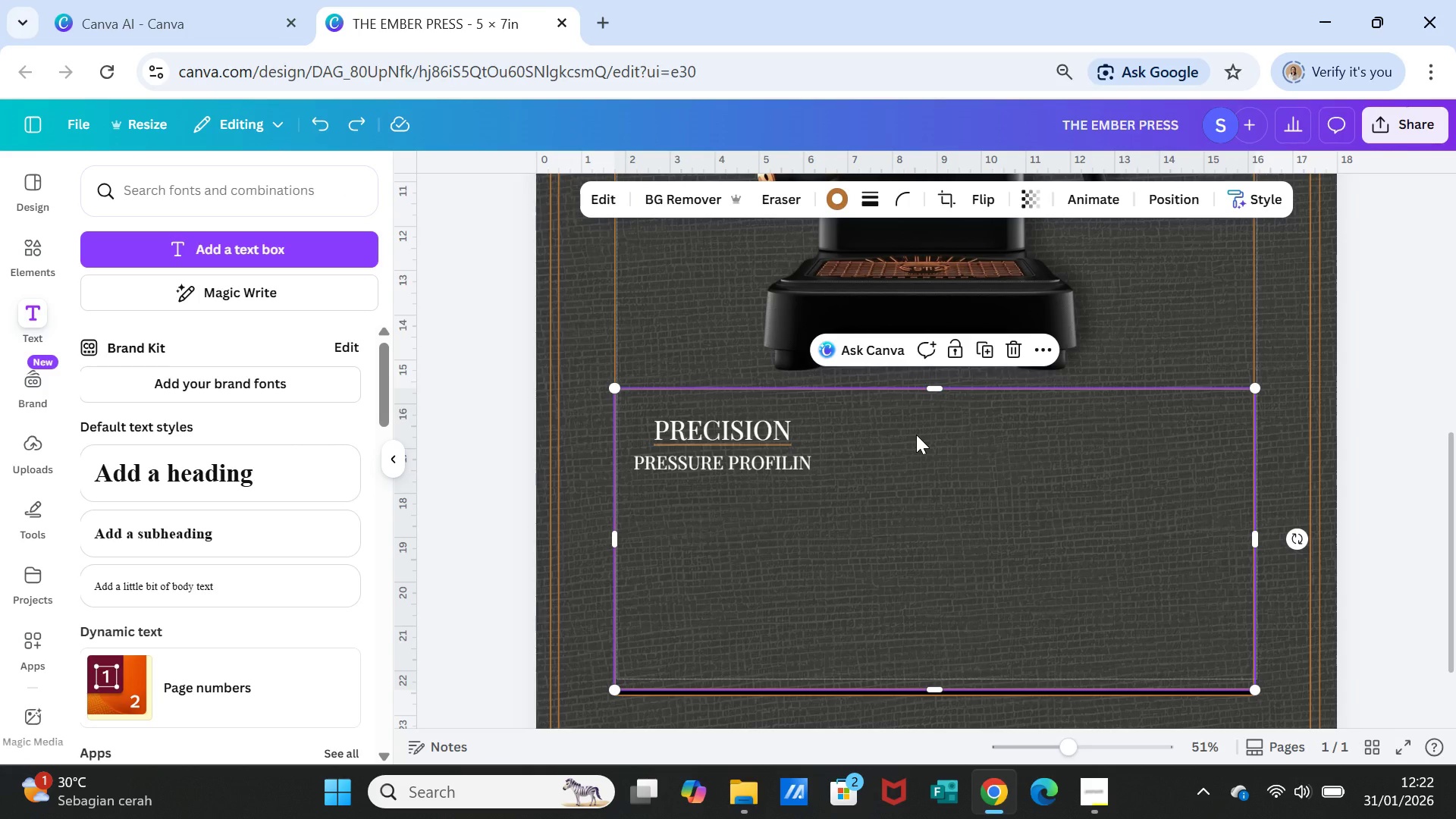 
left_click([761, 428])
 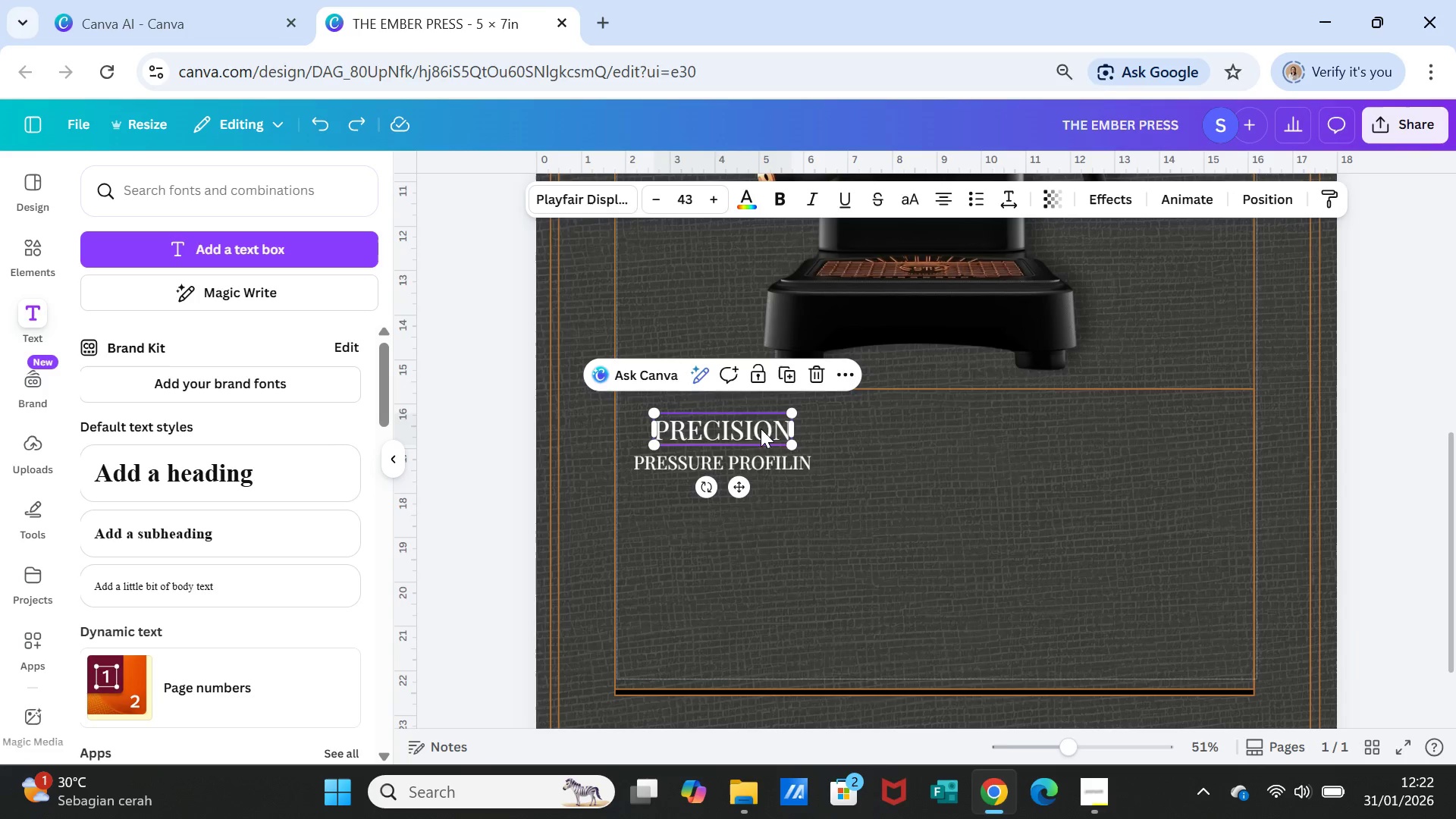 
right_click([761, 428])
 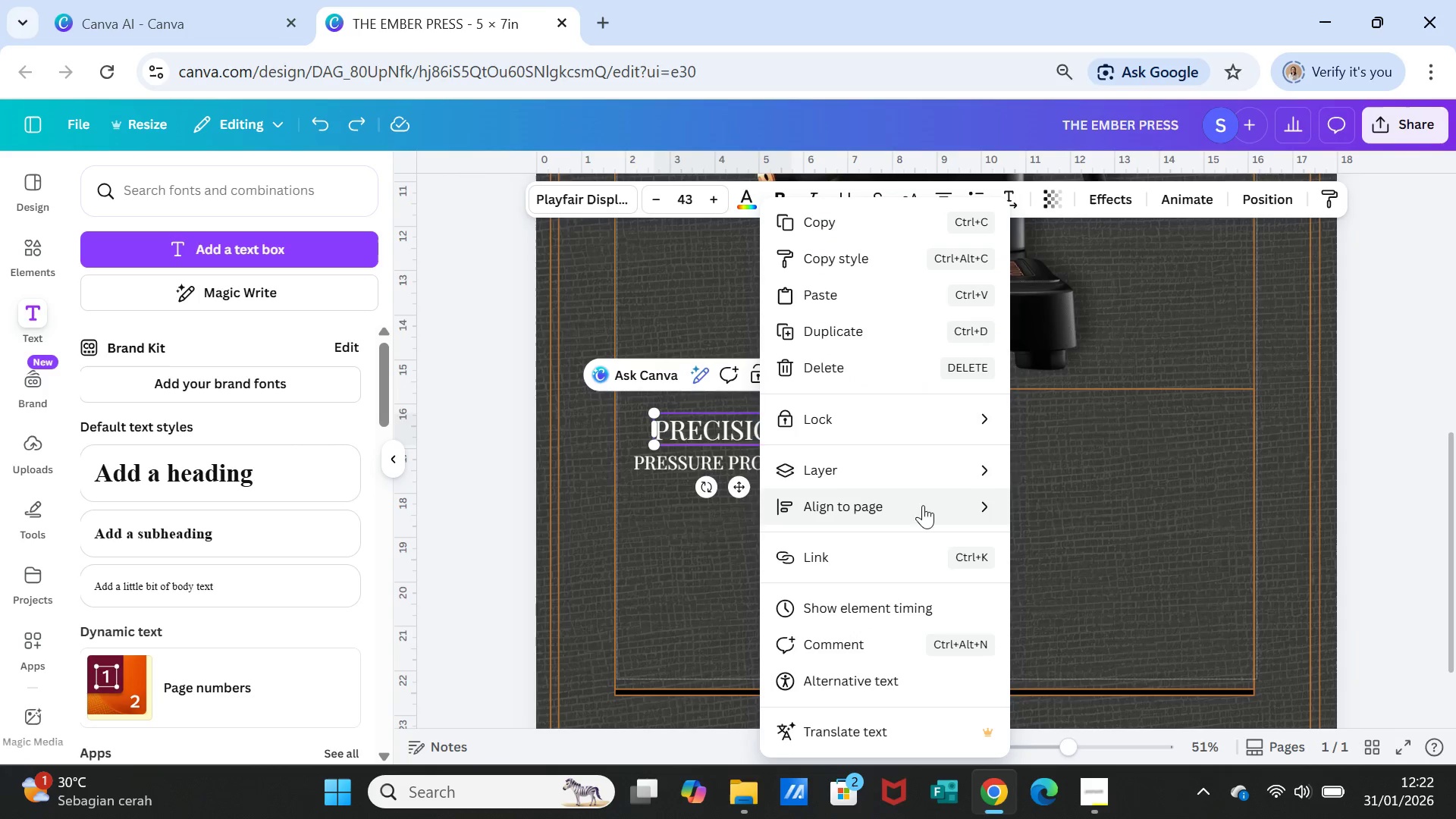 
left_click([935, 465])
 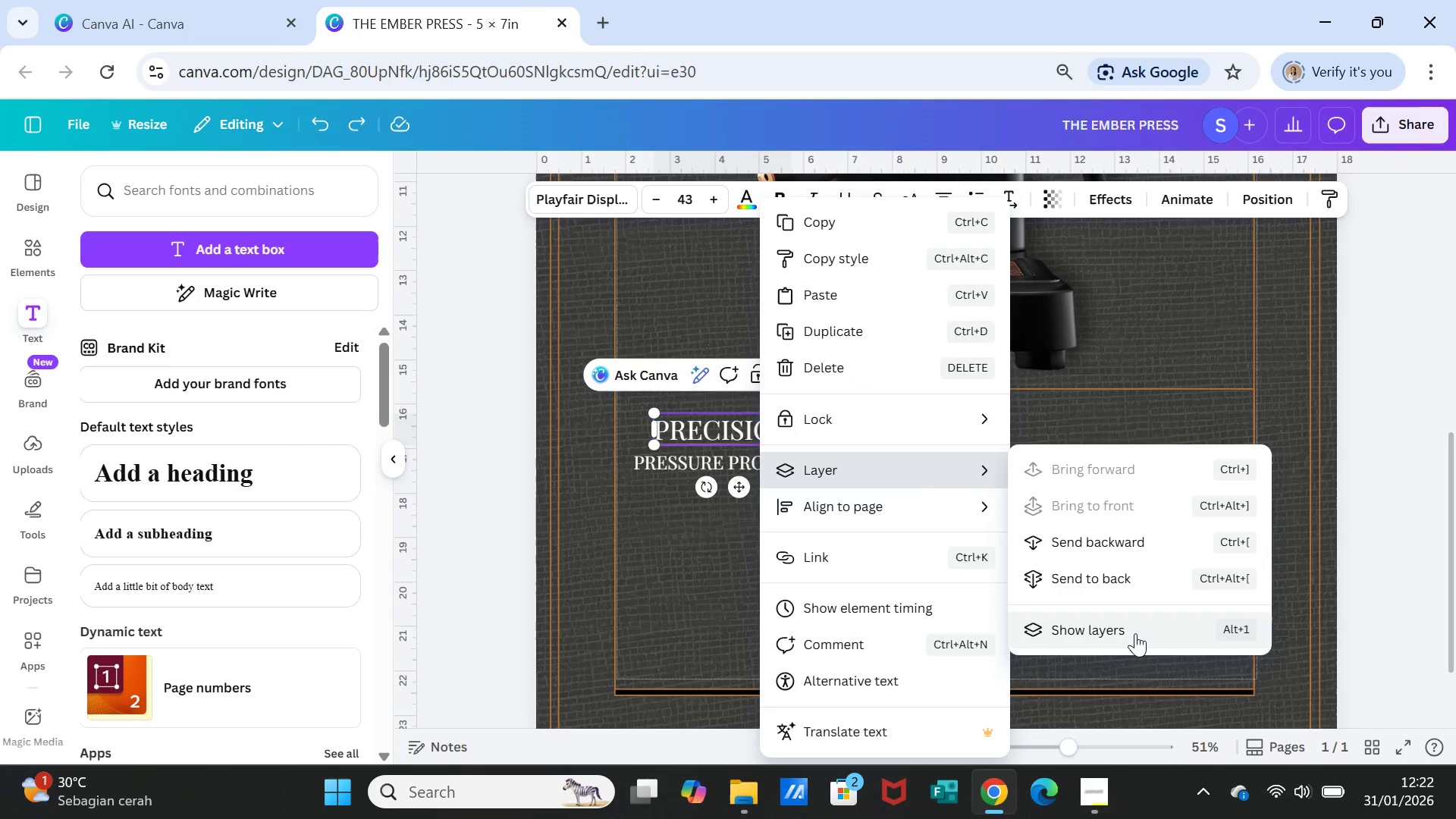 
left_click([1135, 634])
 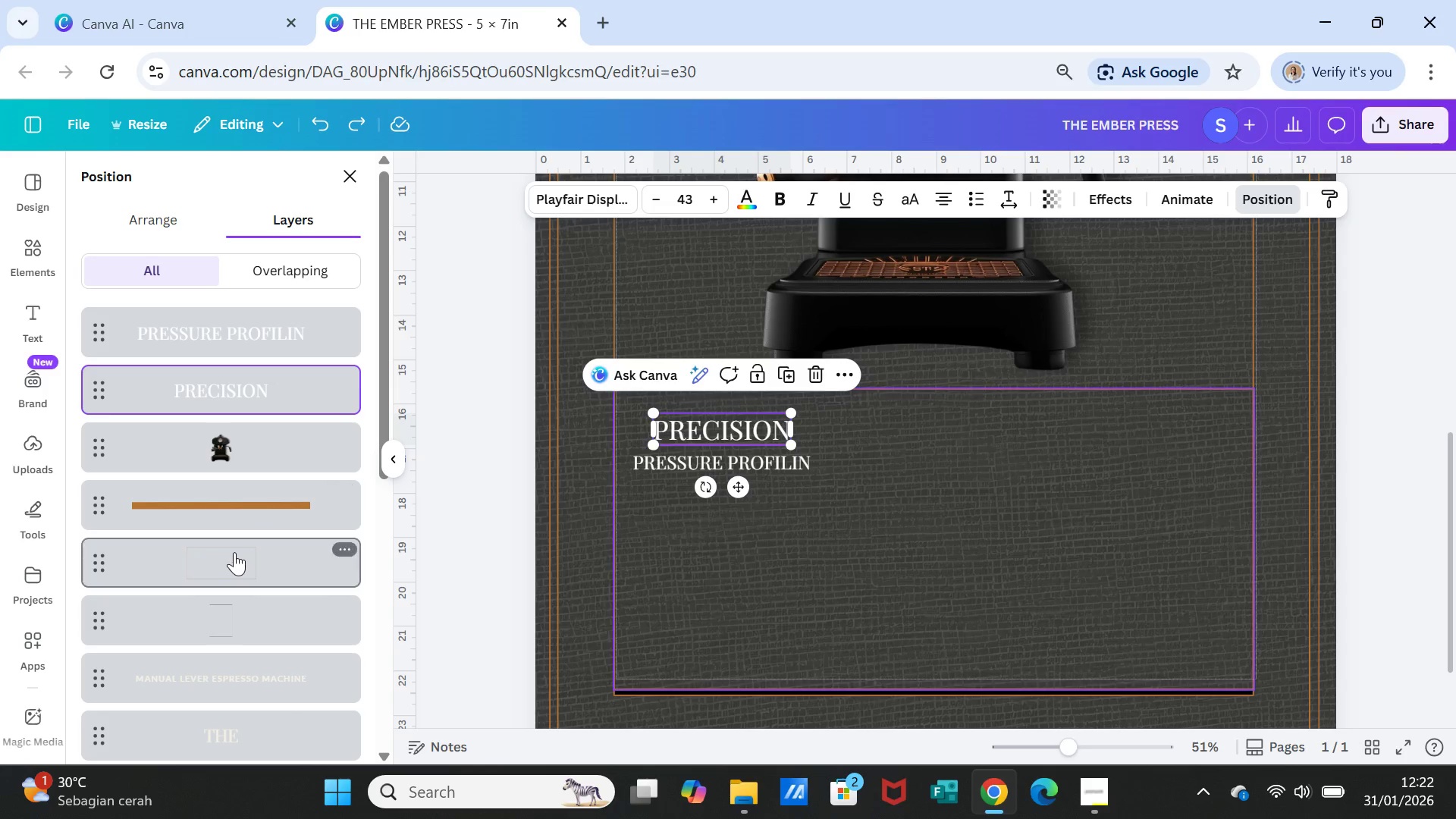 
left_click_drag(start_coordinate=[218, 501], to_coordinate=[226, 350])
 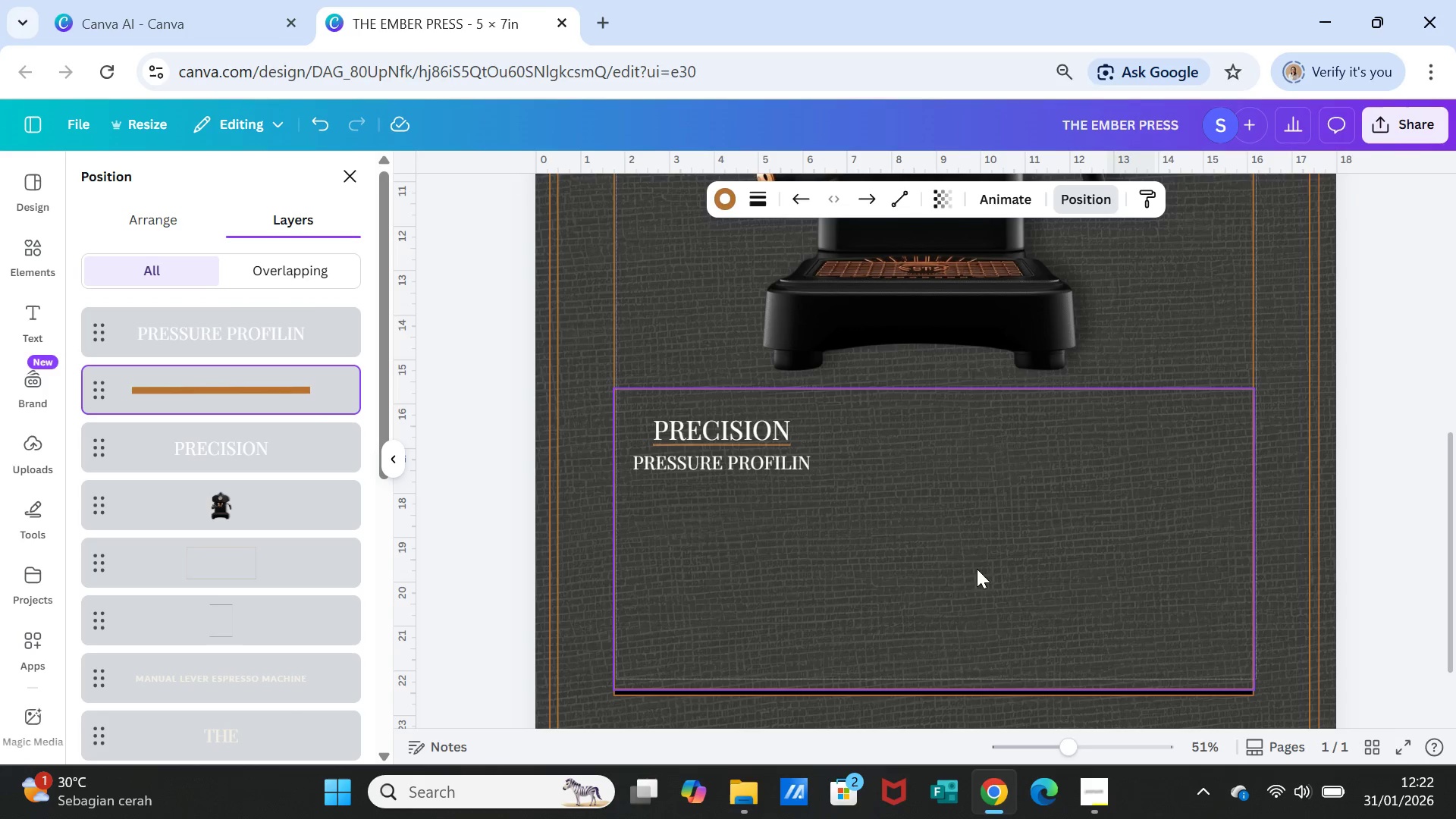 
left_click([981, 570])
 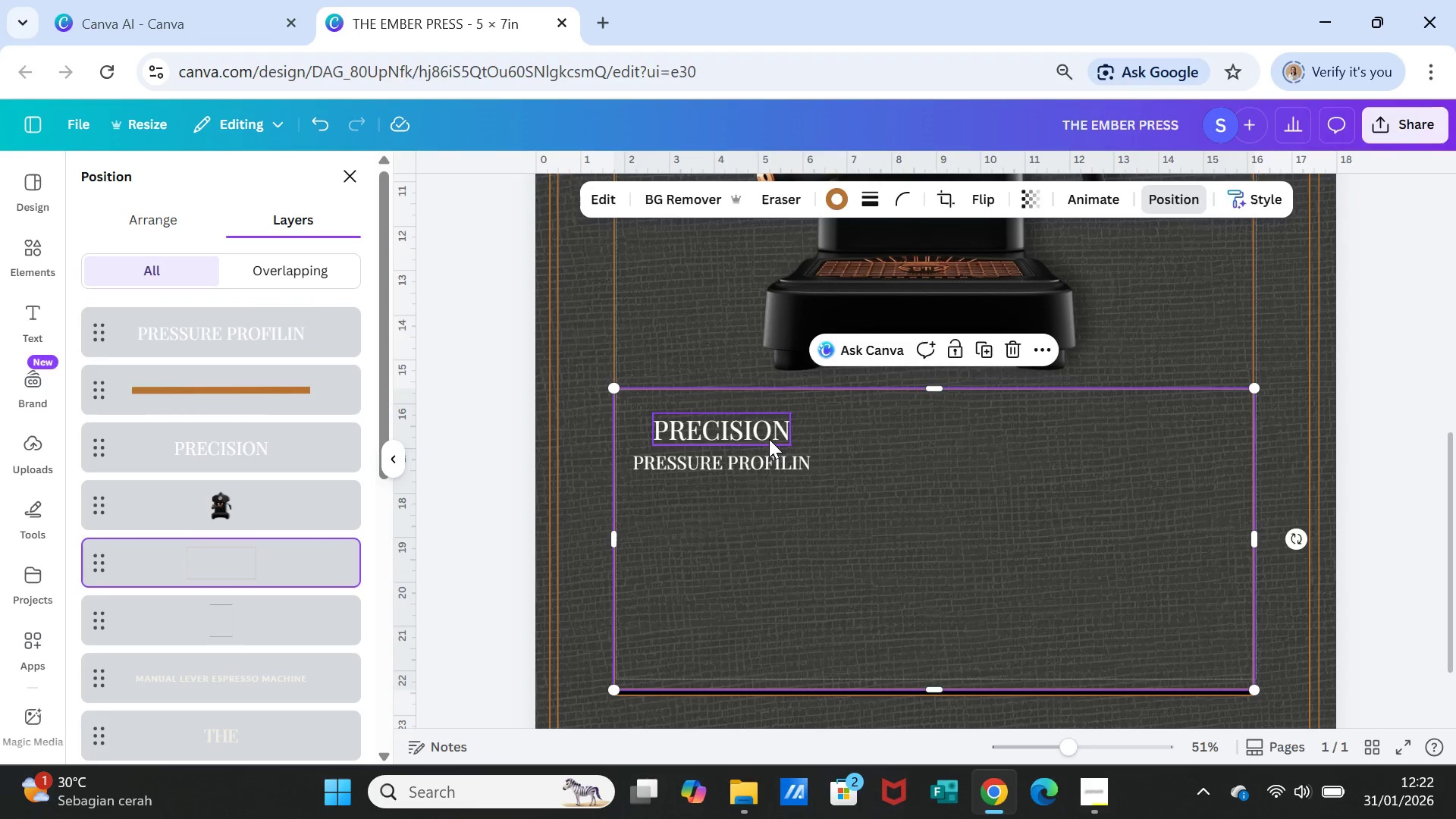 
left_click([769, 439])
 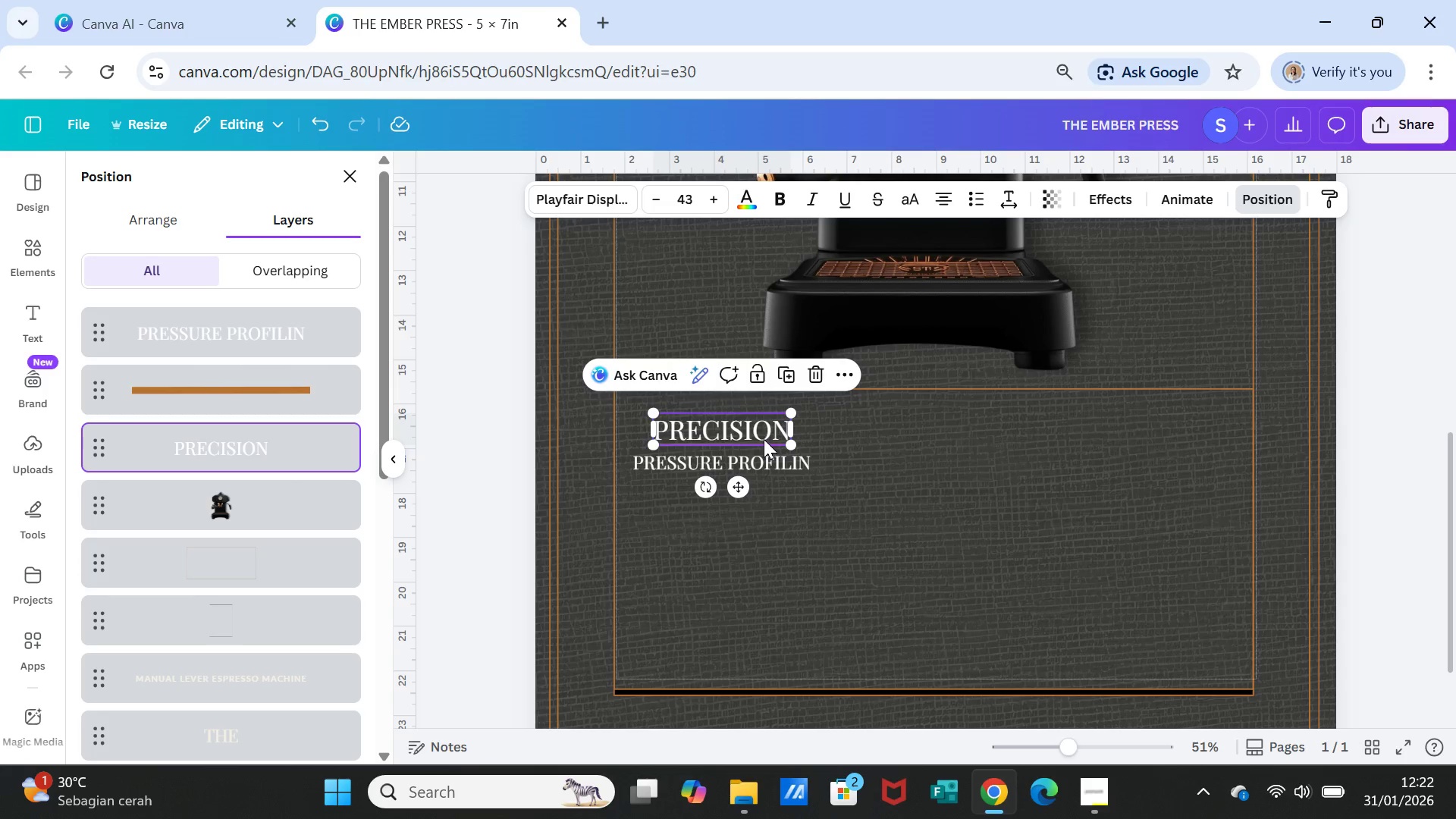 
left_click_drag(start_coordinate=[764, 439], to_coordinate=[759, 422])
 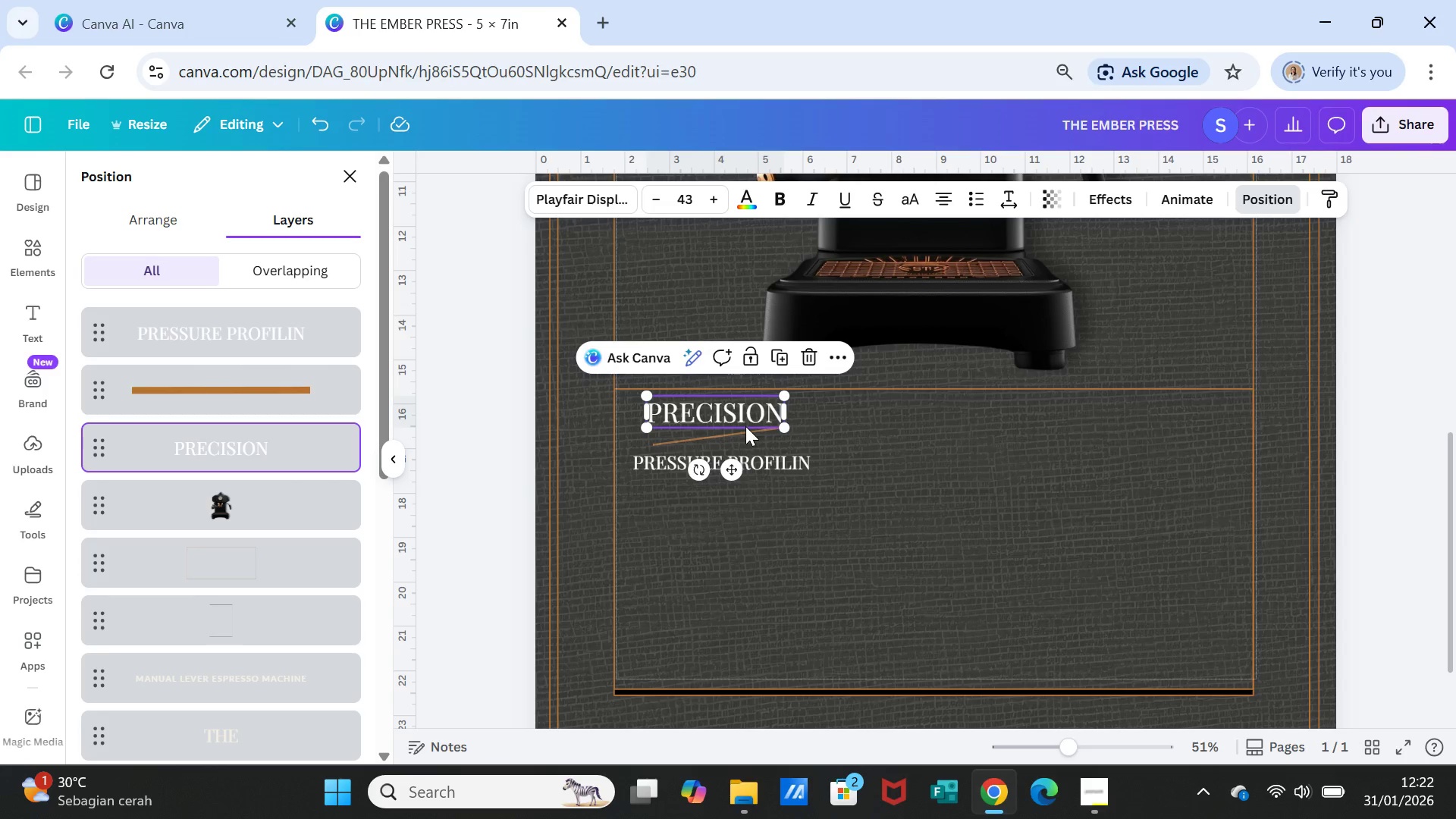 
left_click([745, 426])
 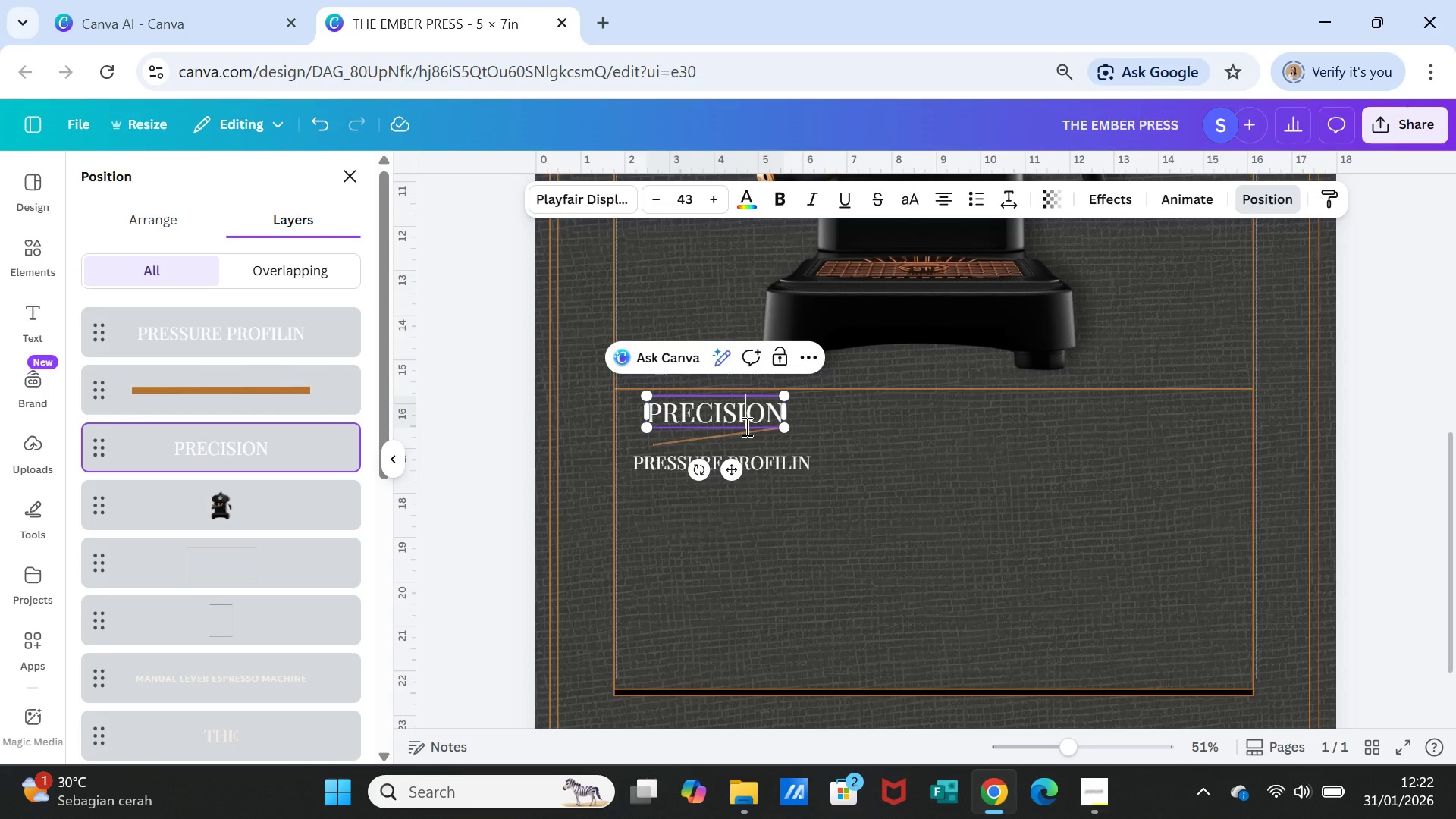 
right_click([745, 426])
 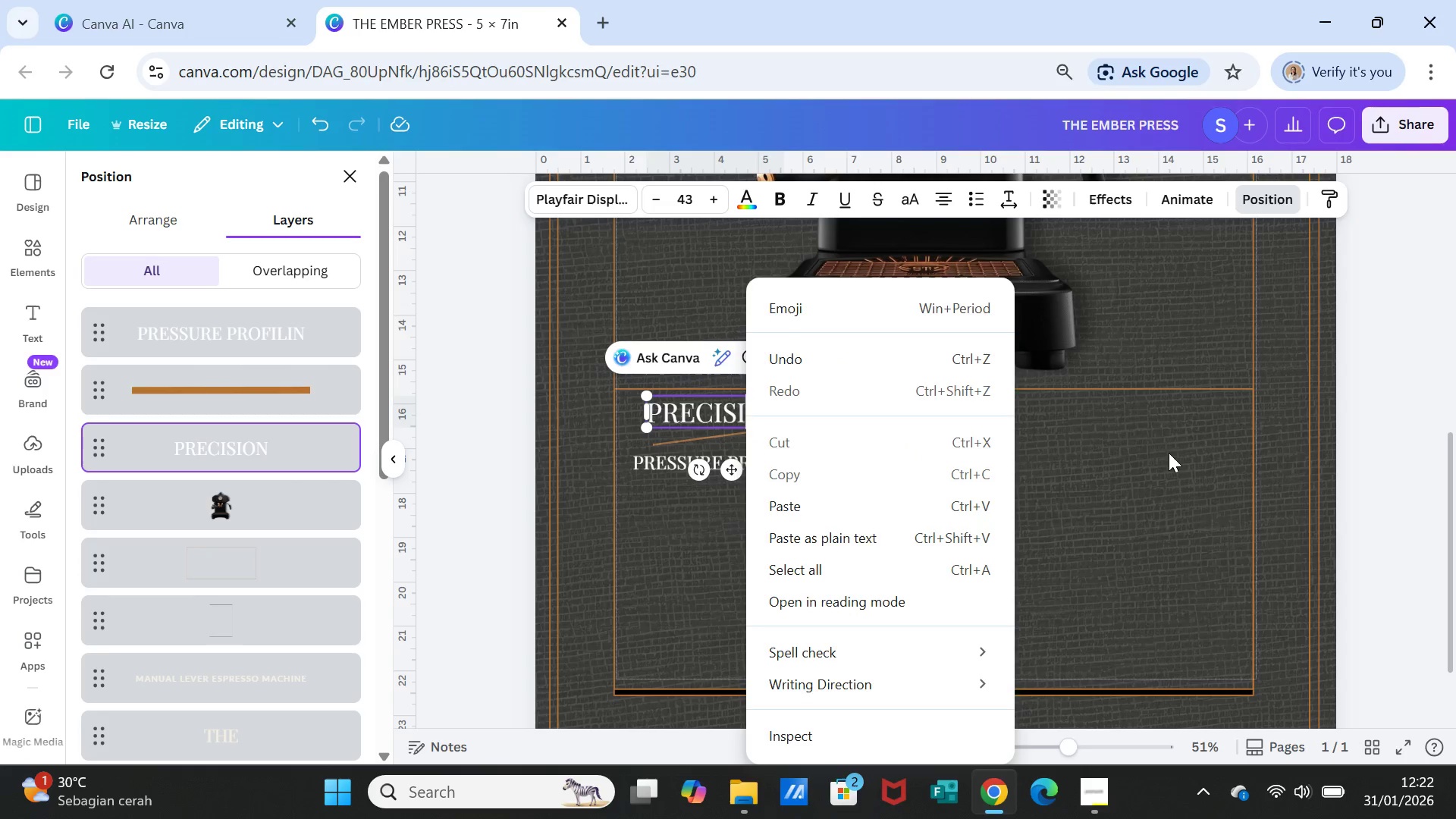 
left_click([1167, 460])
 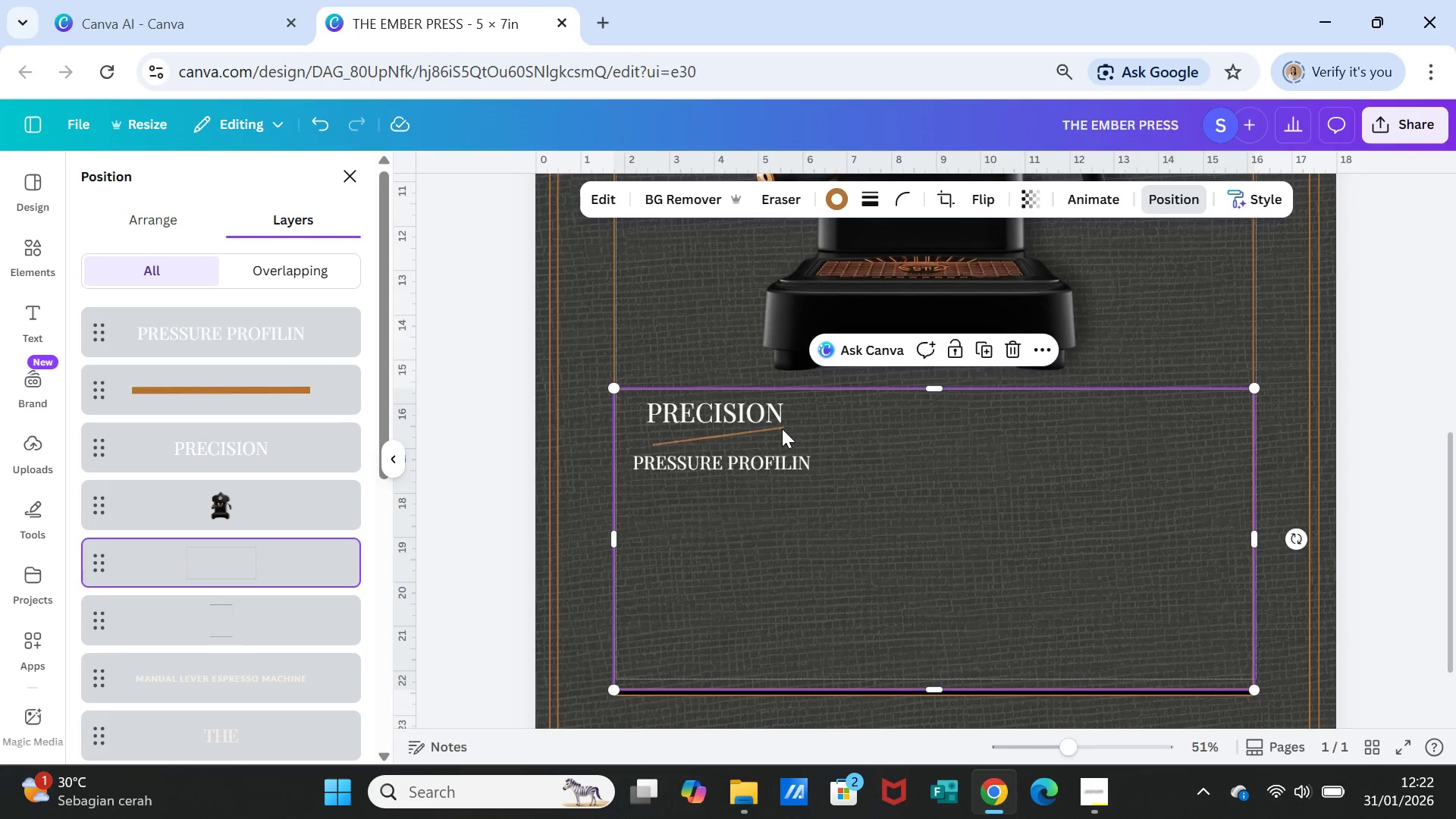 
left_click([781, 427])
 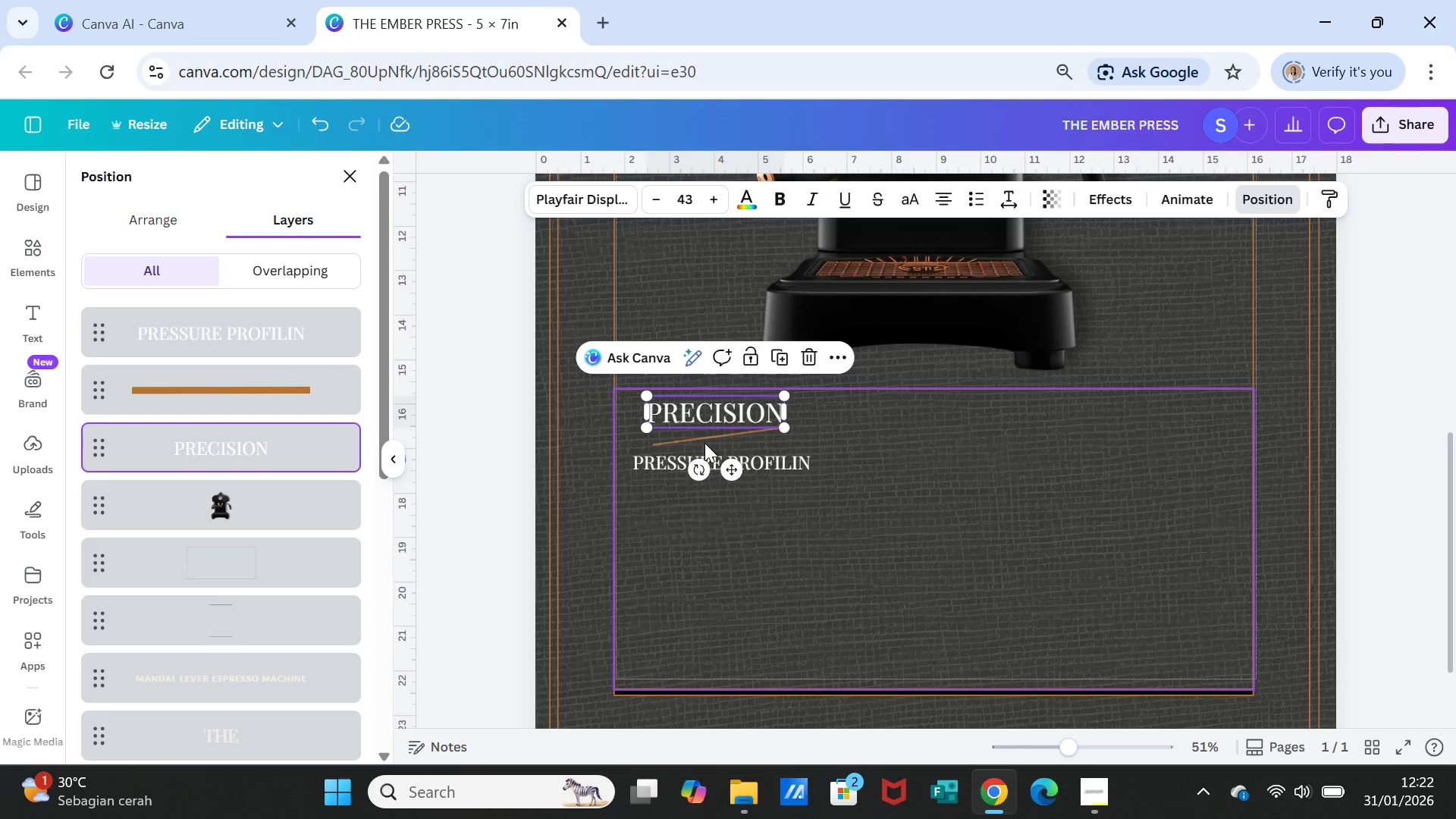 
left_click([698, 438])
 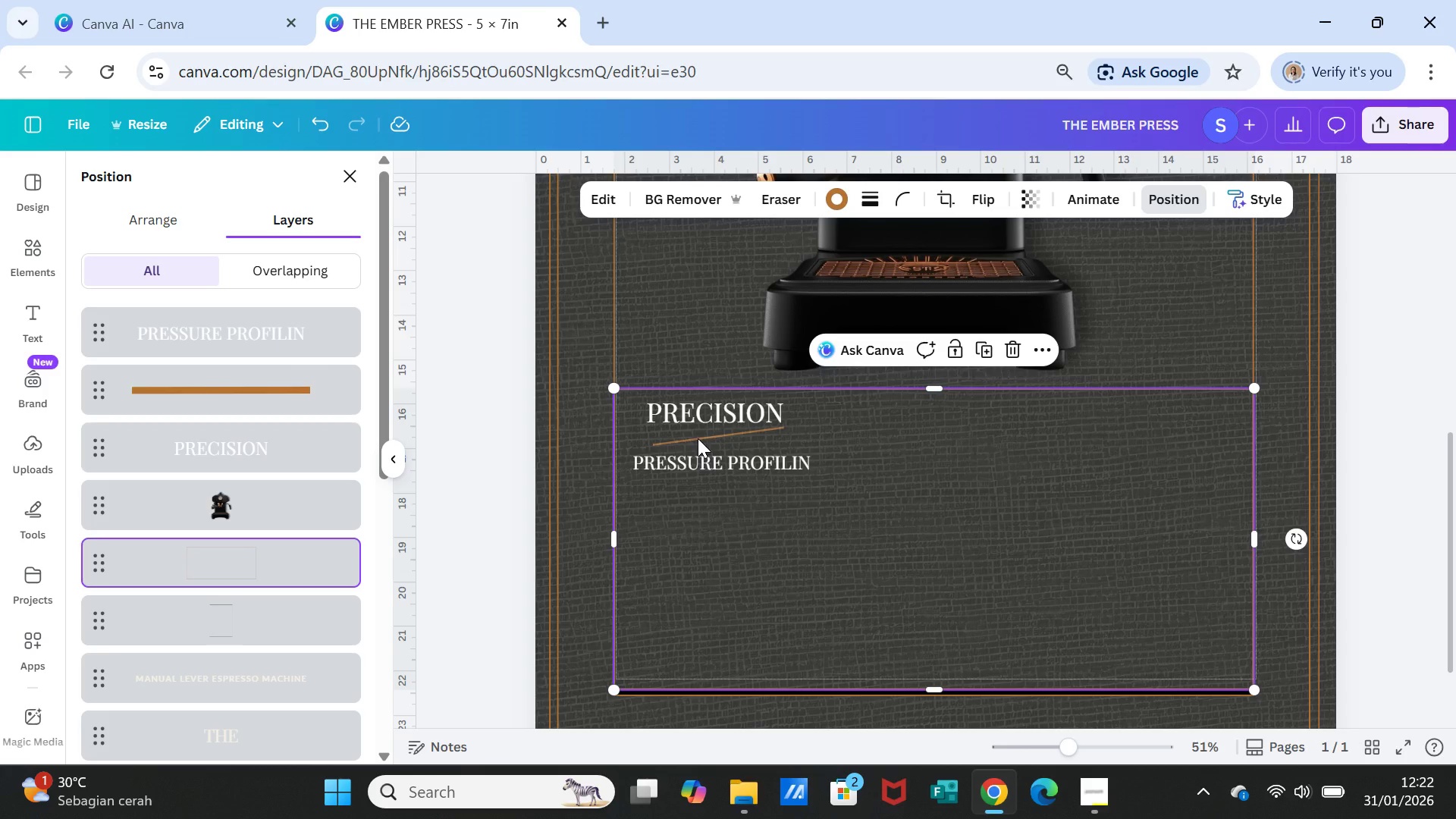 
left_click([698, 438])
 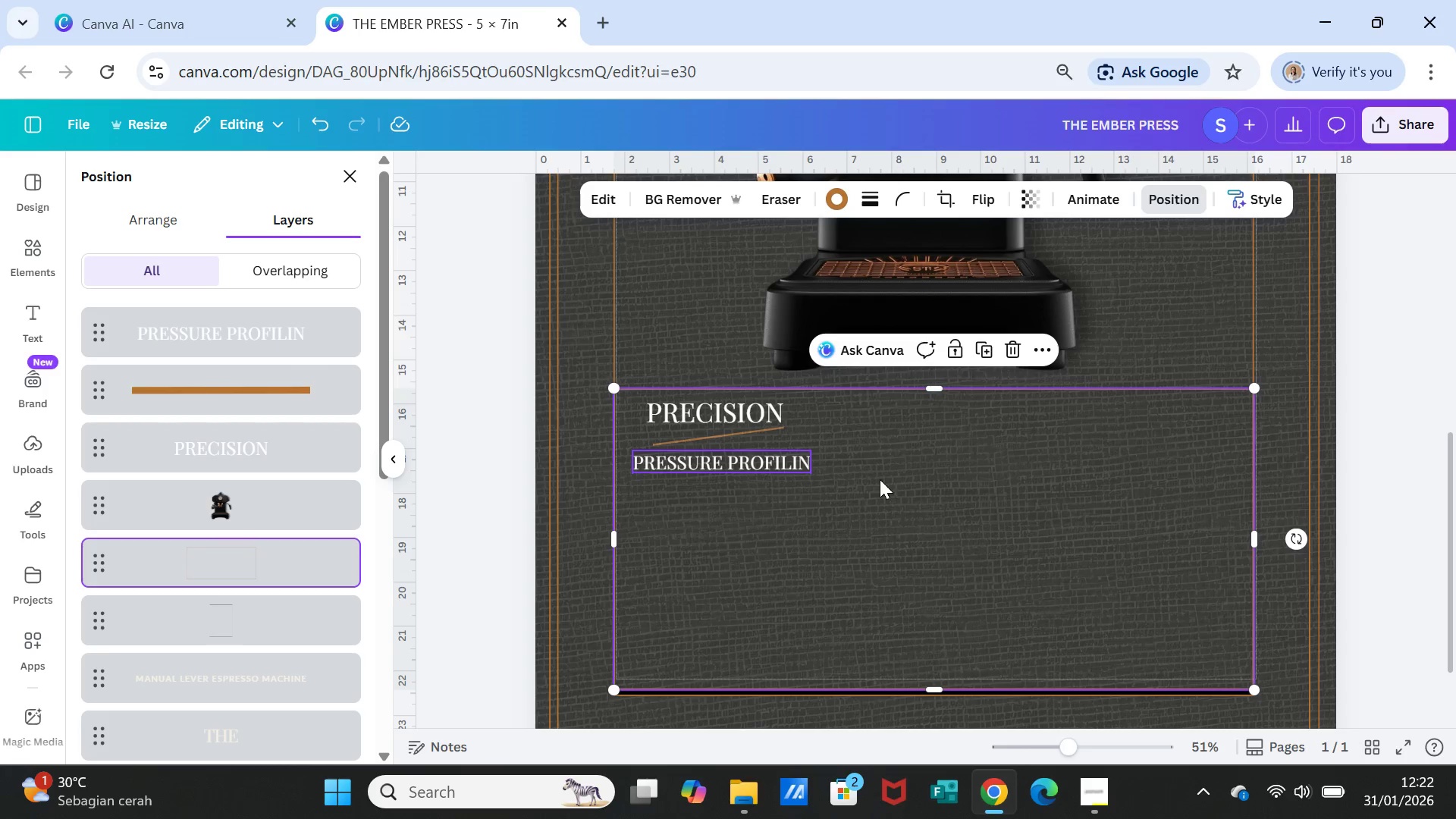 
right_click([880, 480])
 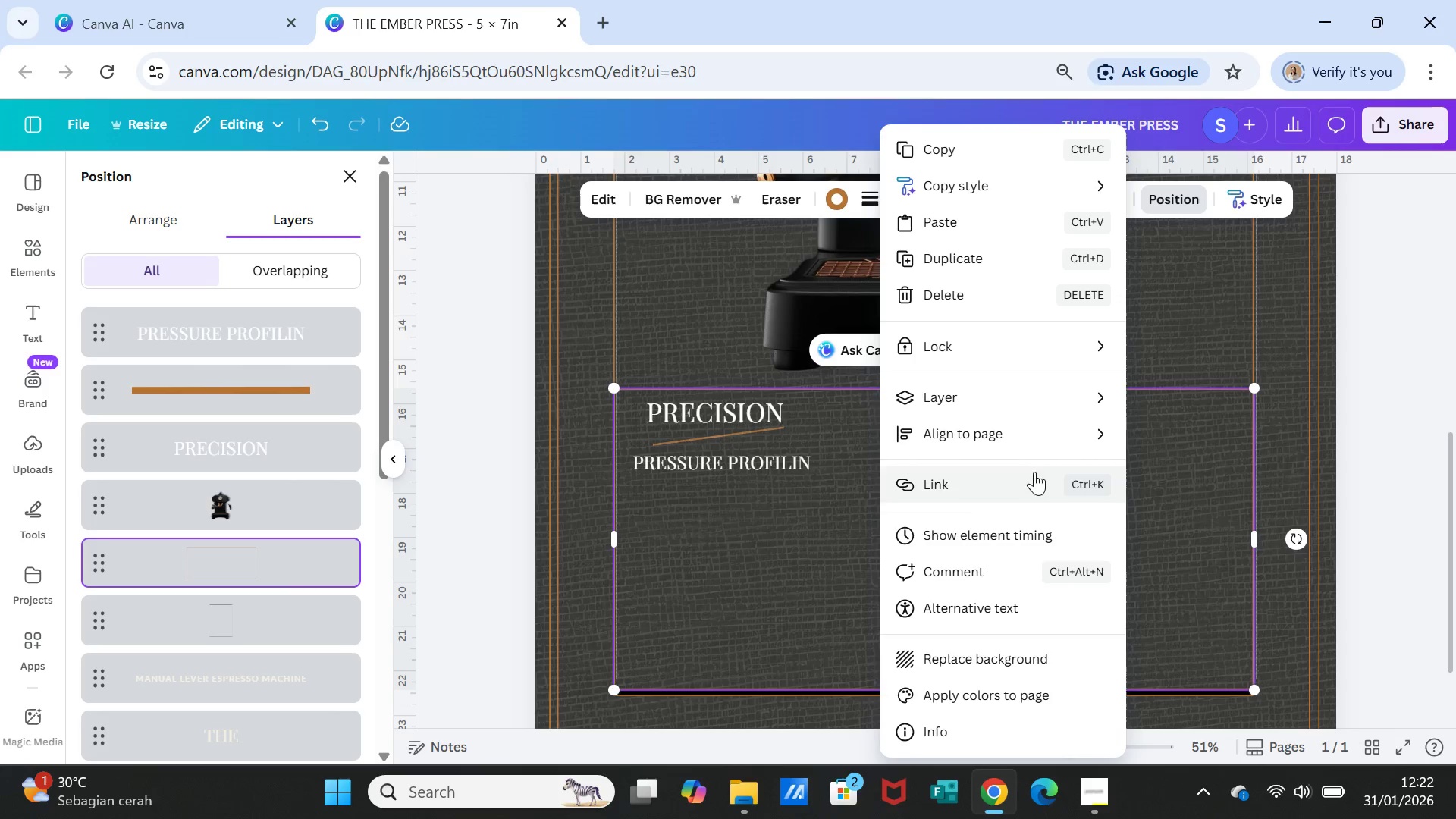 
left_click([1048, 396])
 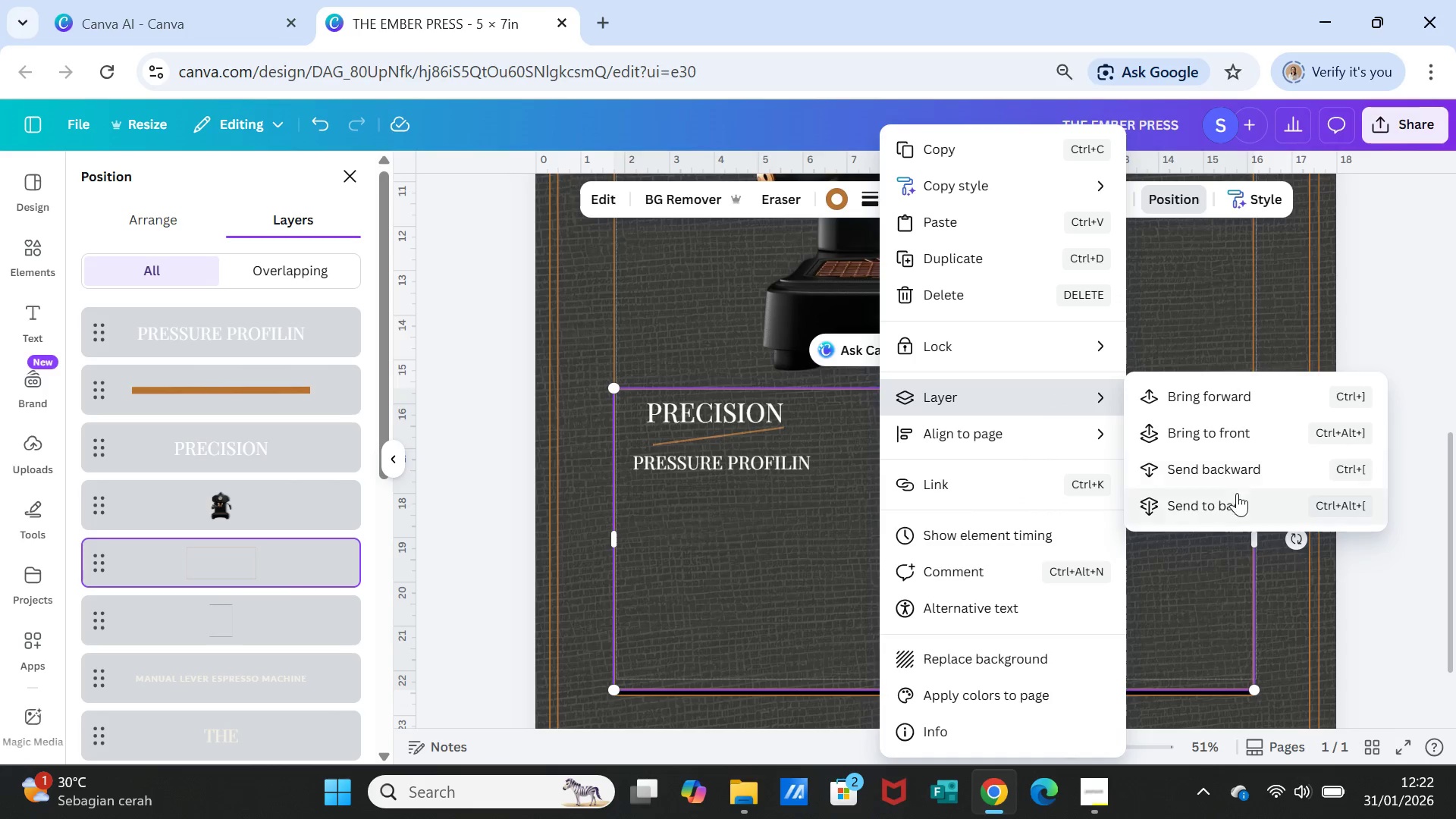 
left_click([1233, 501])
 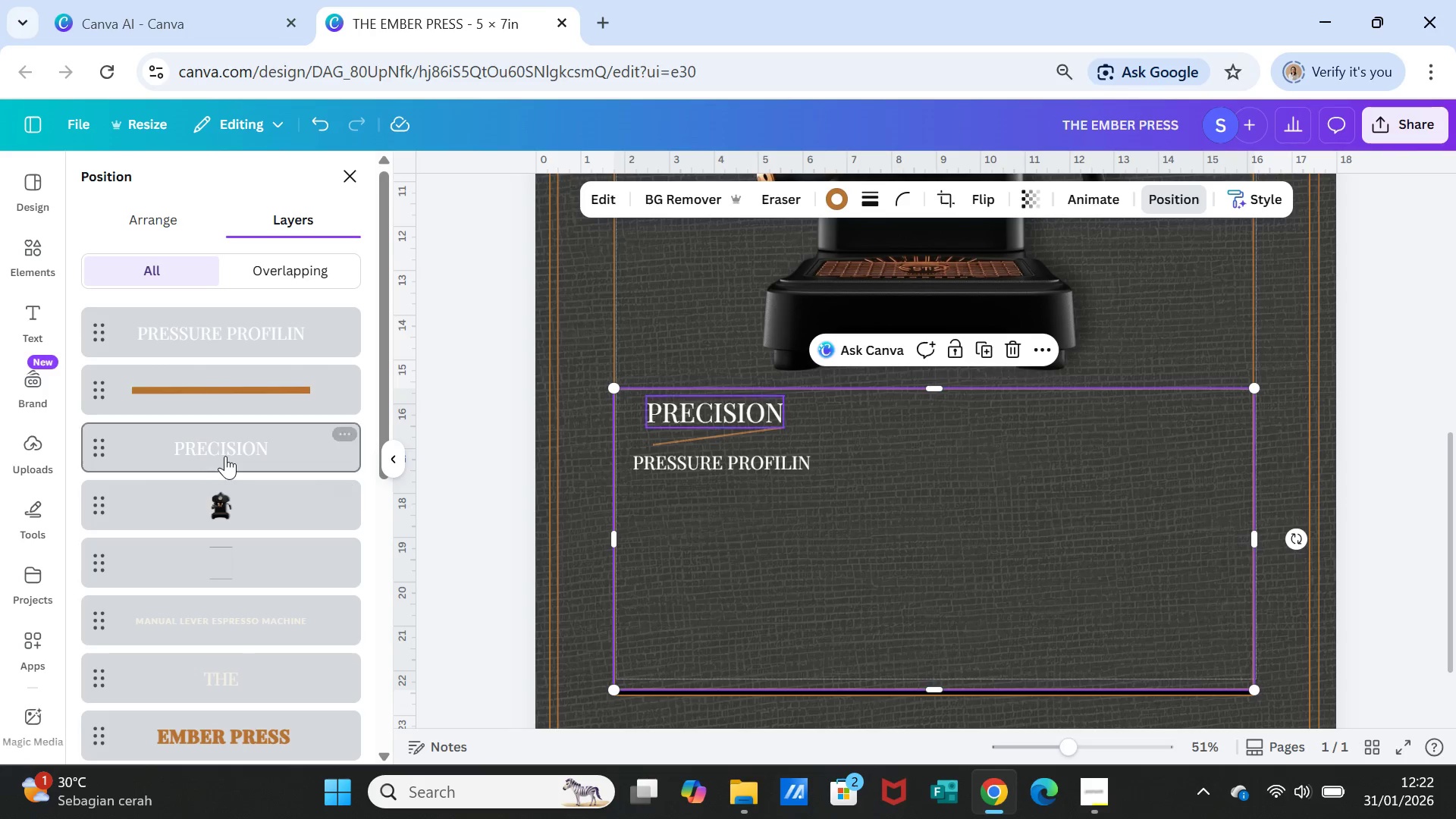 
mouse_move([238, 386])
 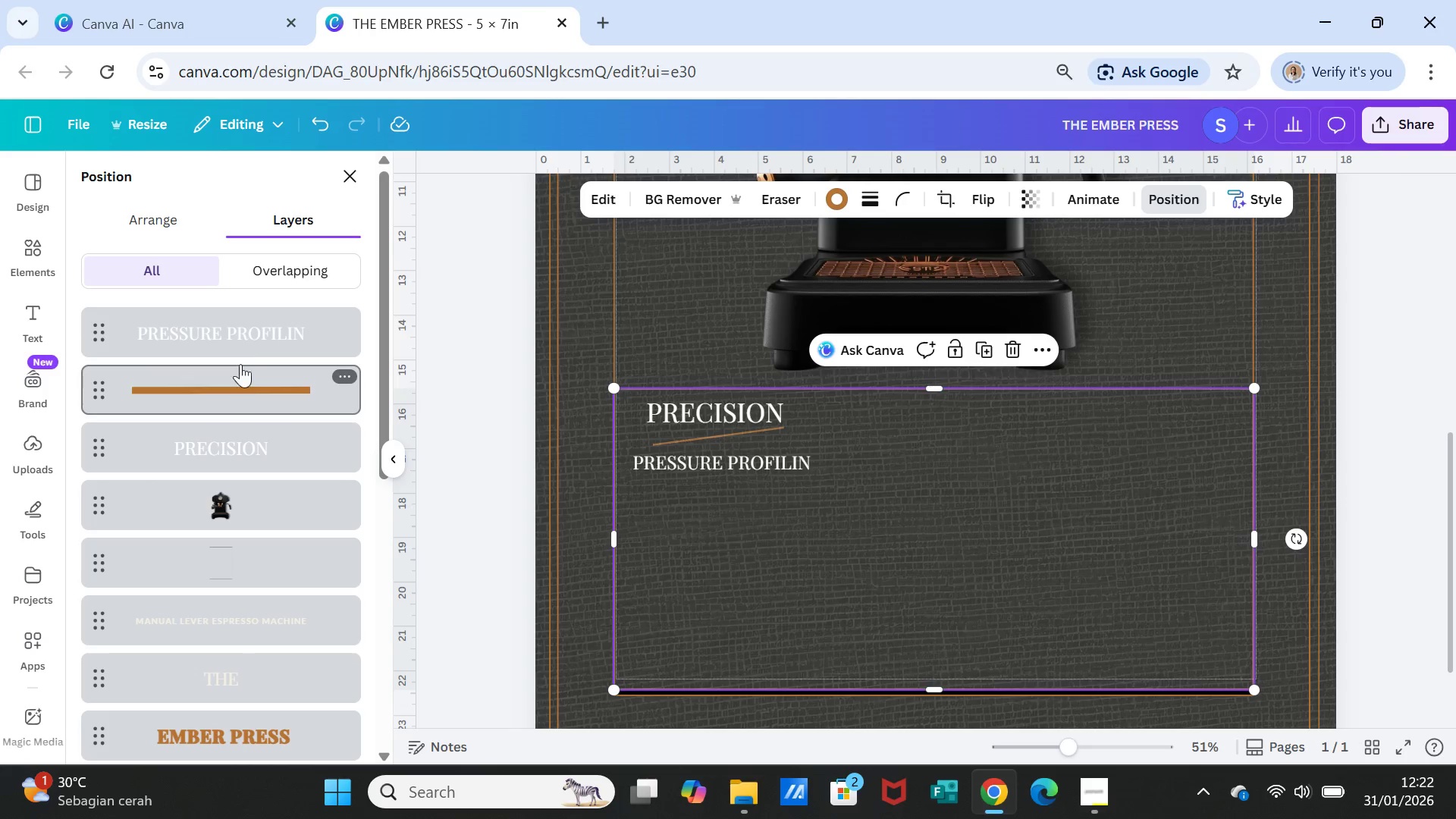 
left_click_drag(start_coordinate=[239, 385], to_coordinate=[249, 328])
 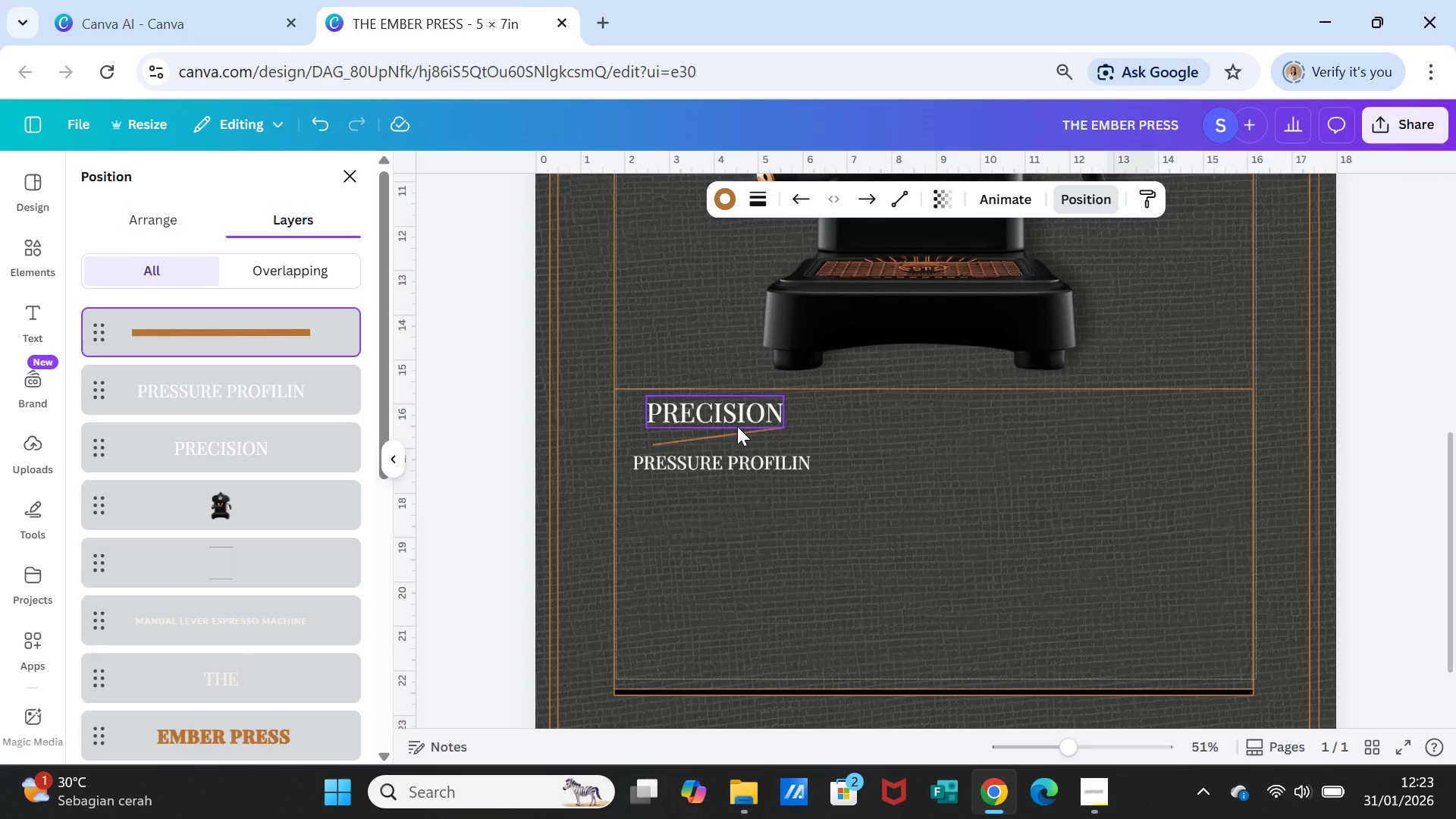 
left_click([739, 436])
 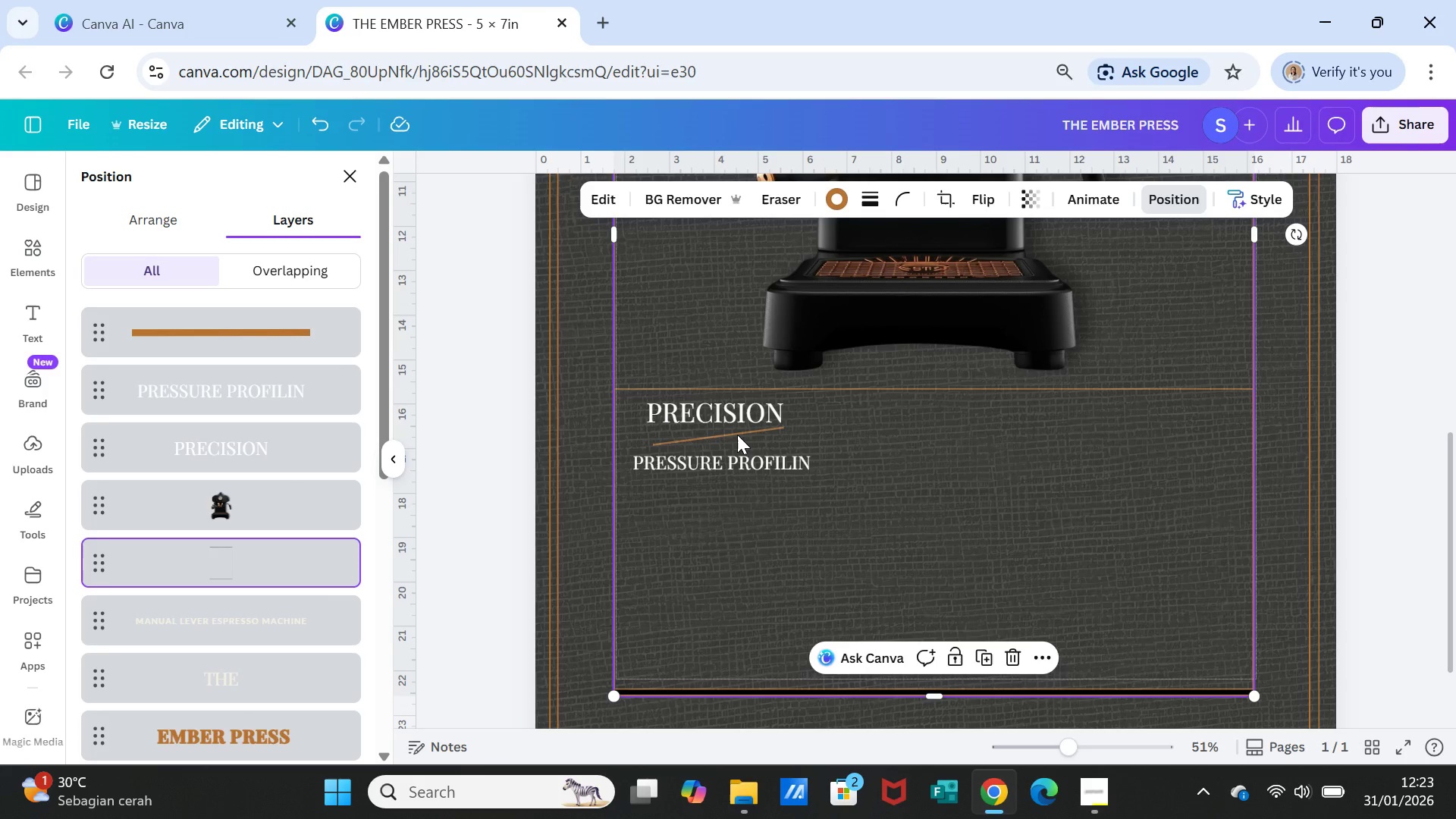 
left_click([737, 435])
 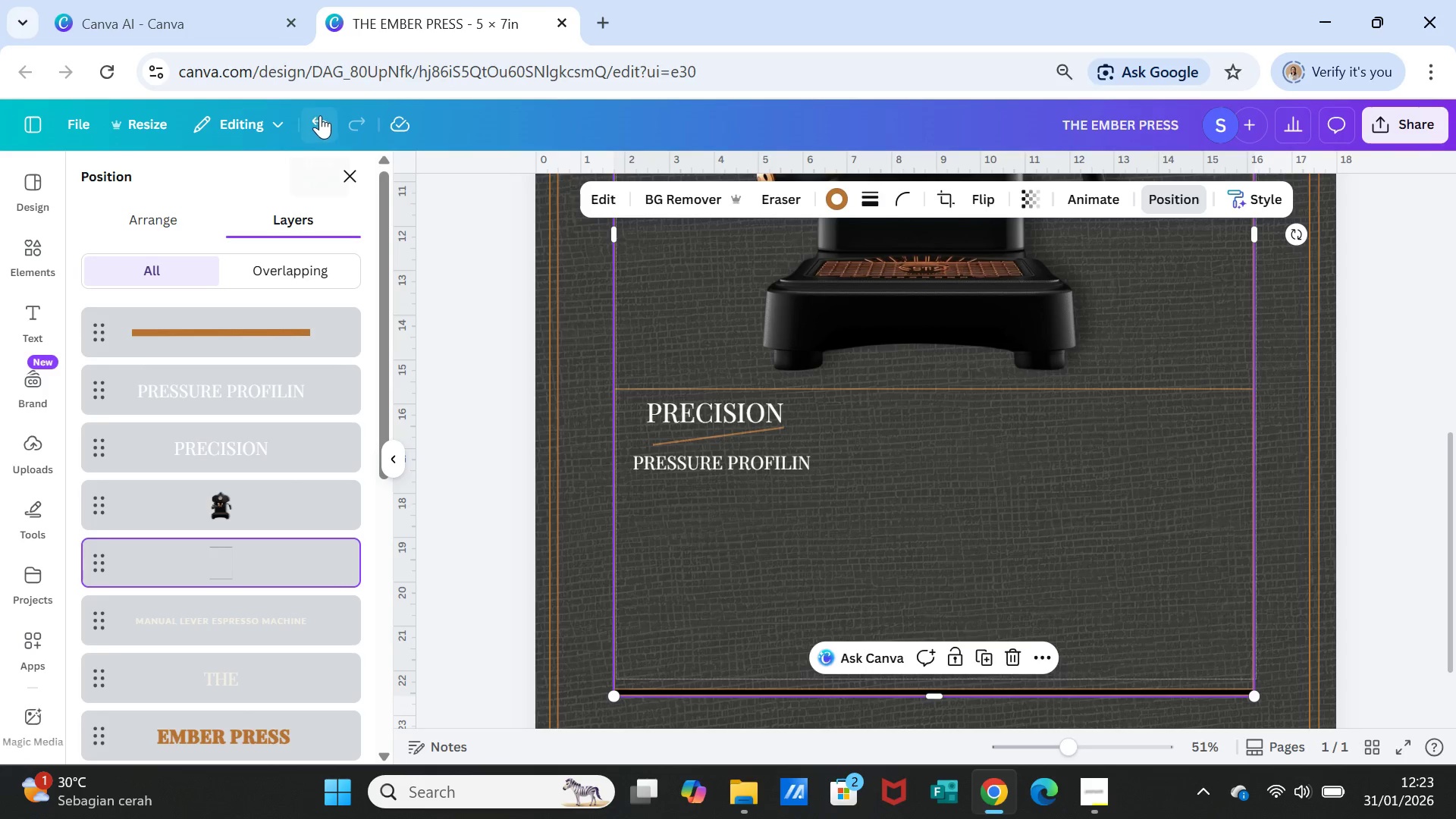 
double_click([320, 115])
 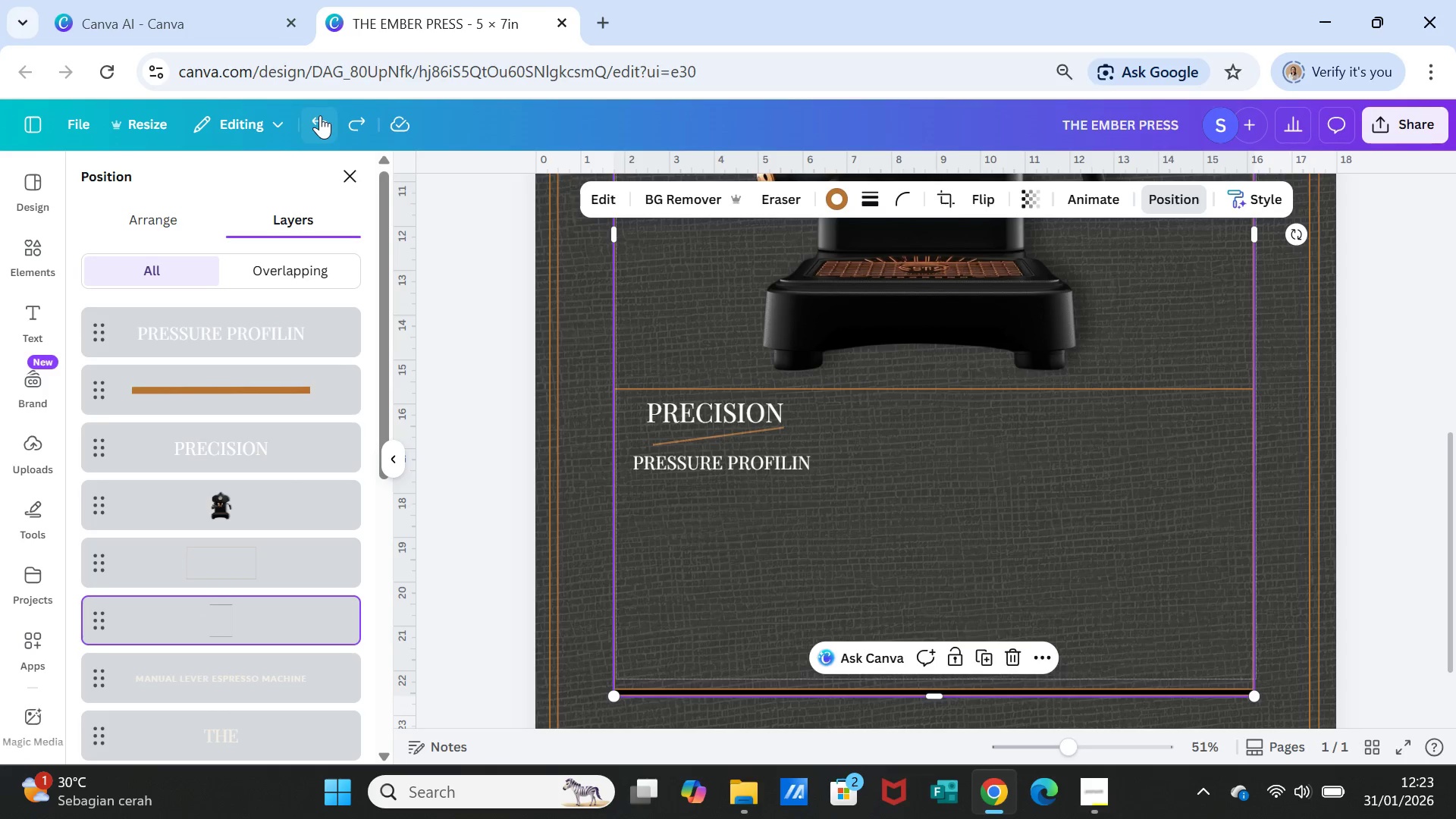 
triple_click([320, 115])
 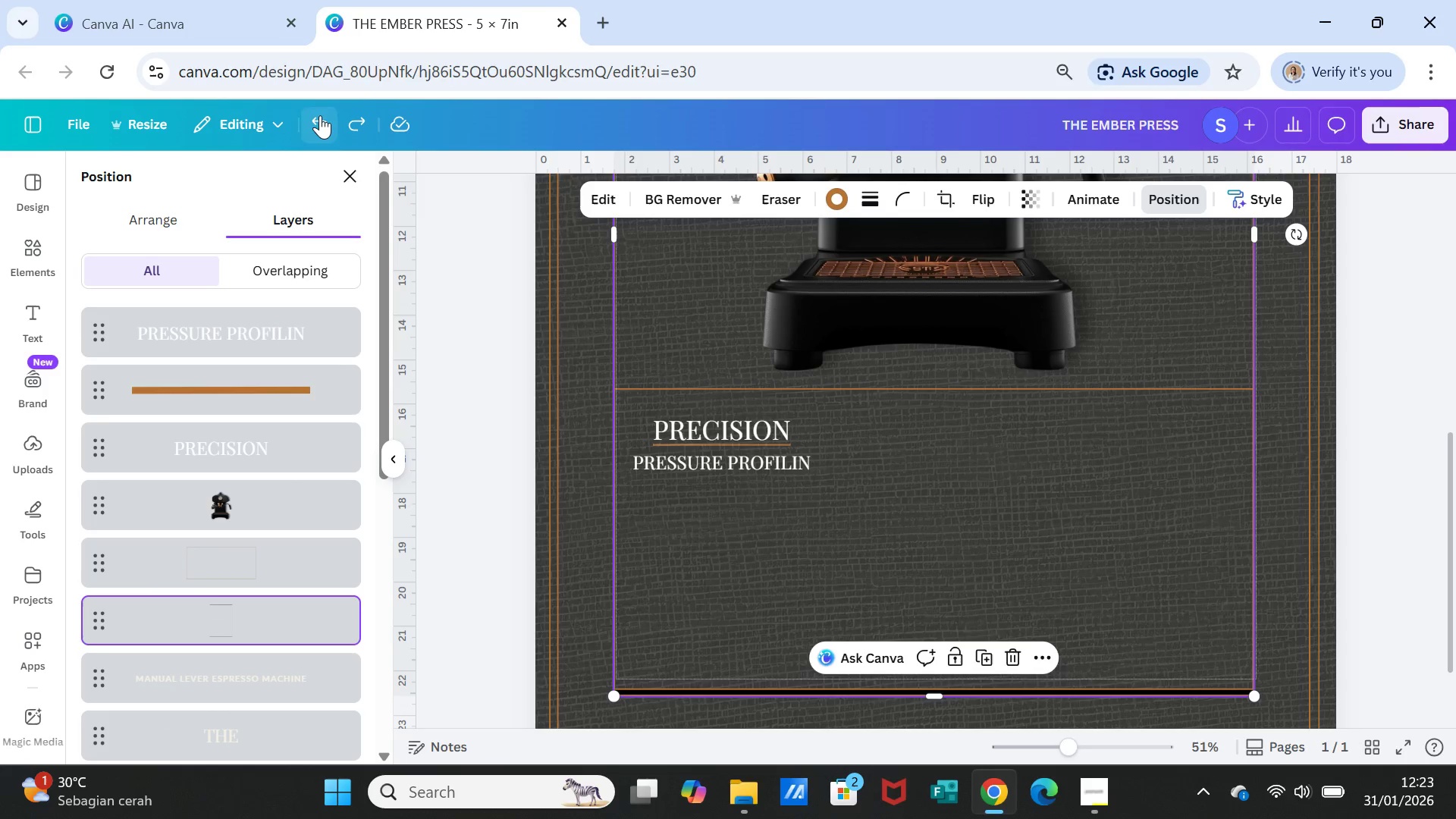 
triple_click([320, 115])
 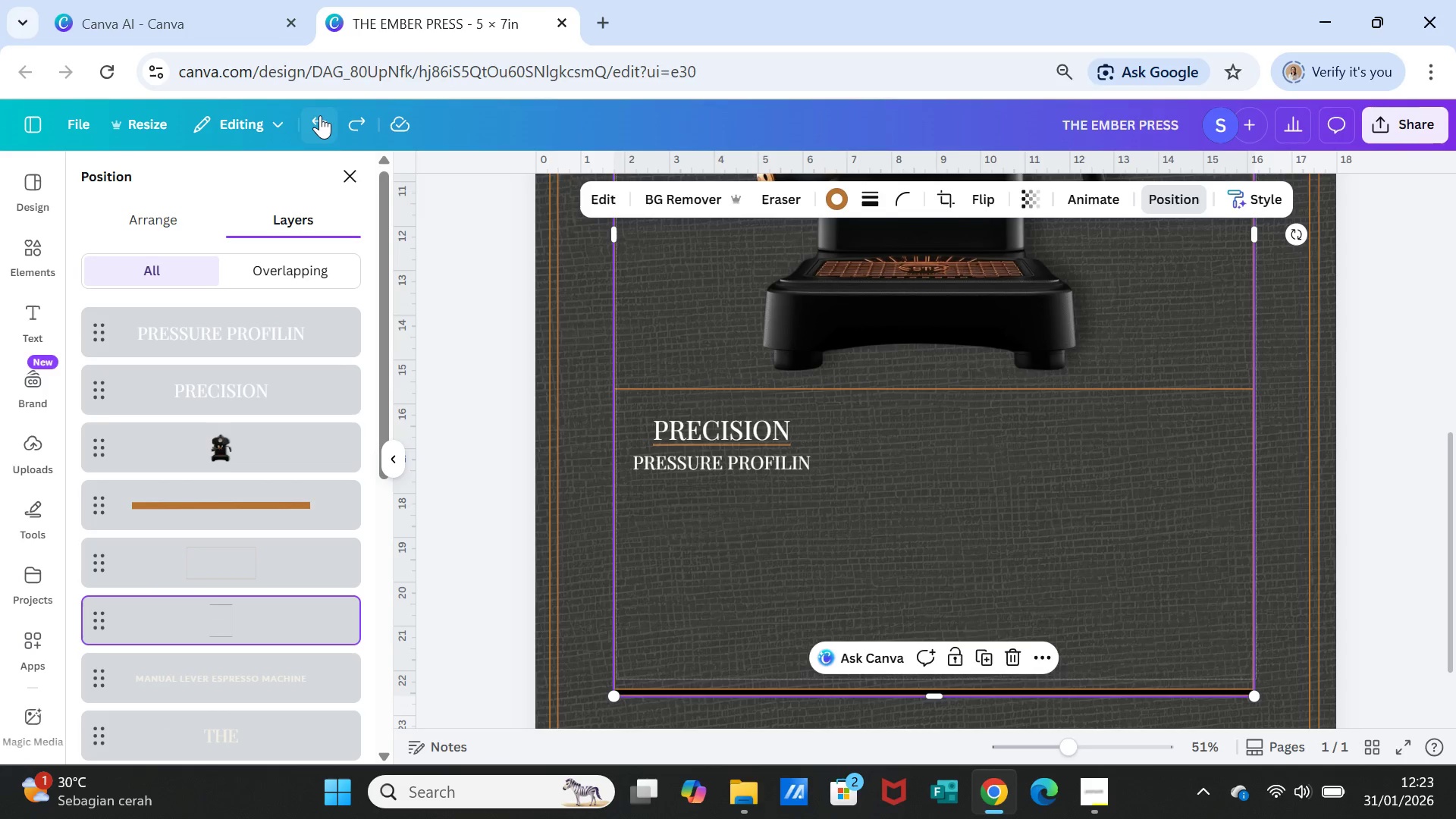 
left_click([320, 115])
 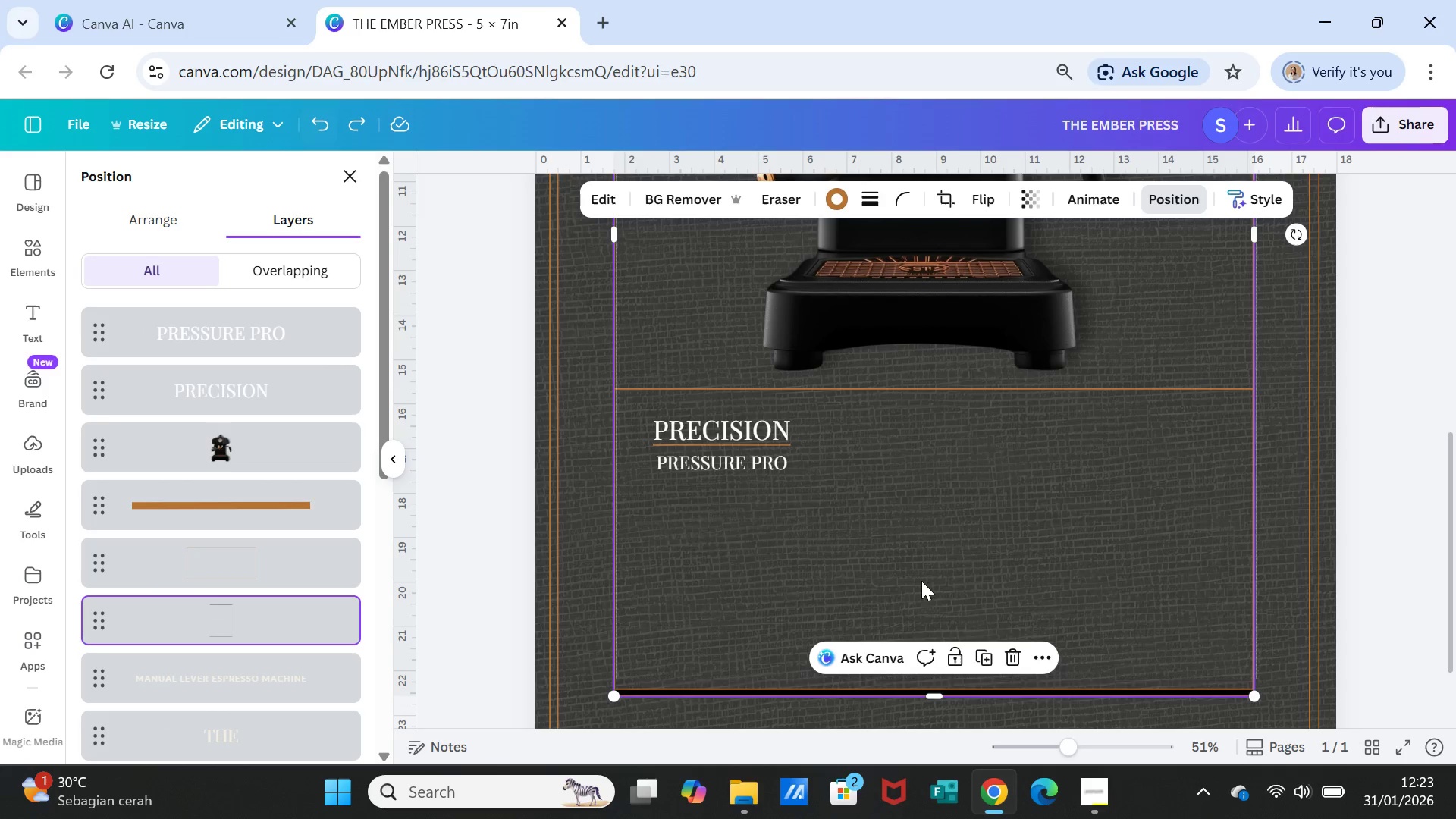 
left_click([880, 527])
 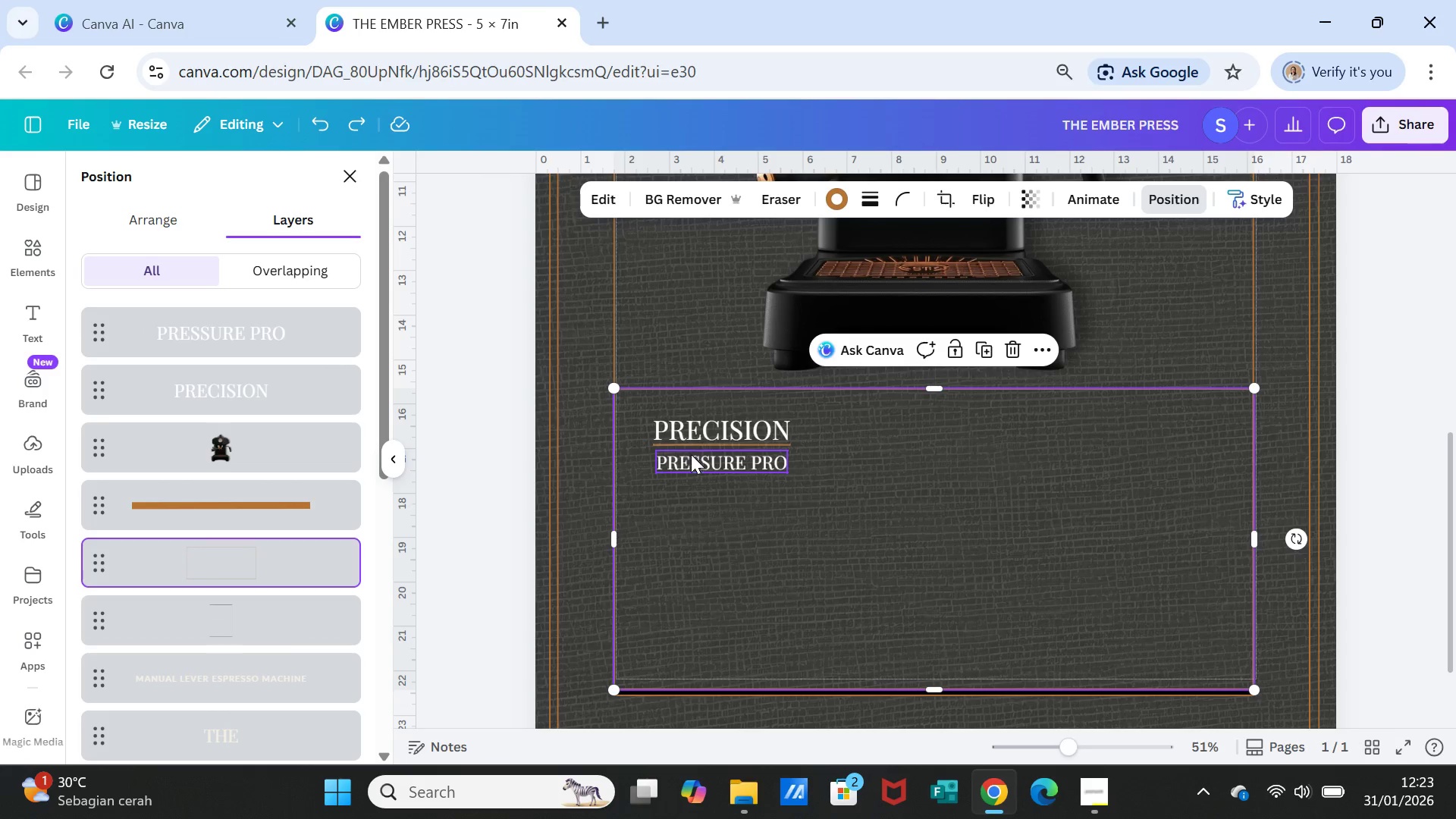 
left_click([694, 462])
 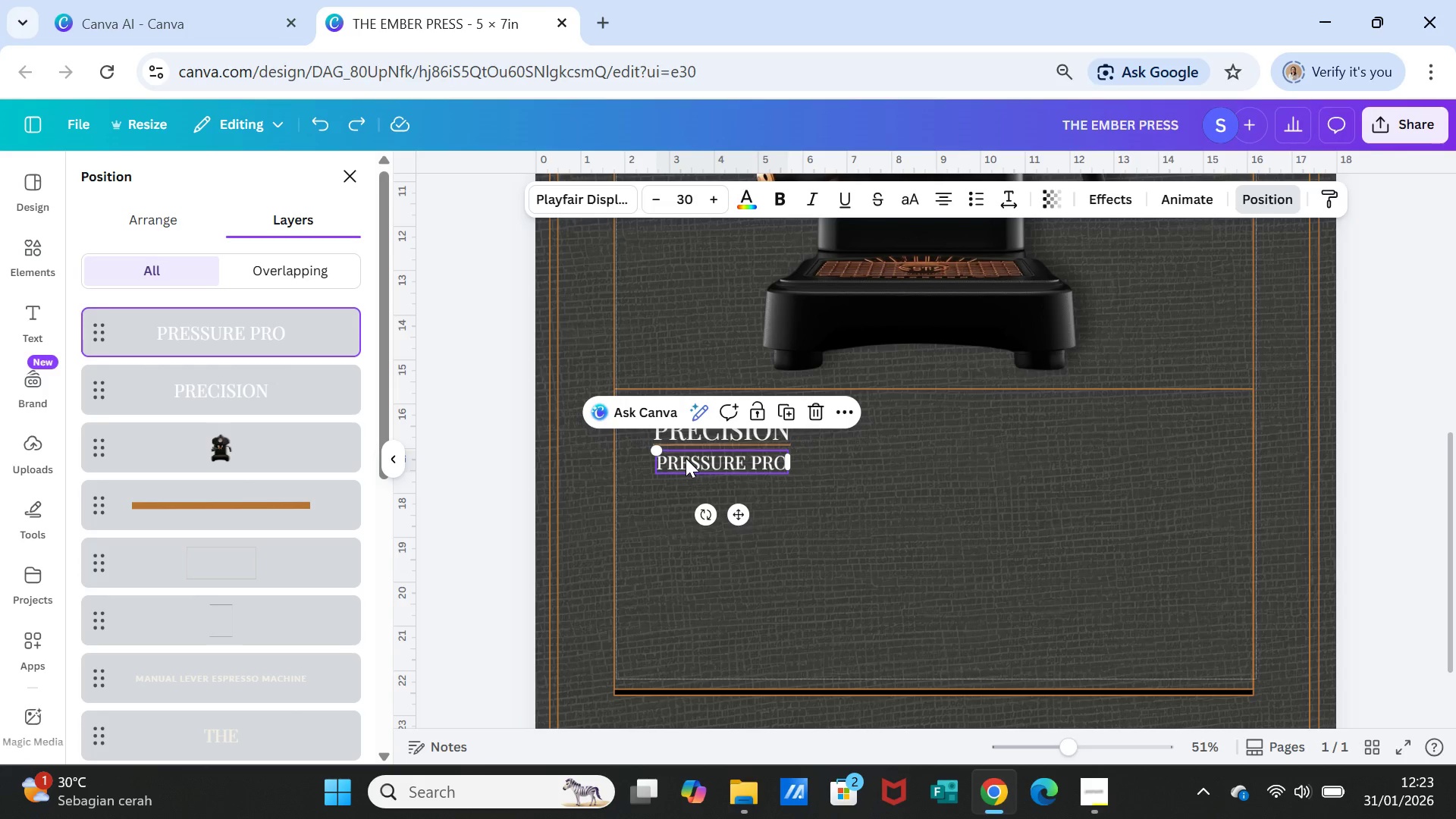 
key(Delete)
 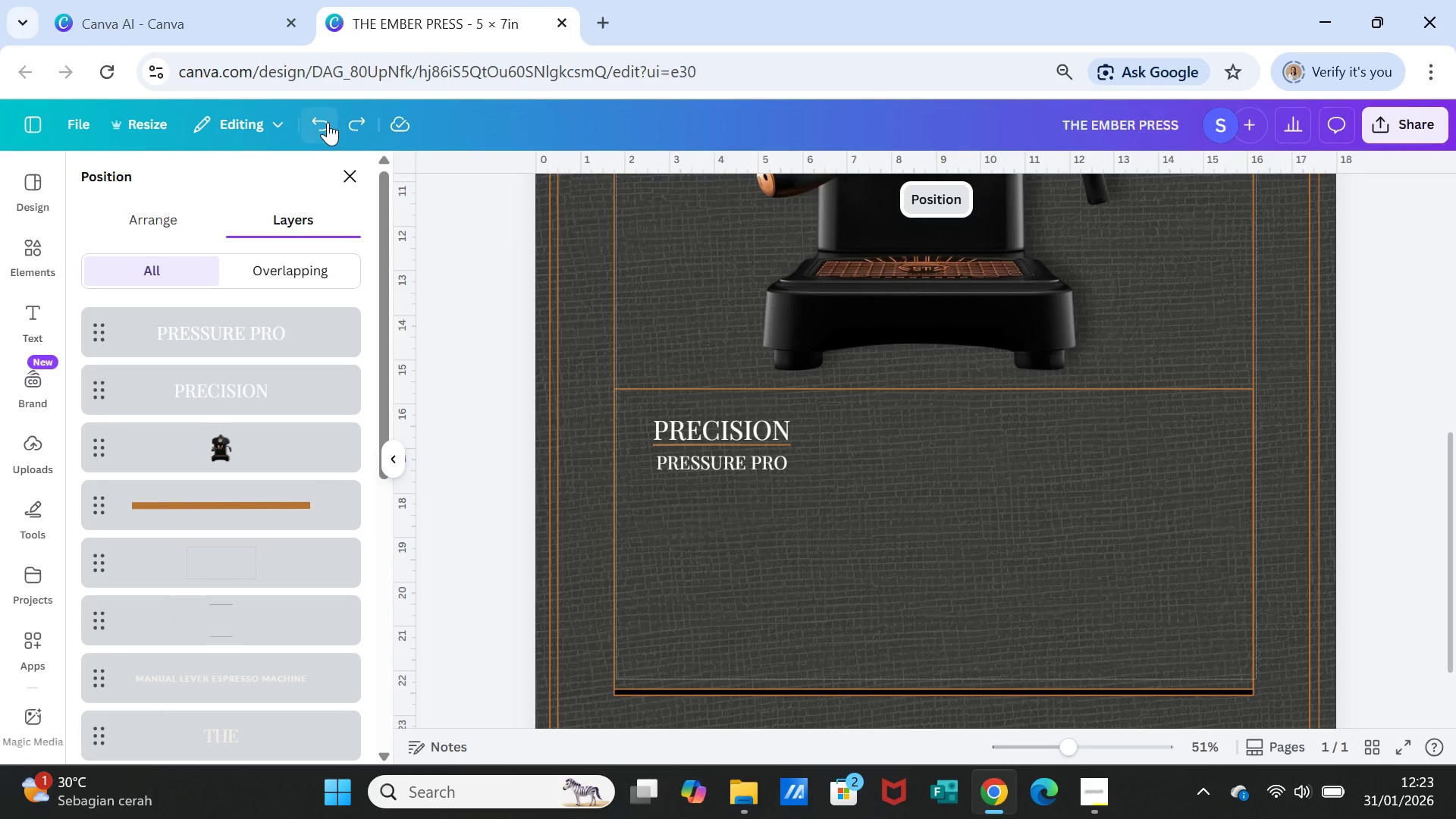 
double_click([328, 122])
 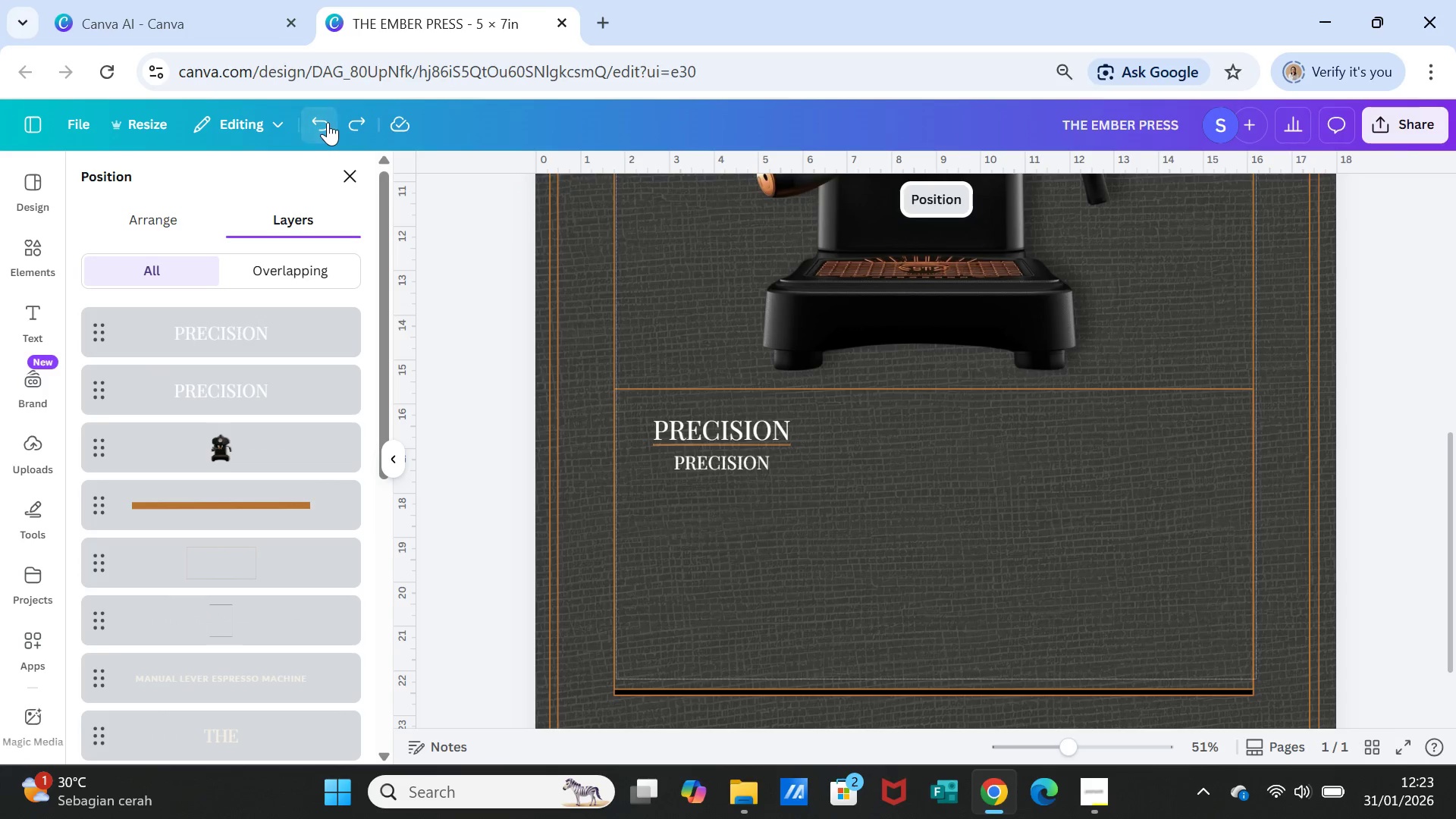 
double_click([328, 122])
 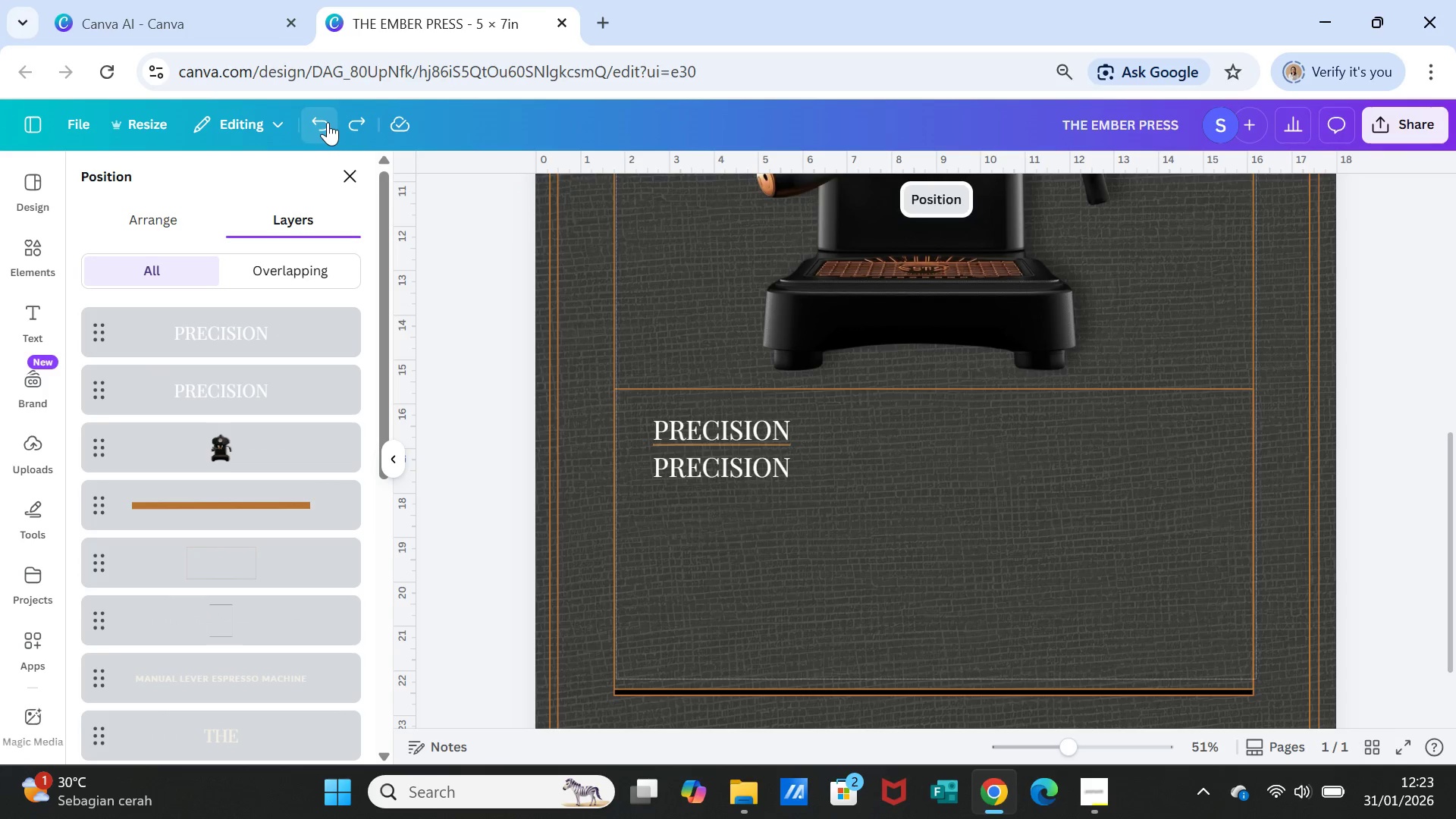 
triple_click([328, 122])
 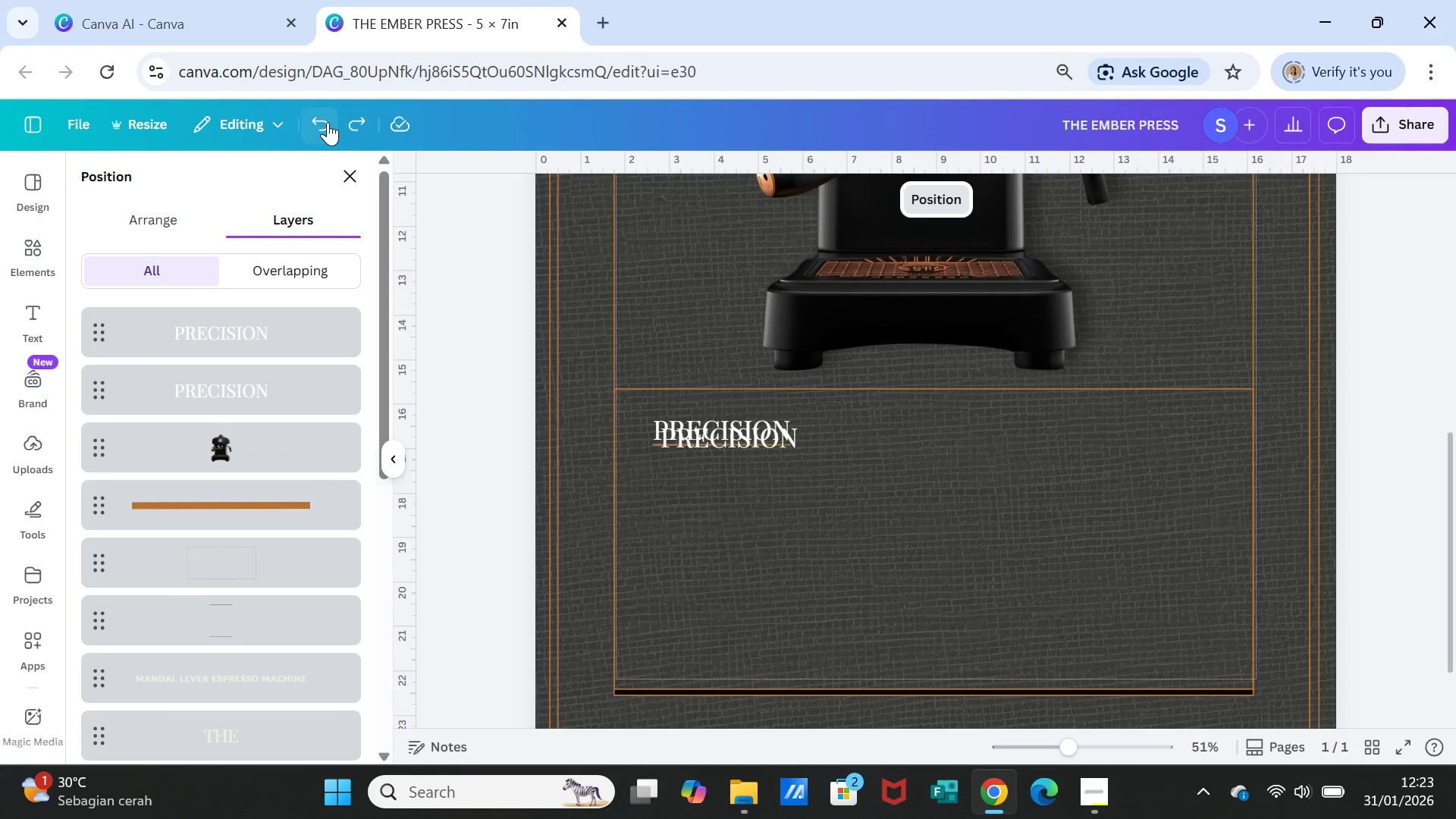 
left_click([328, 122])
 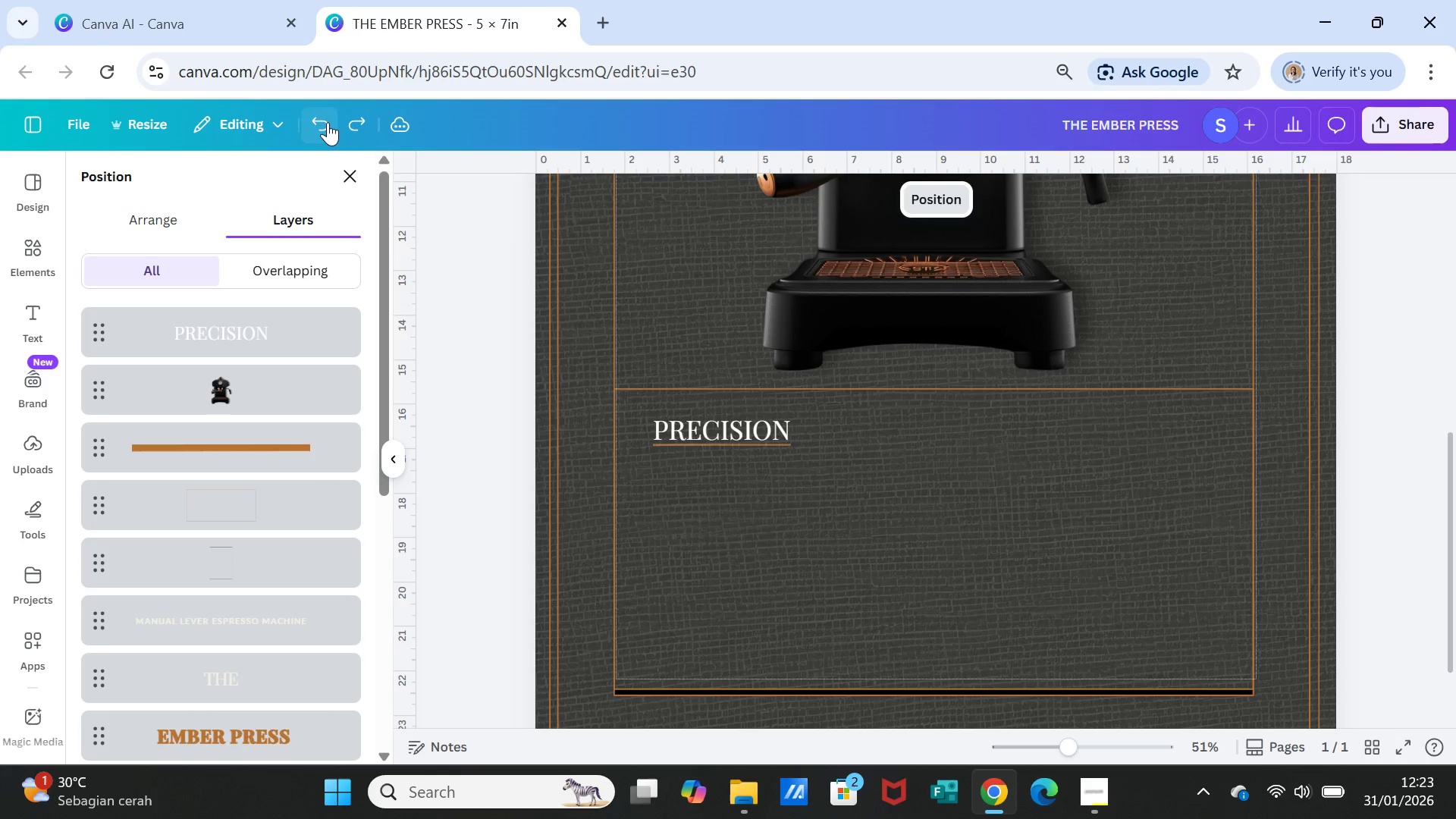 
left_click([328, 122])
 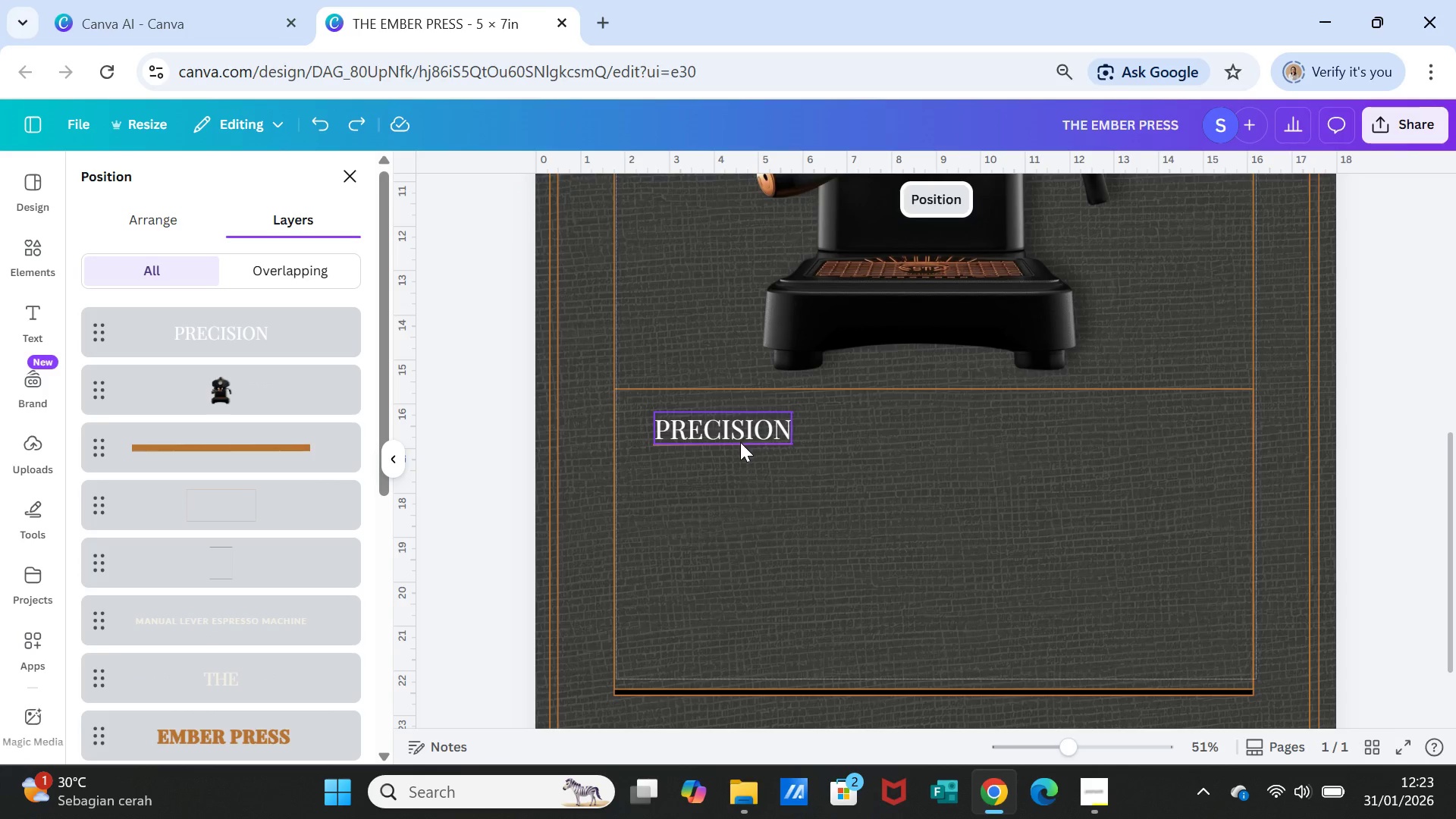 
left_click([740, 442])
 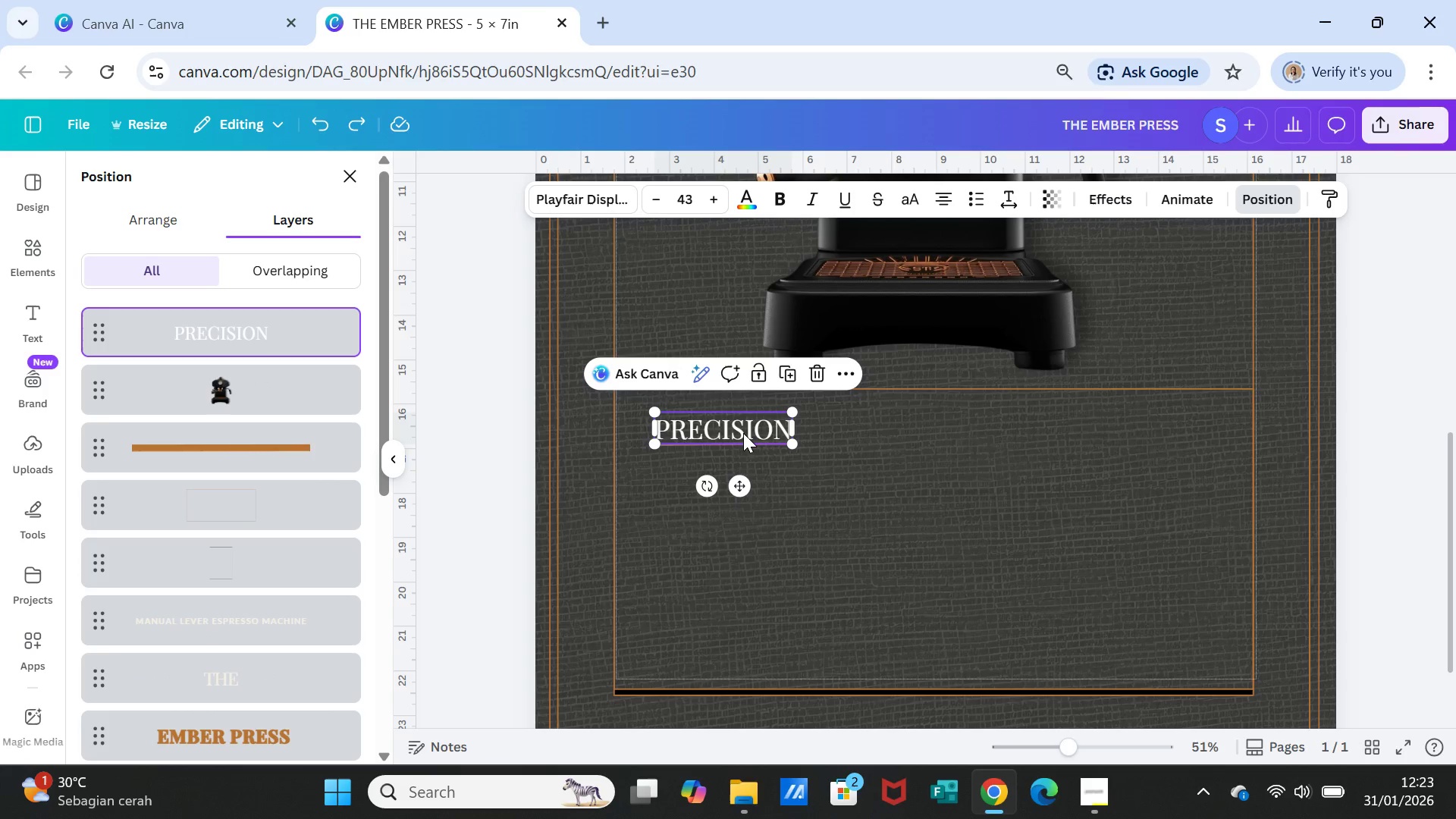 
left_click_drag(start_coordinate=[743, 433], to_coordinate=[750, 491])
 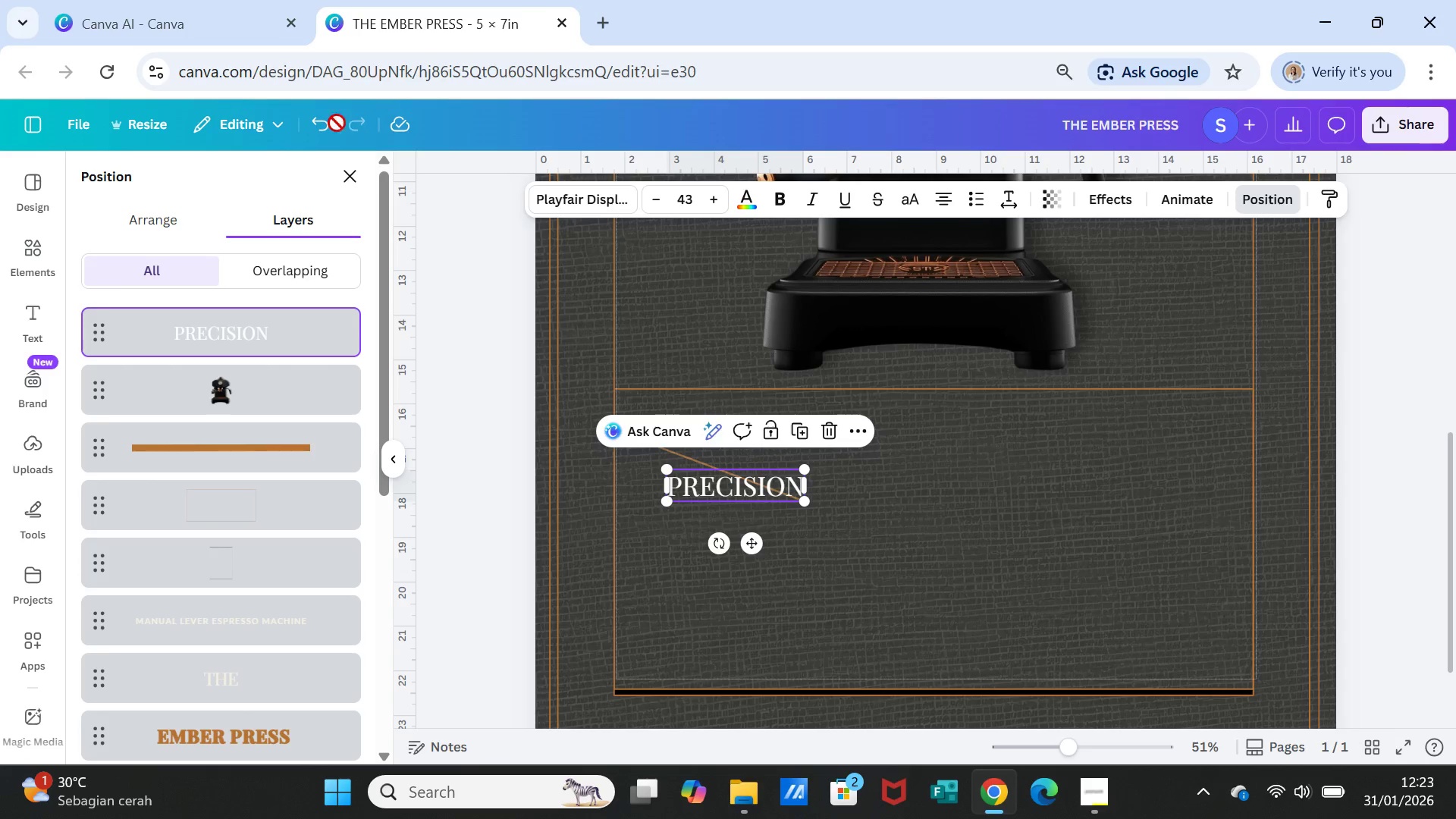 
double_click([323, 119])
 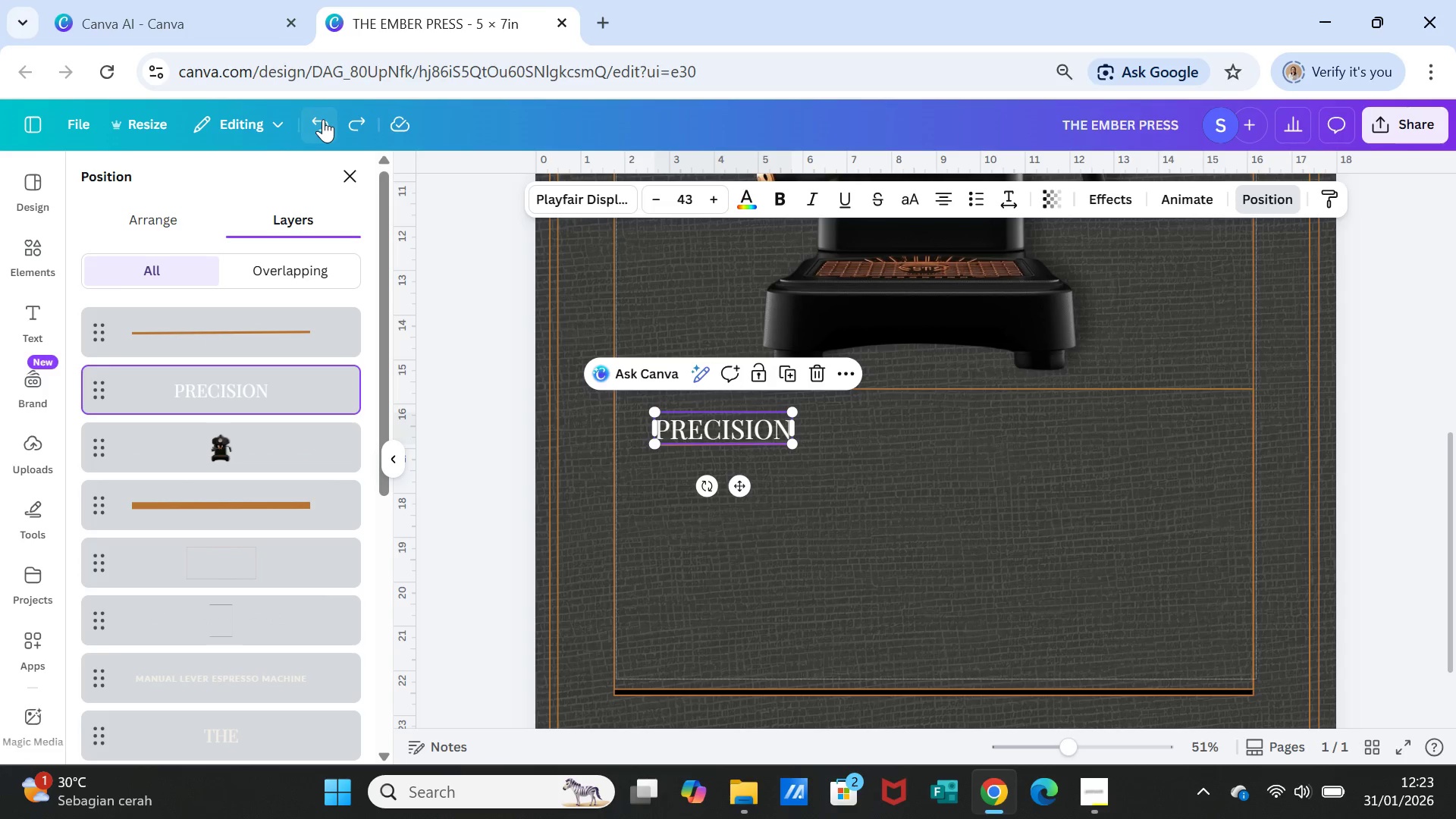 
left_click([323, 119])
 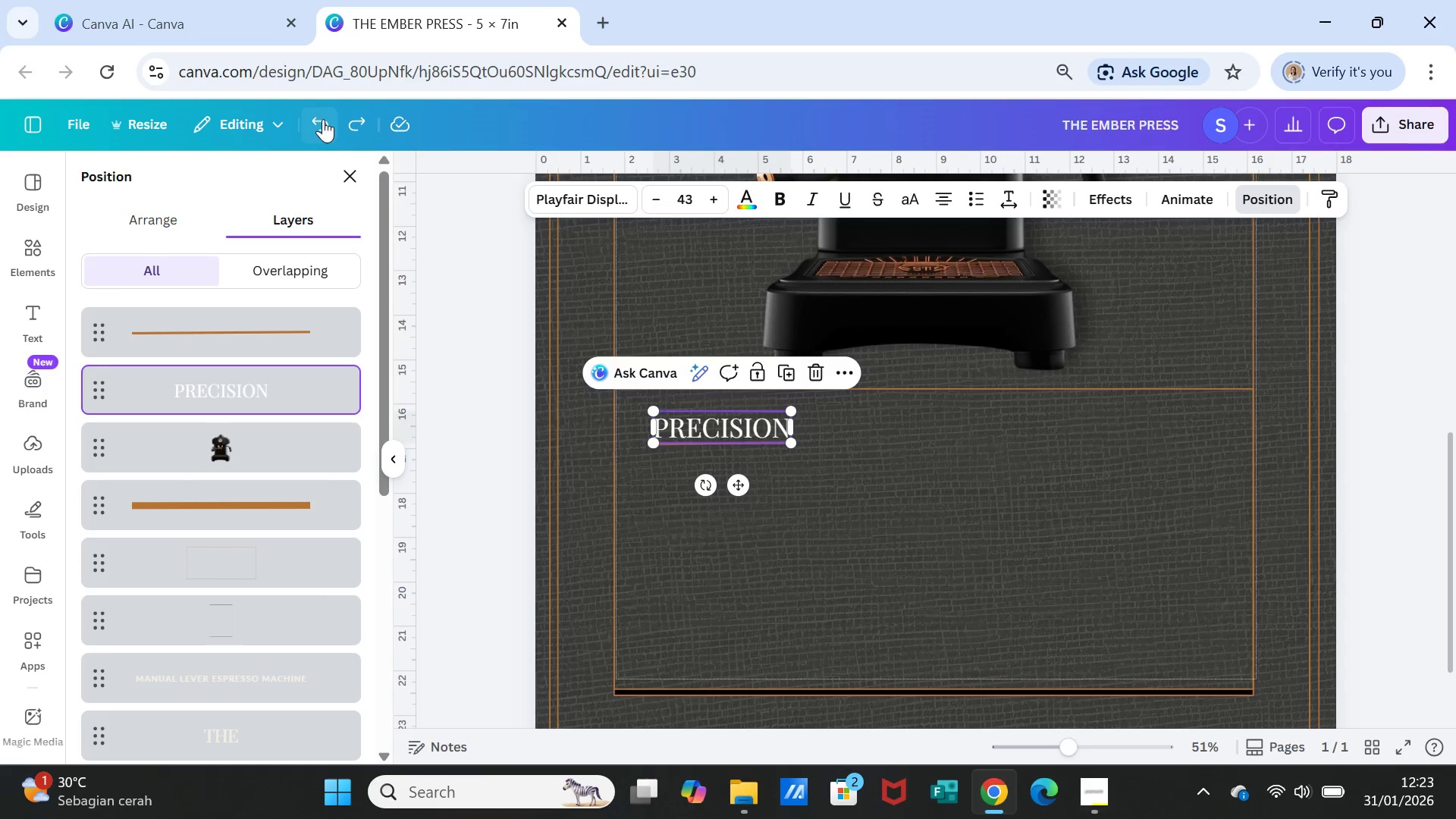 
left_click([323, 119])
 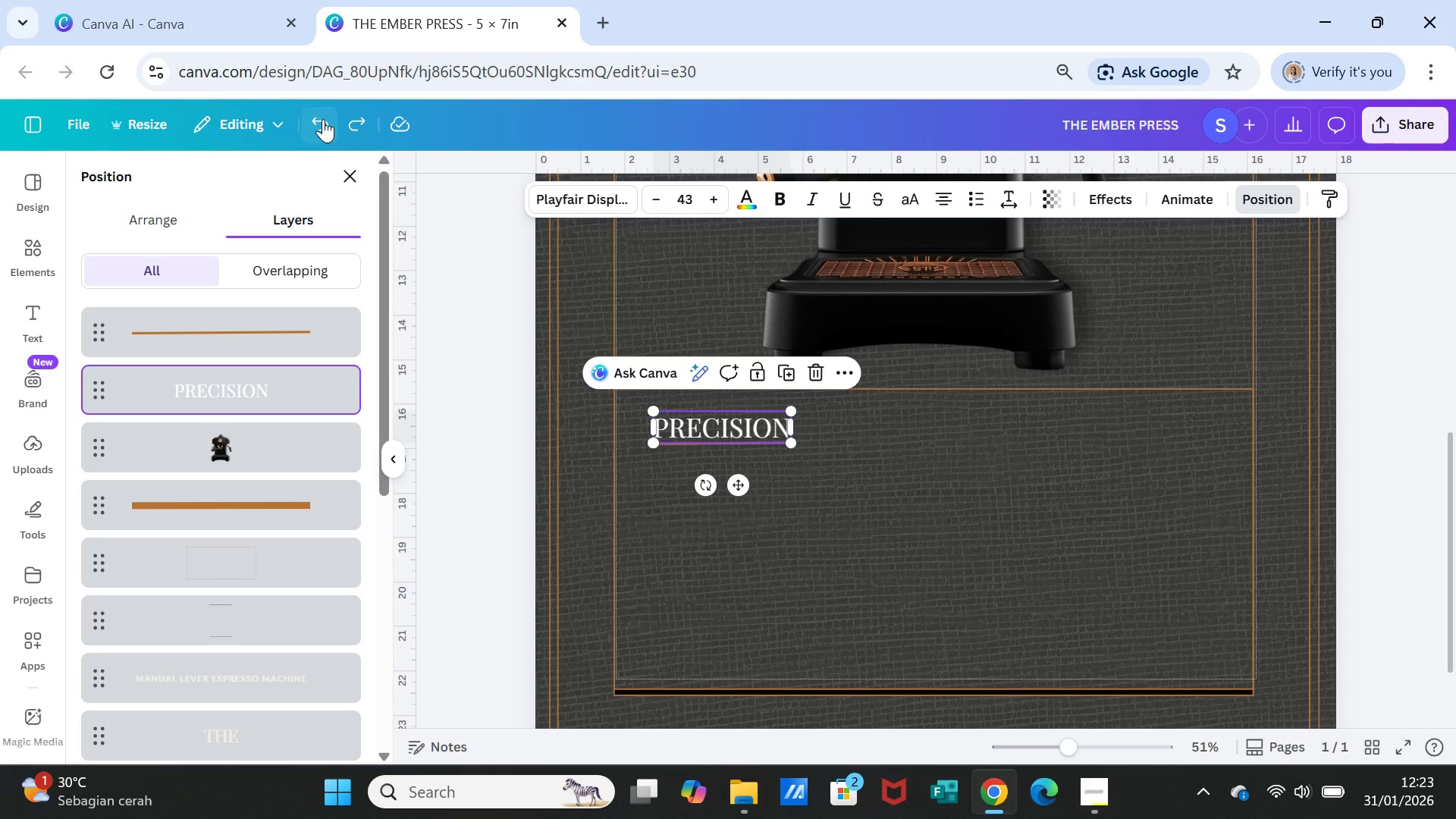 
left_click([323, 119])
 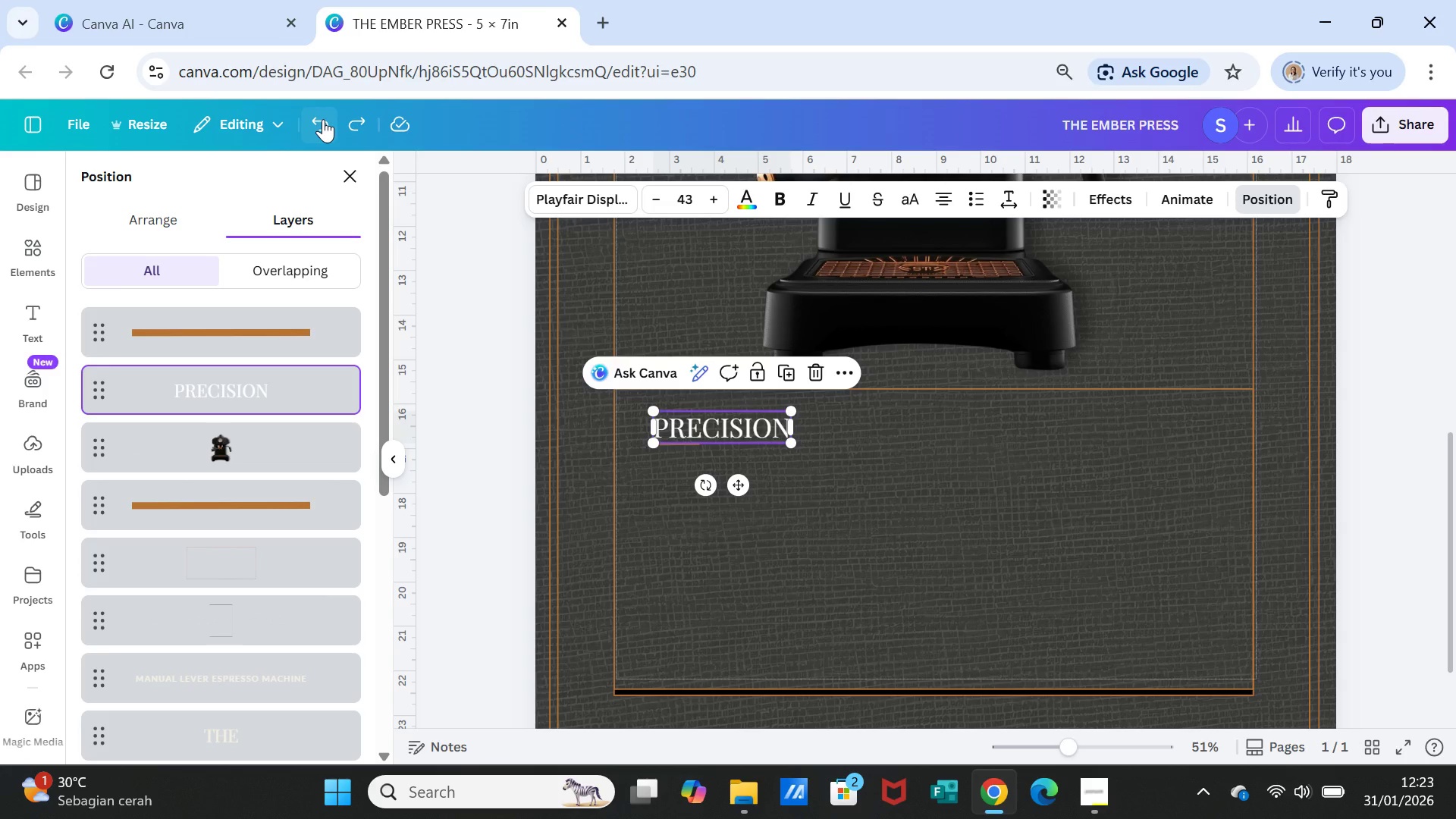 
left_click([323, 119])
 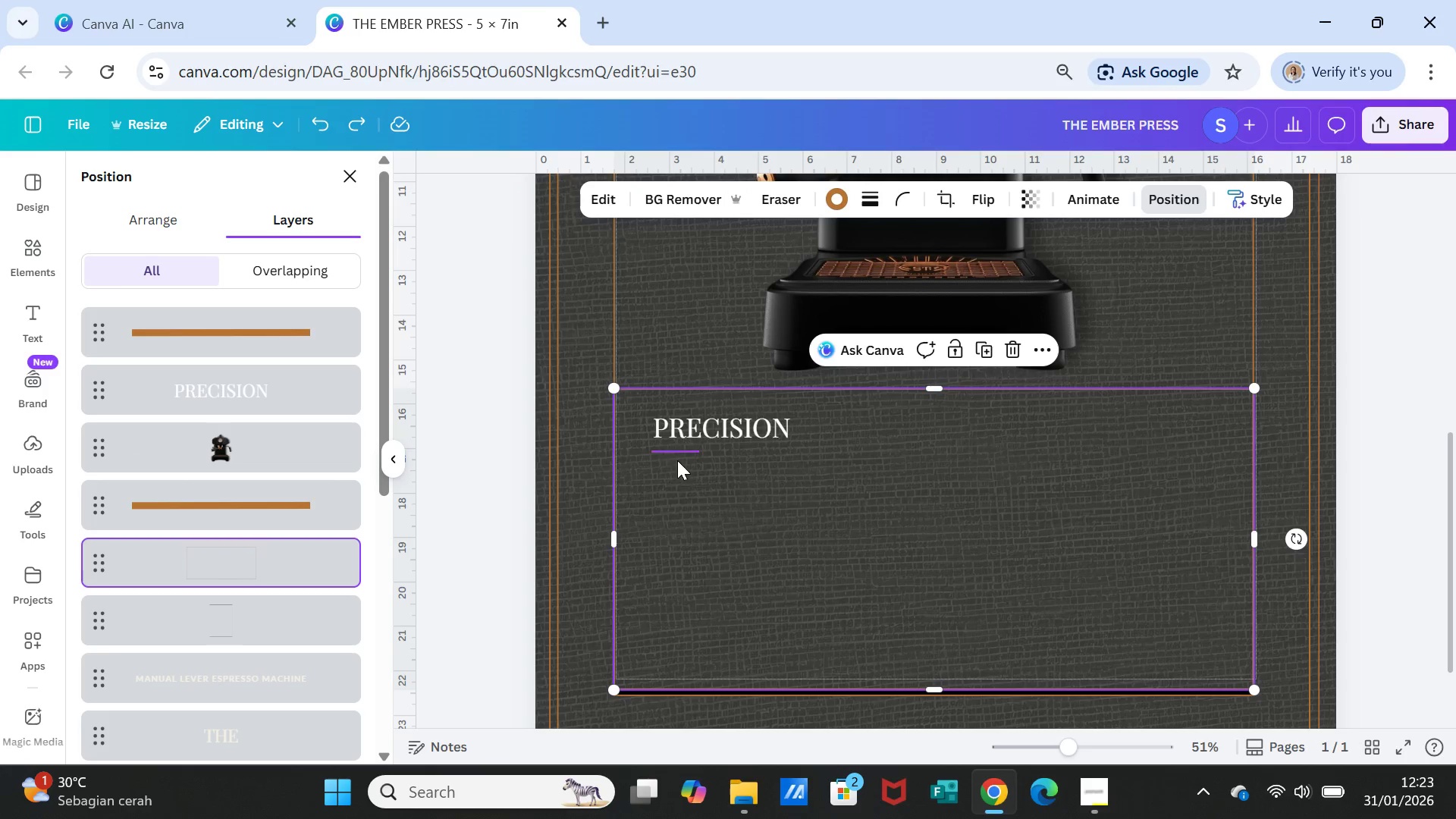 
left_click([682, 453])
 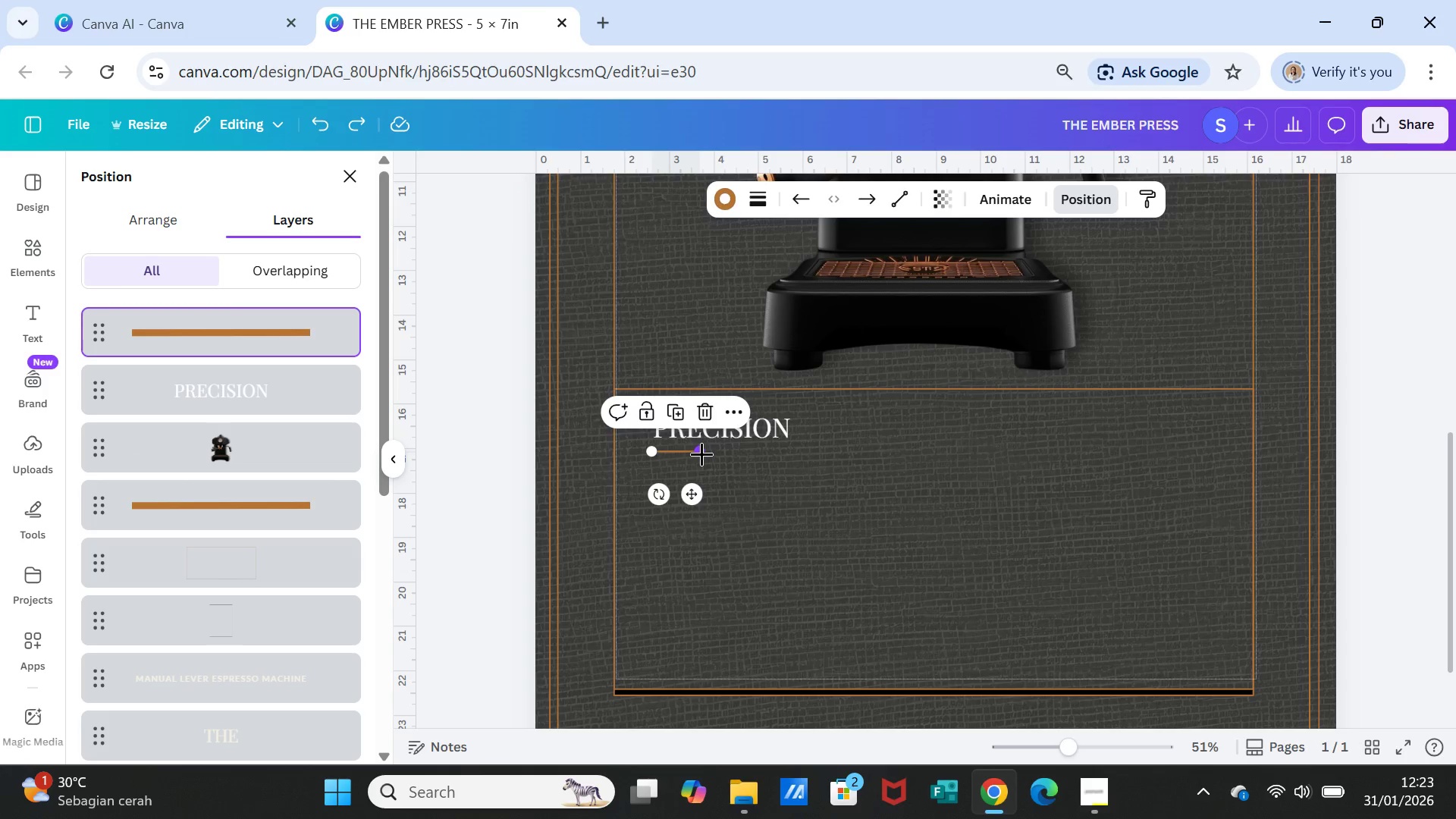 
left_click_drag(start_coordinate=[701, 453], to_coordinate=[812, 453])
 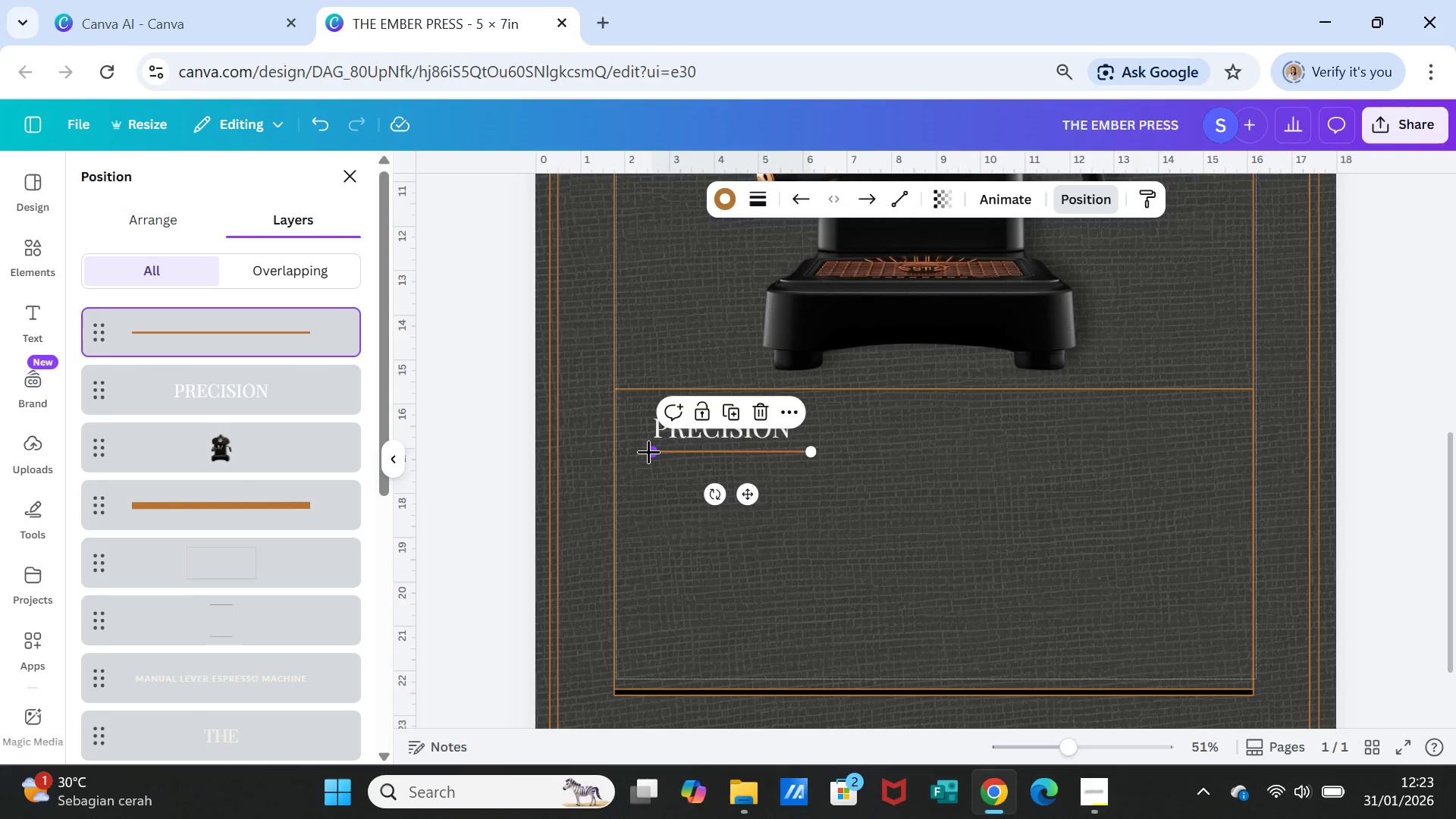 
left_click_drag(start_coordinate=[648, 451], to_coordinate=[633, 450])
 